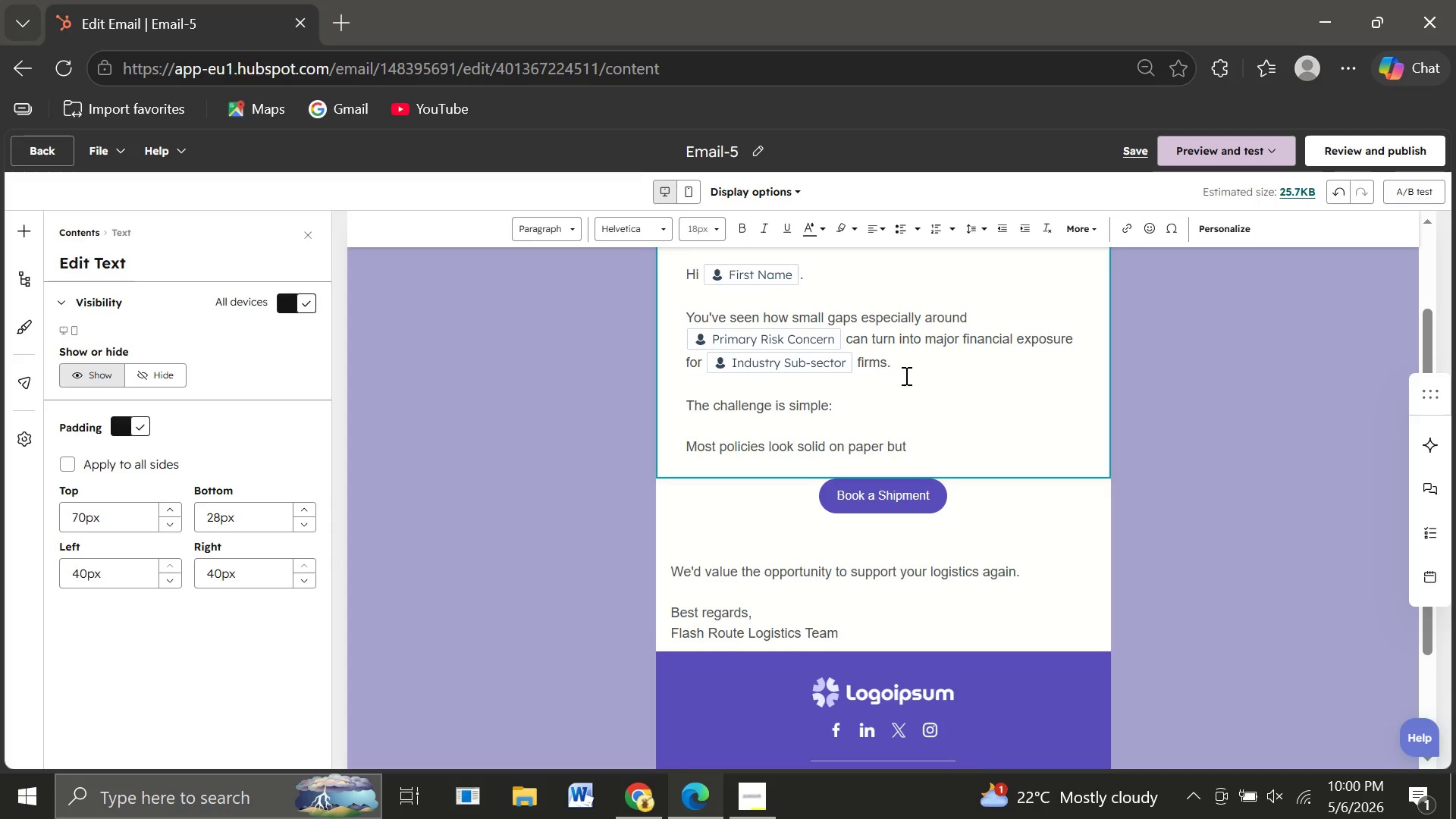 
type(they're)
 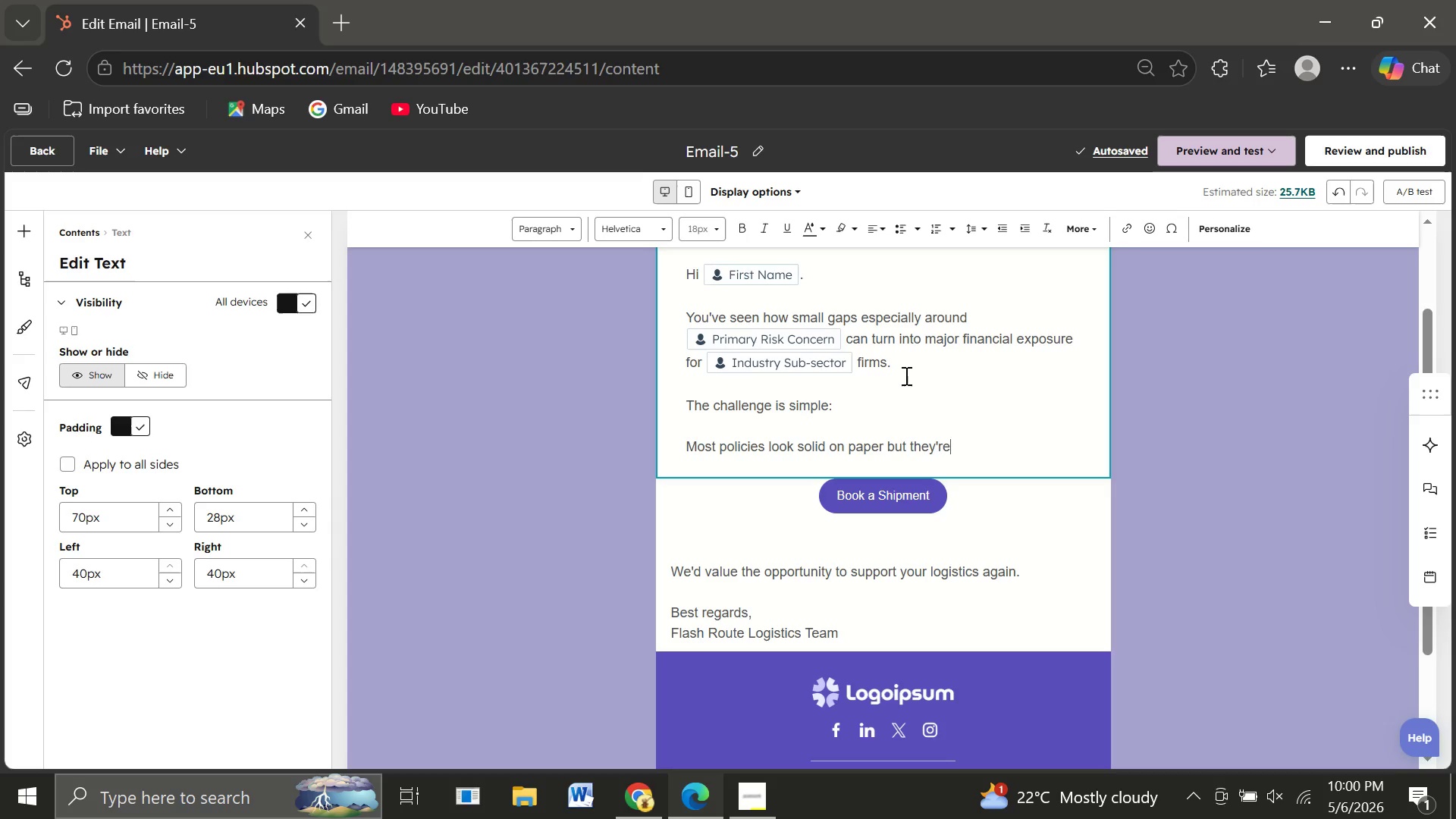 
wait(12.19)
 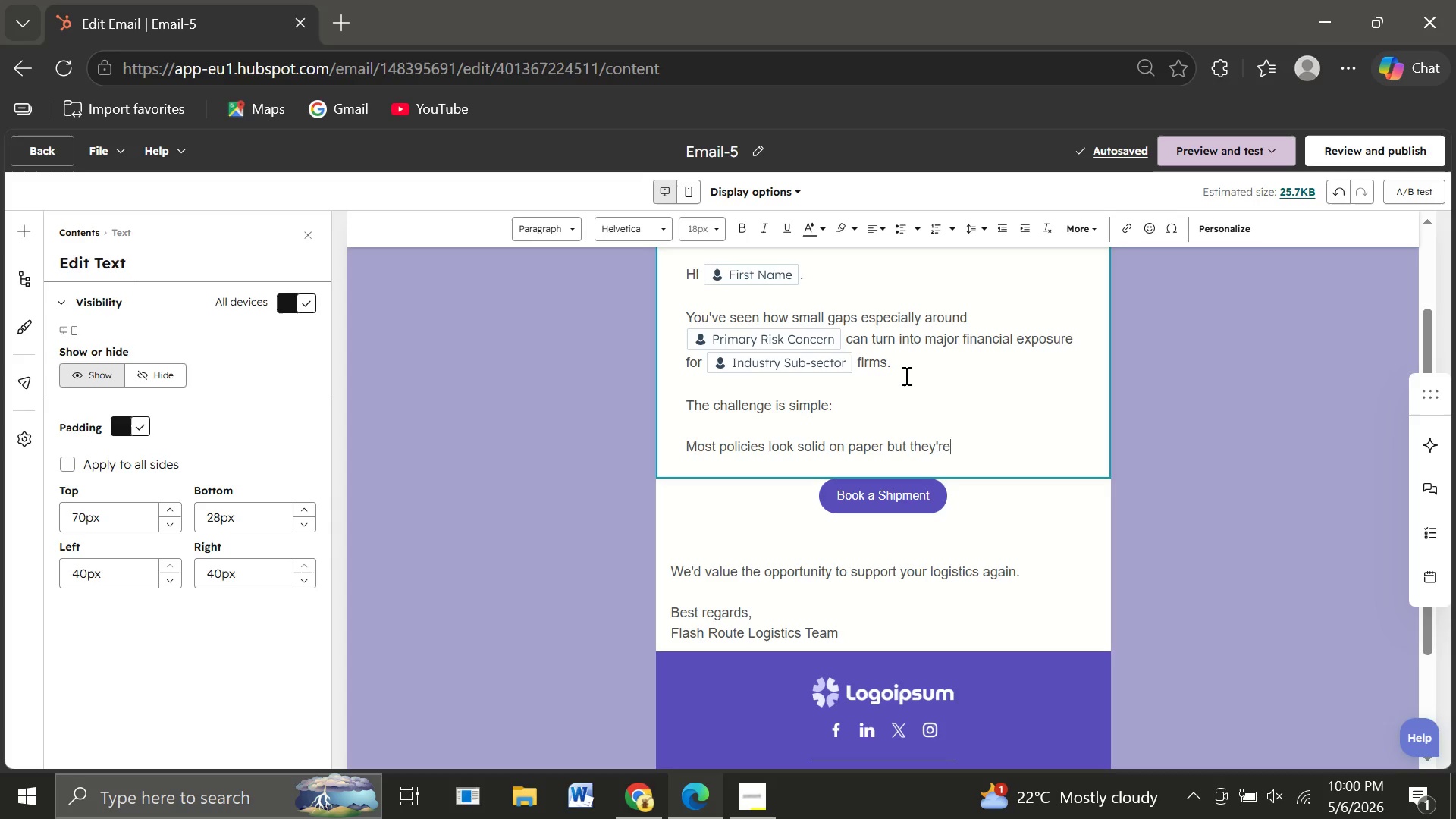 
type( never tested until something)
 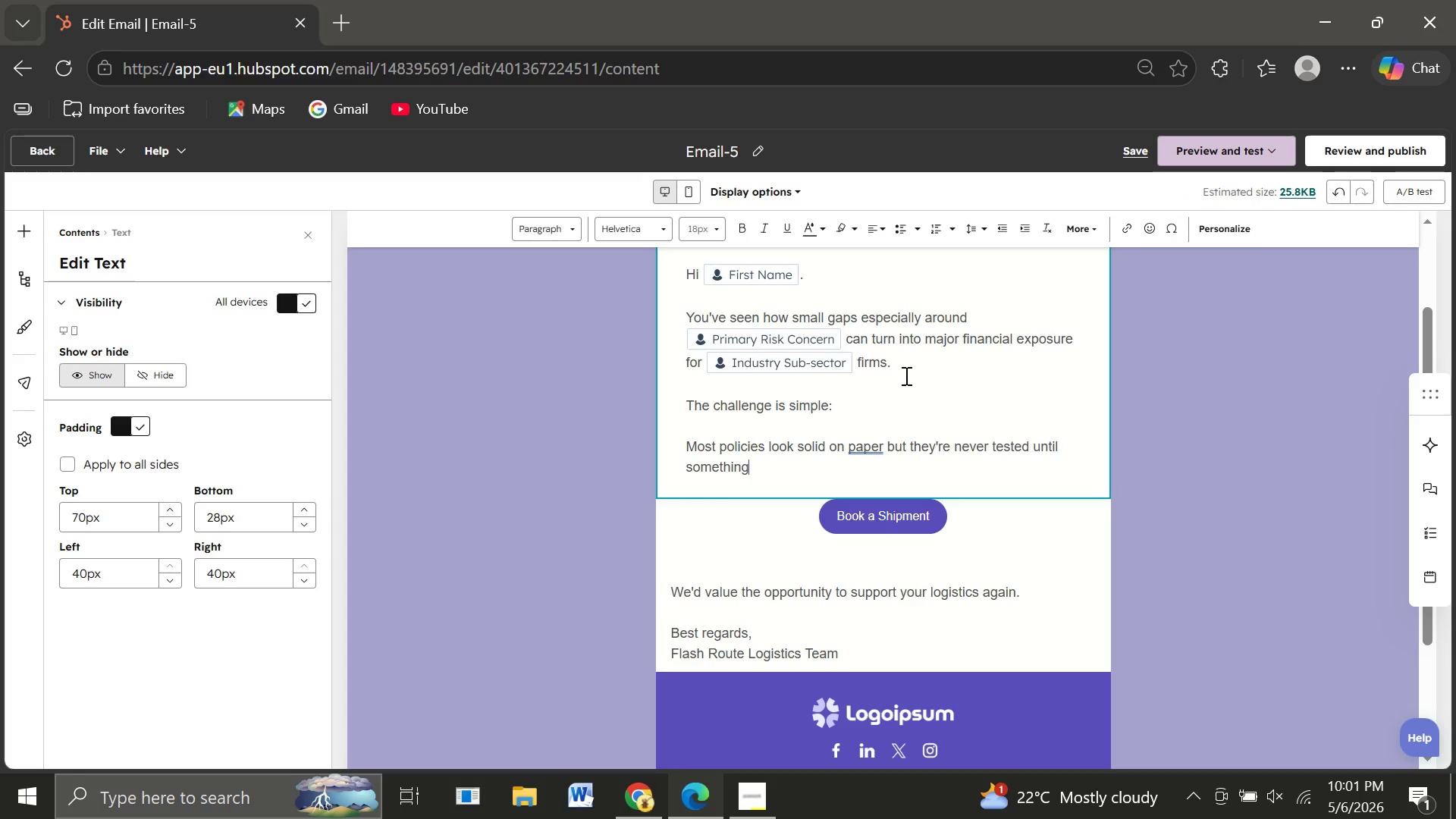 
type( goes wrong.)
 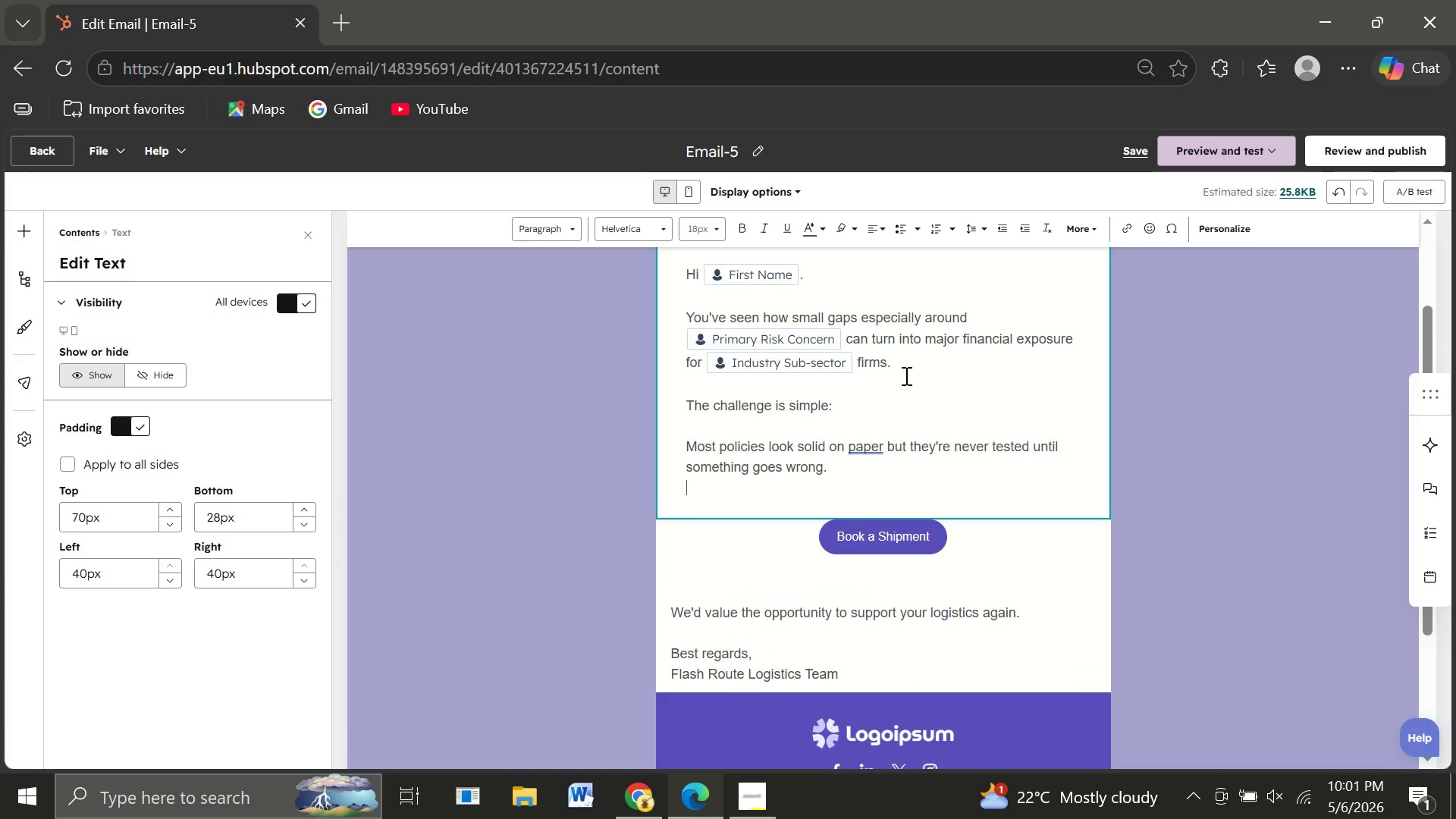 
key(Enter)
 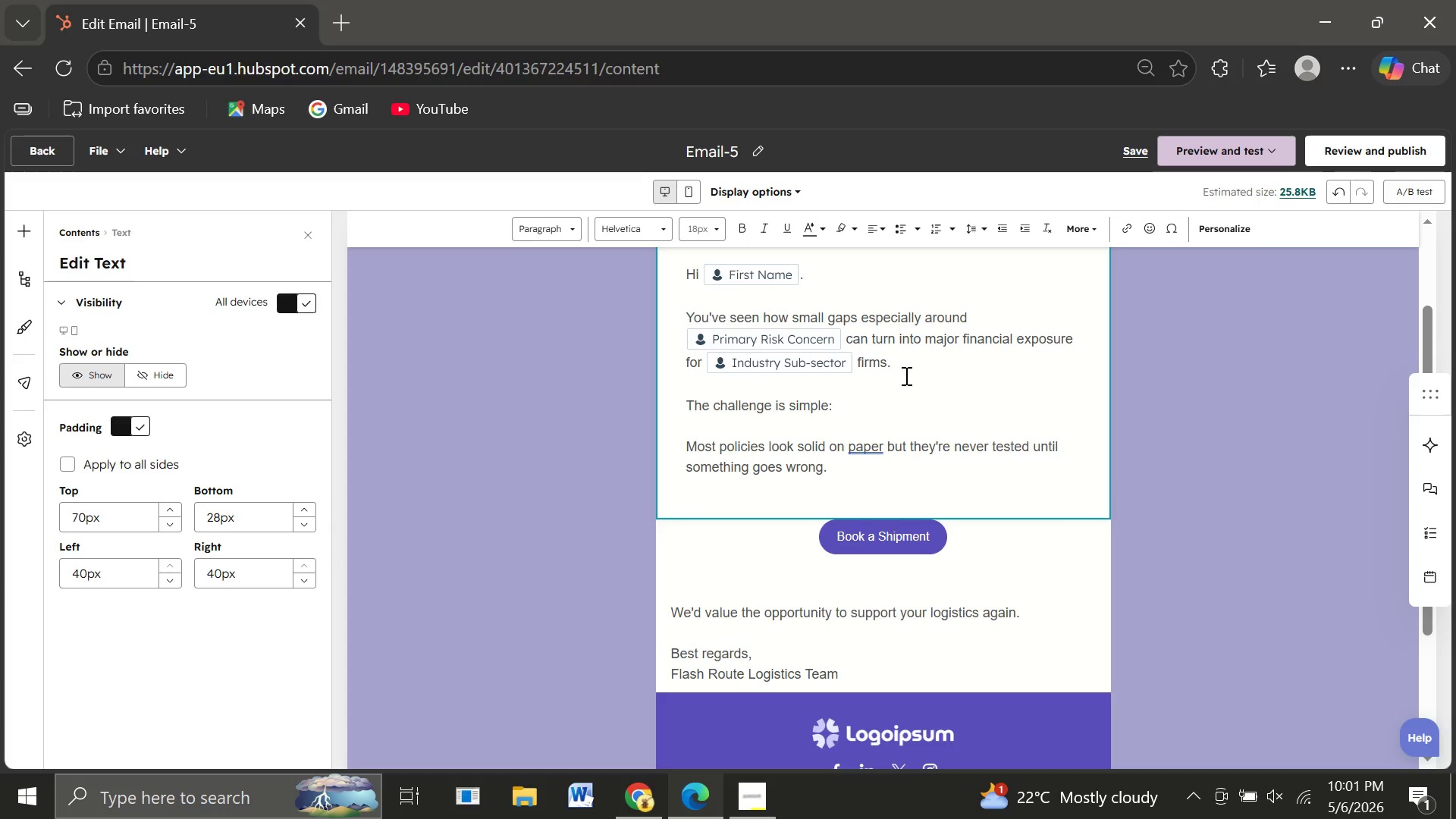 
key(Enter)
 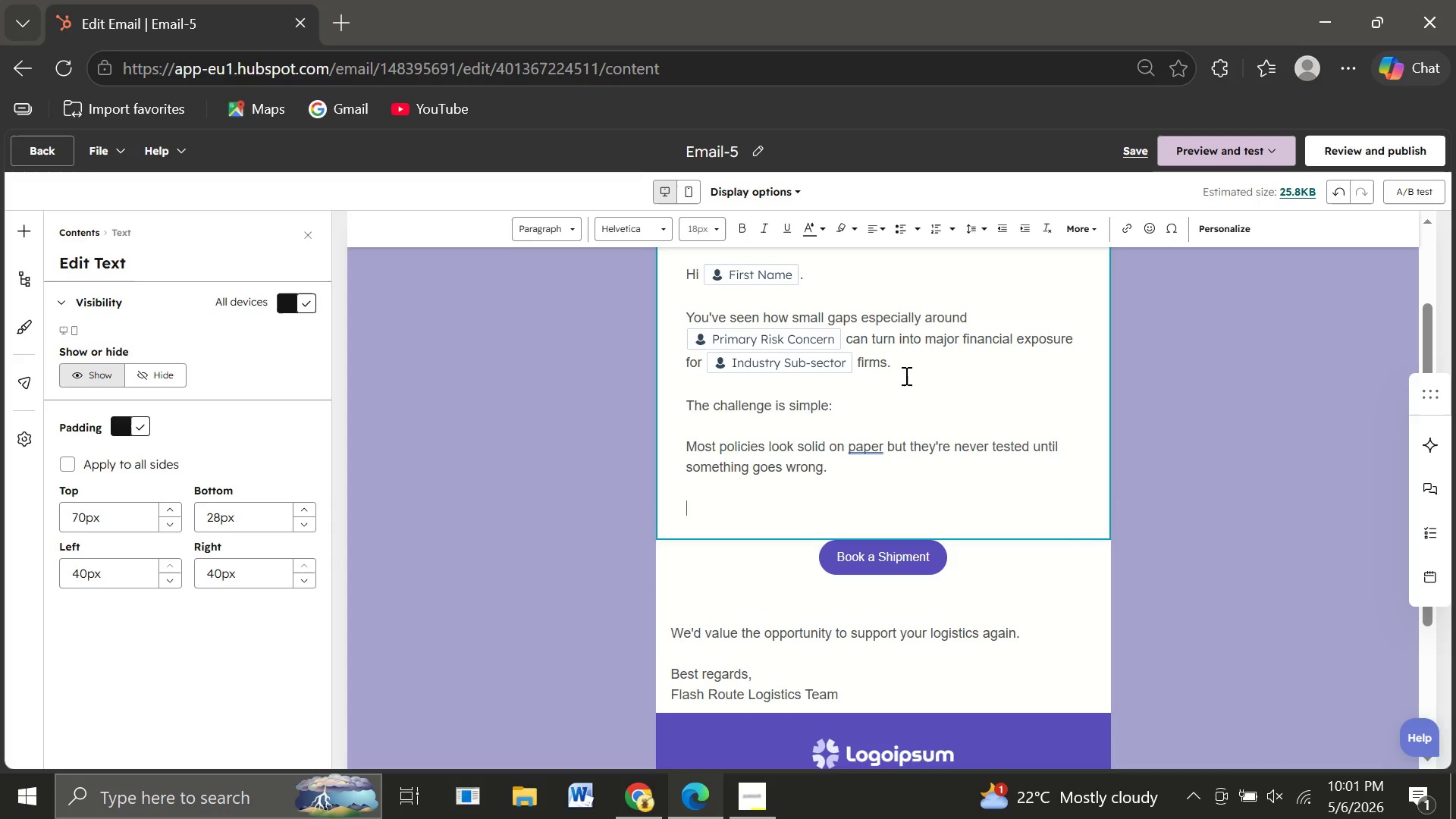 
type(That's )
 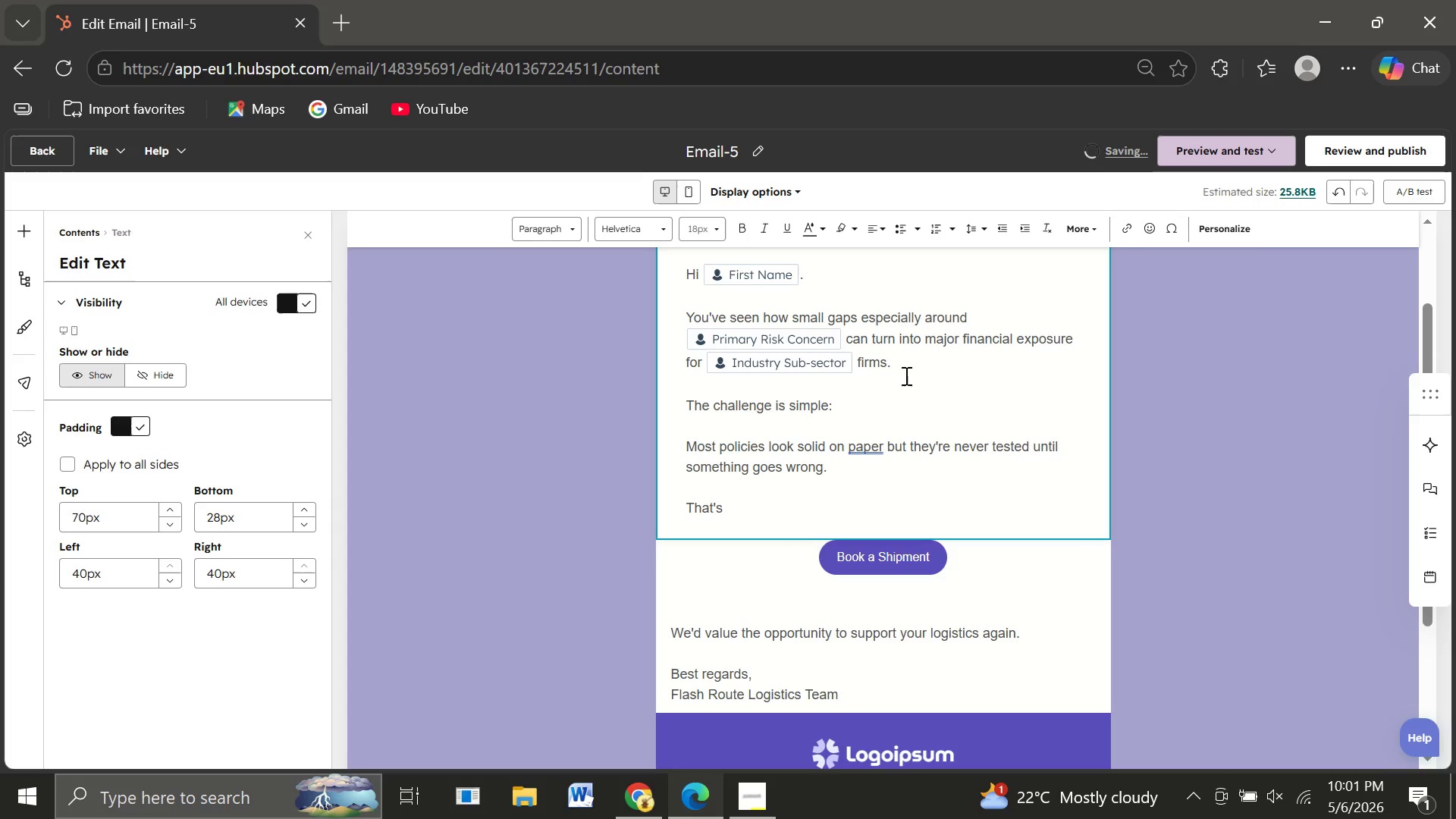 
type(why we offer a policy )
 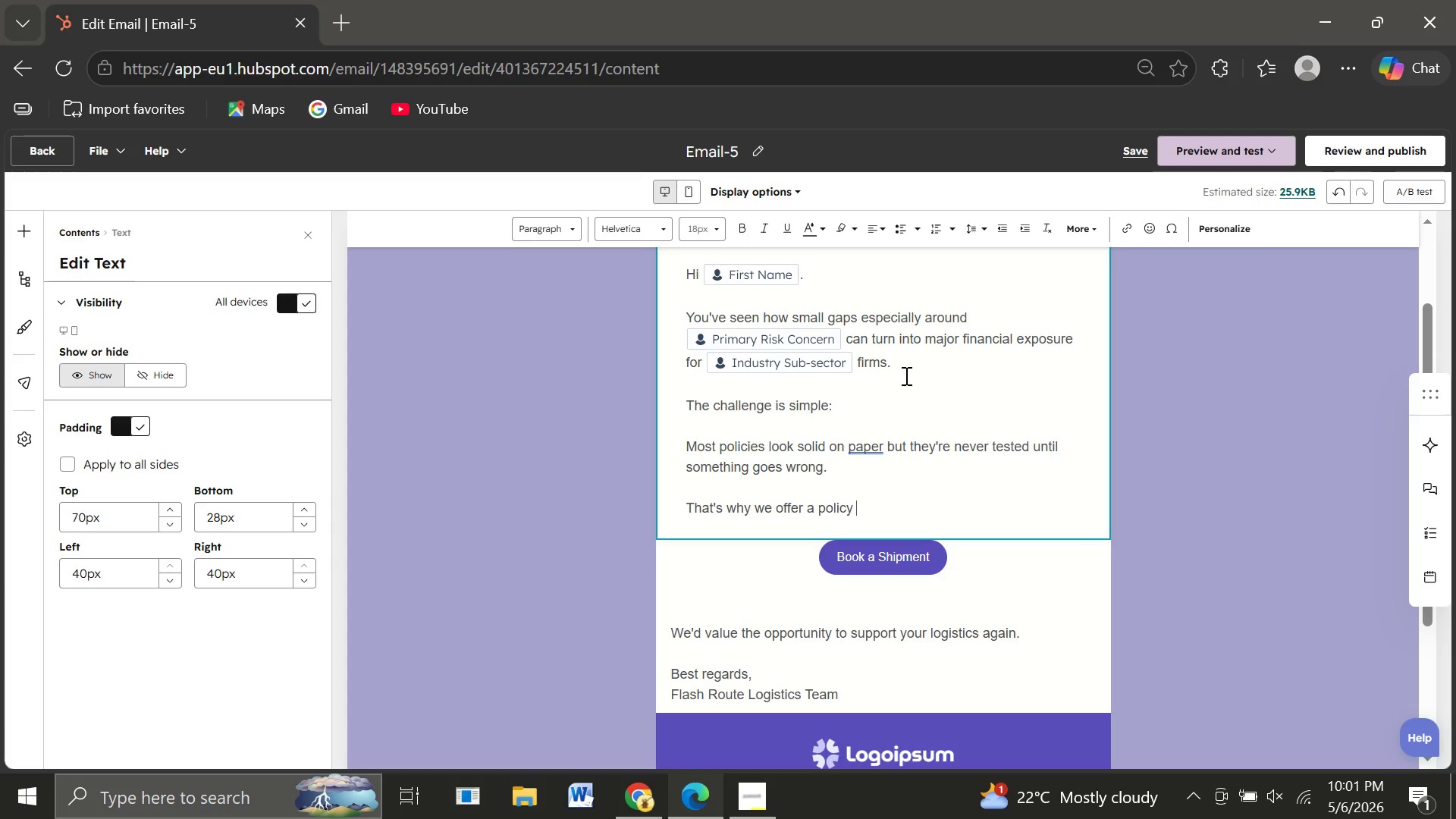 
hold_key(key=S, duration=0.8)
 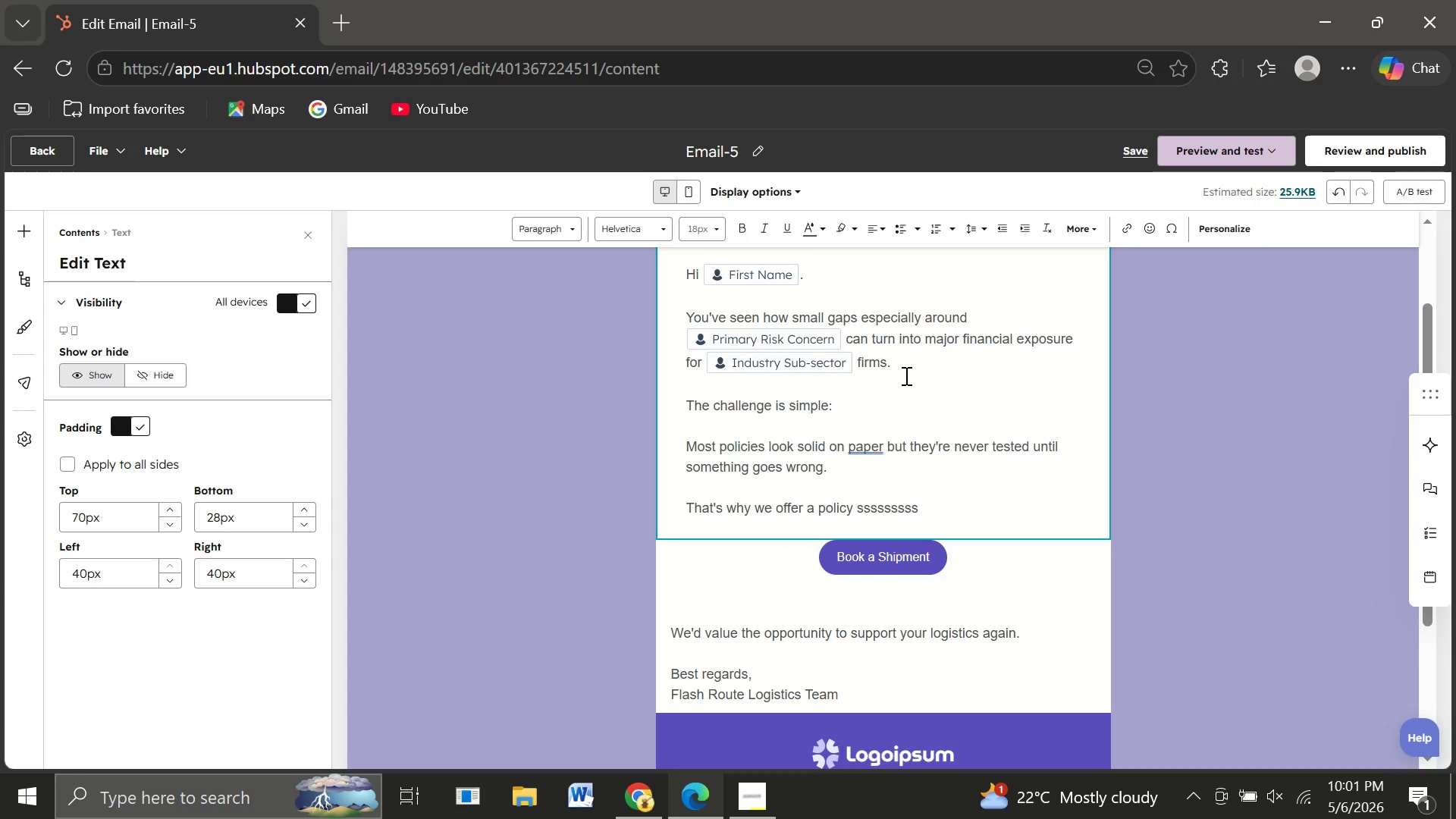 
key(Backspace)
key(Backspace)
key(Backspace)
key(Backspace)
key(Backspace)
key(Backspace)
key(Backspace)
key(Backspace)
key(Backspace)
type(Stress)
 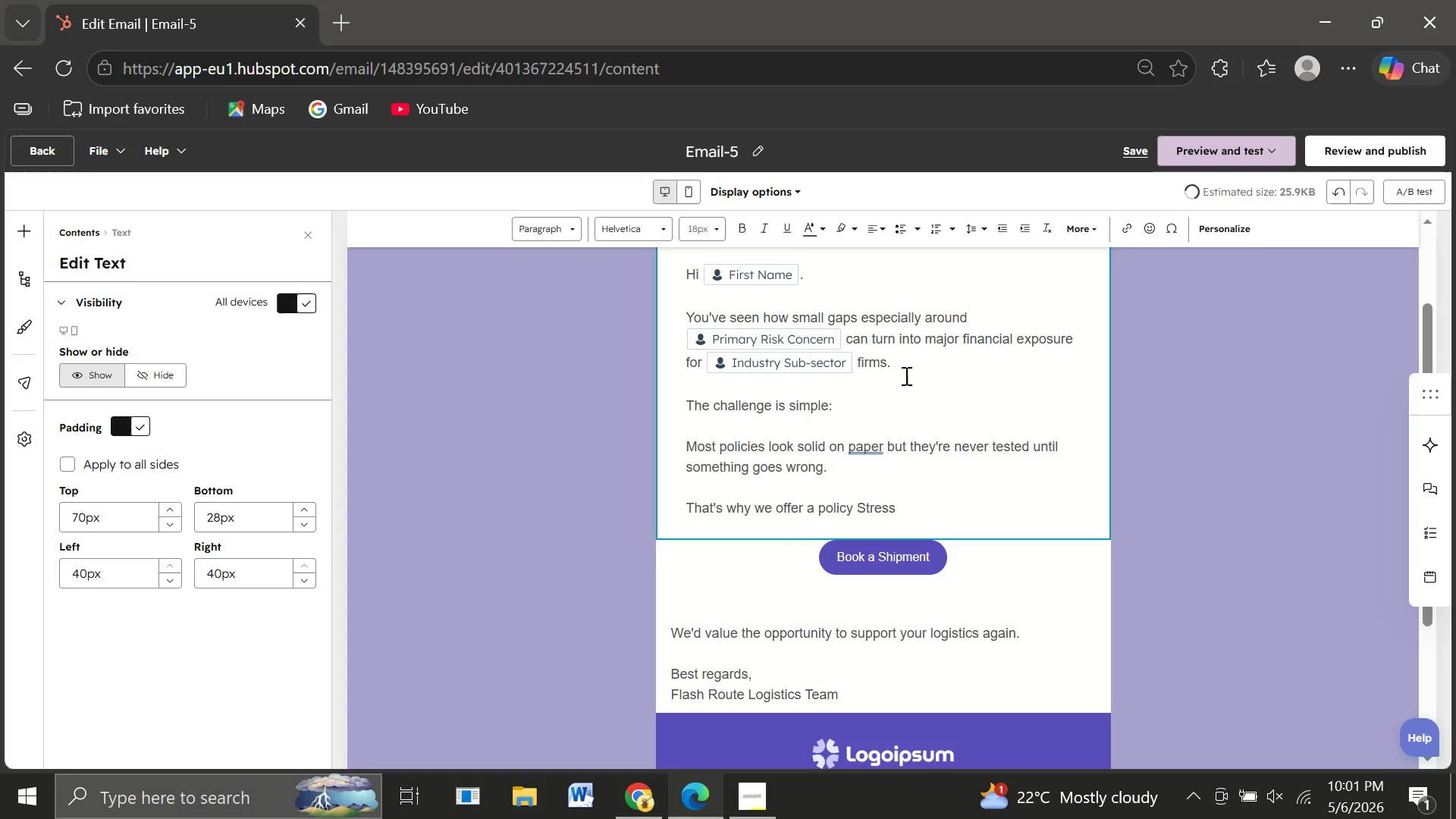 
left_click([827, 508])
 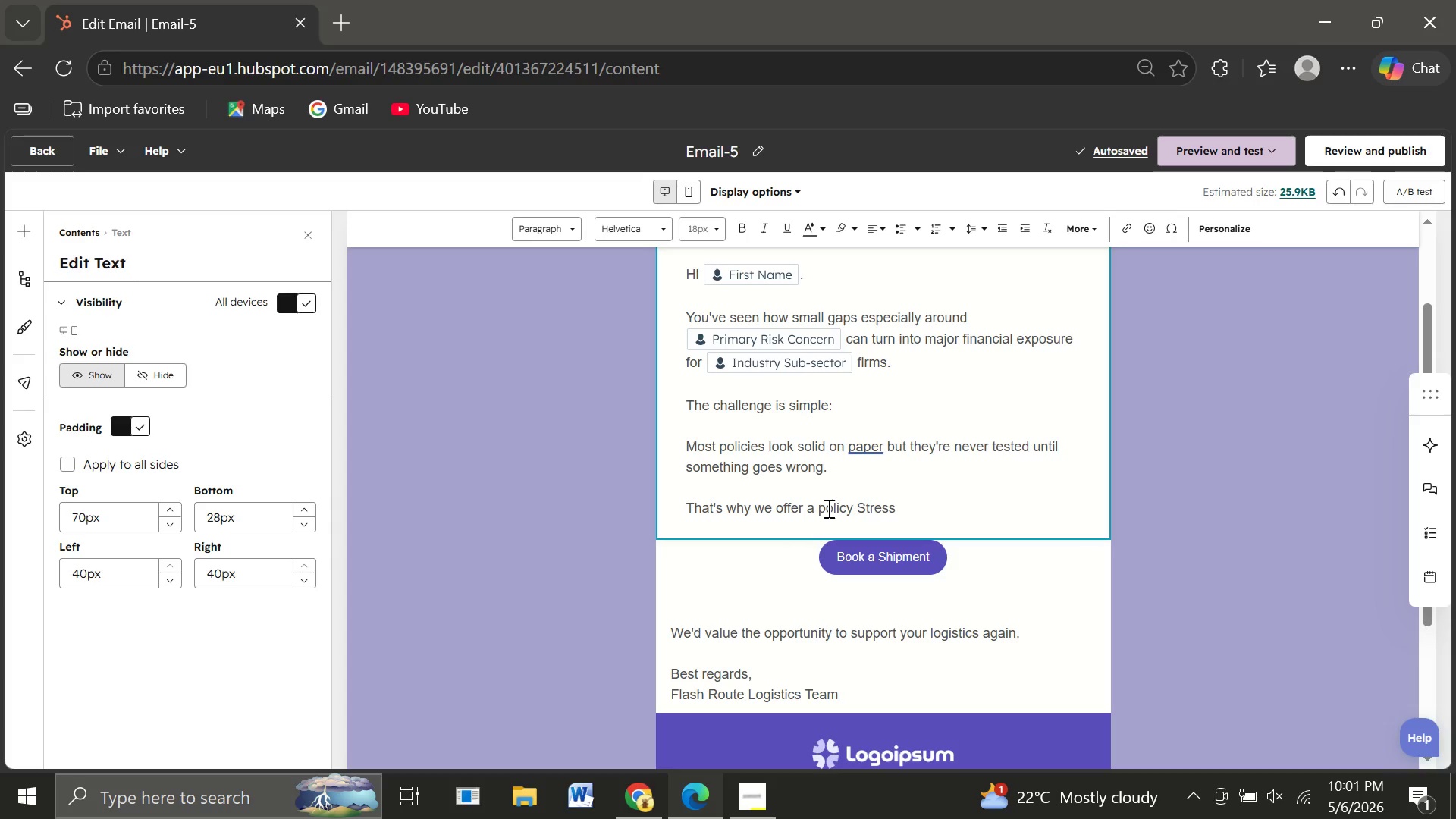 
key(Backspace)
 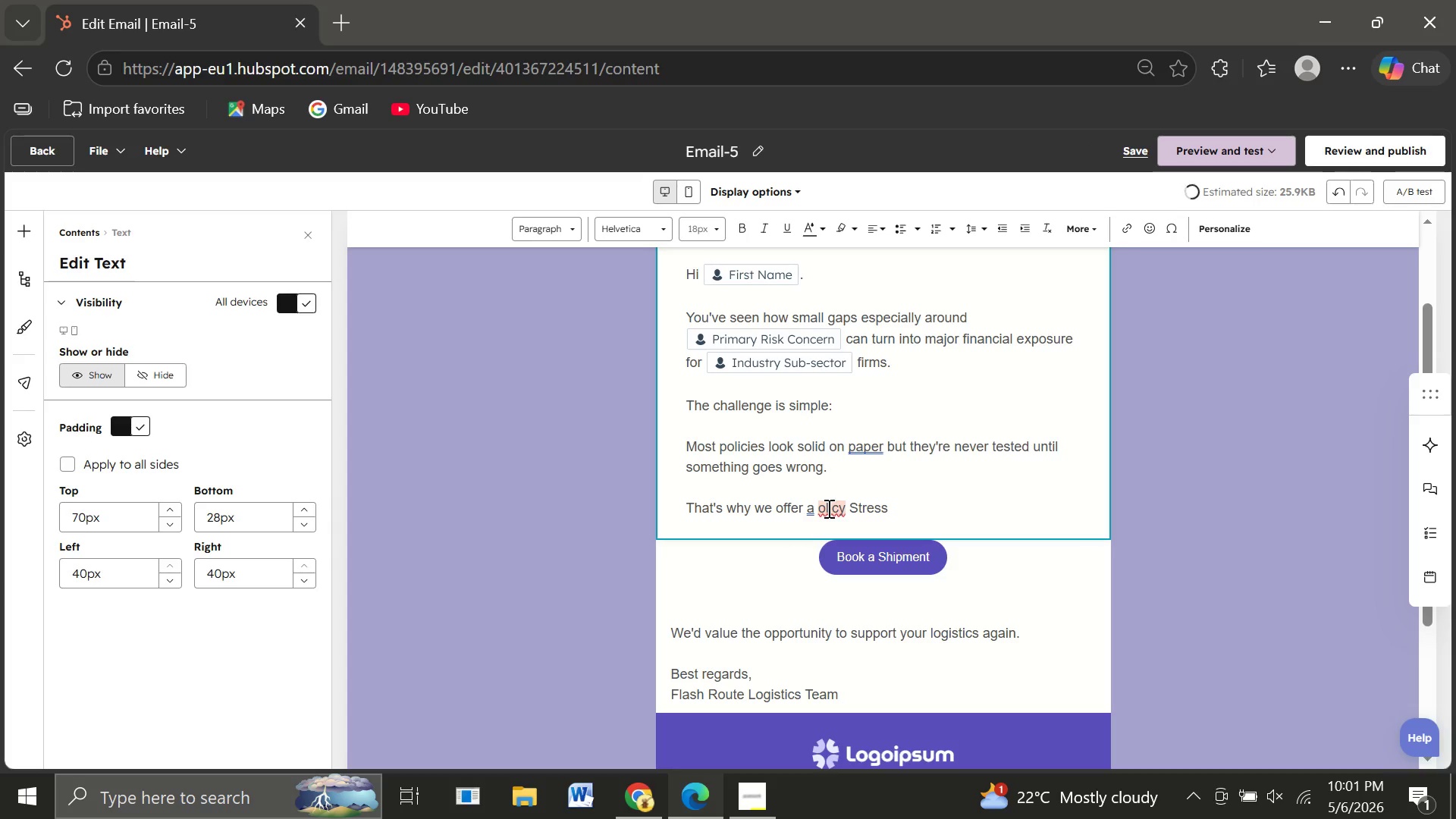 
key(Shift+P)
 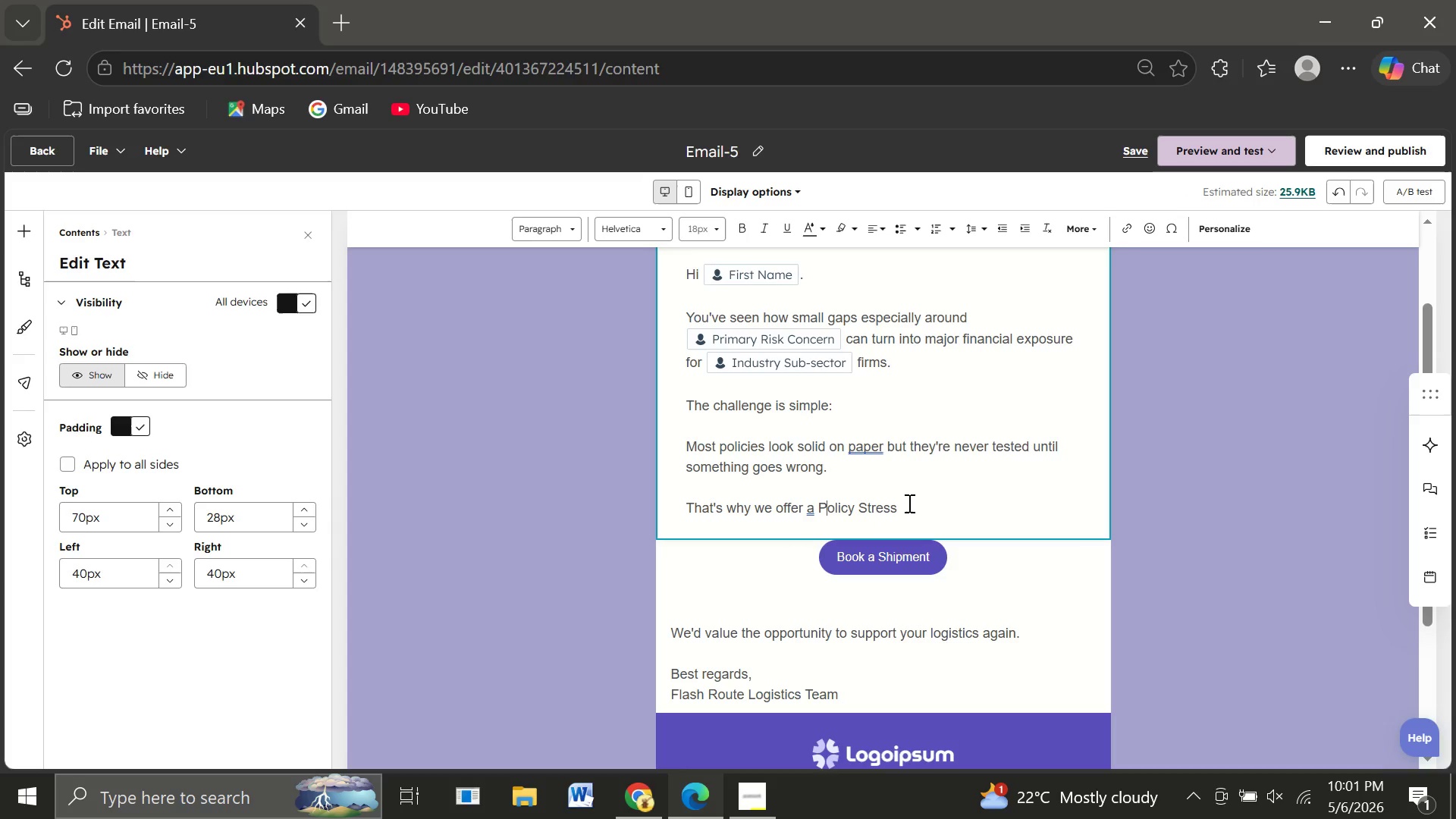 
left_click([908, 503])
 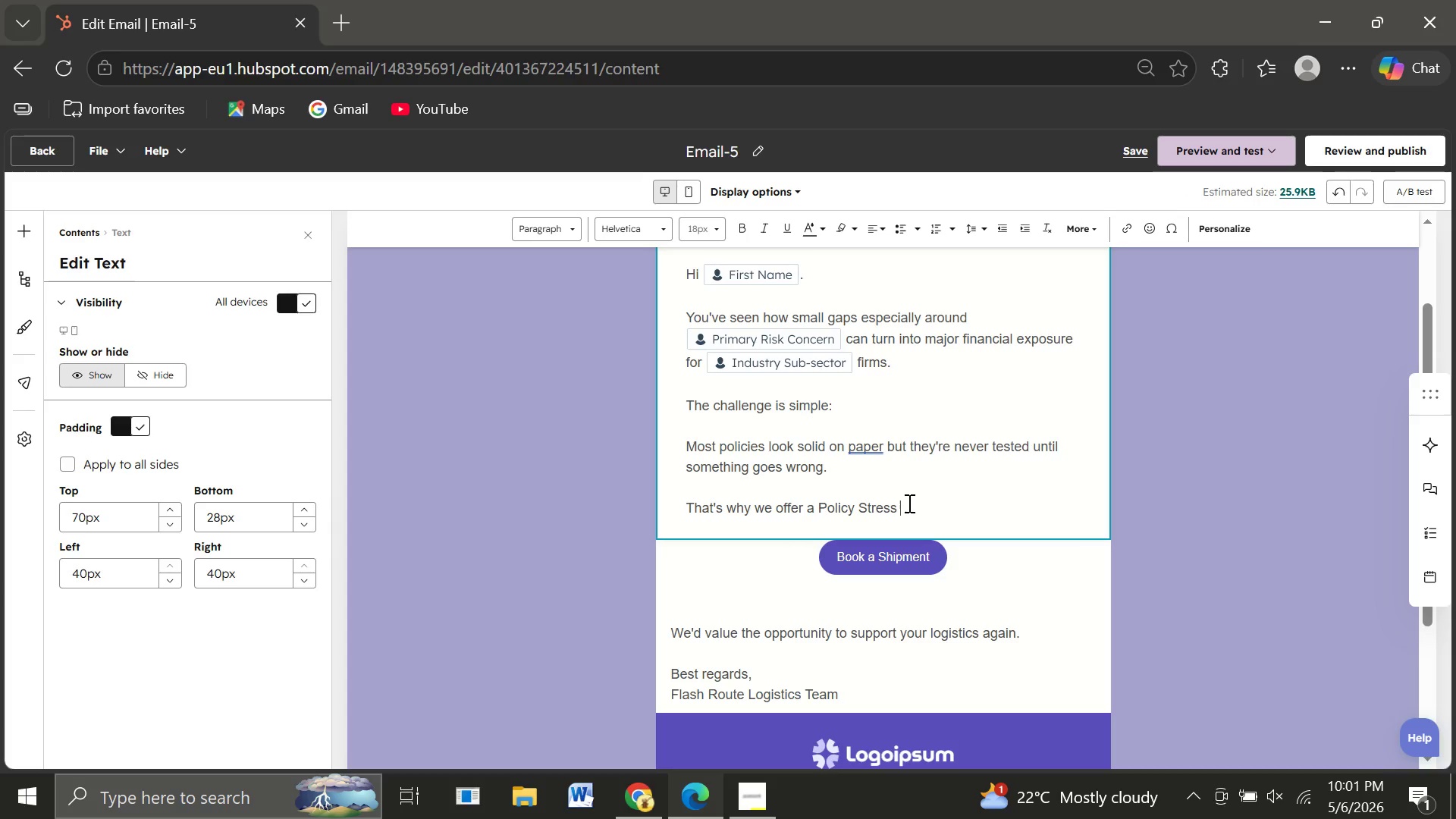 
type( Test.)
 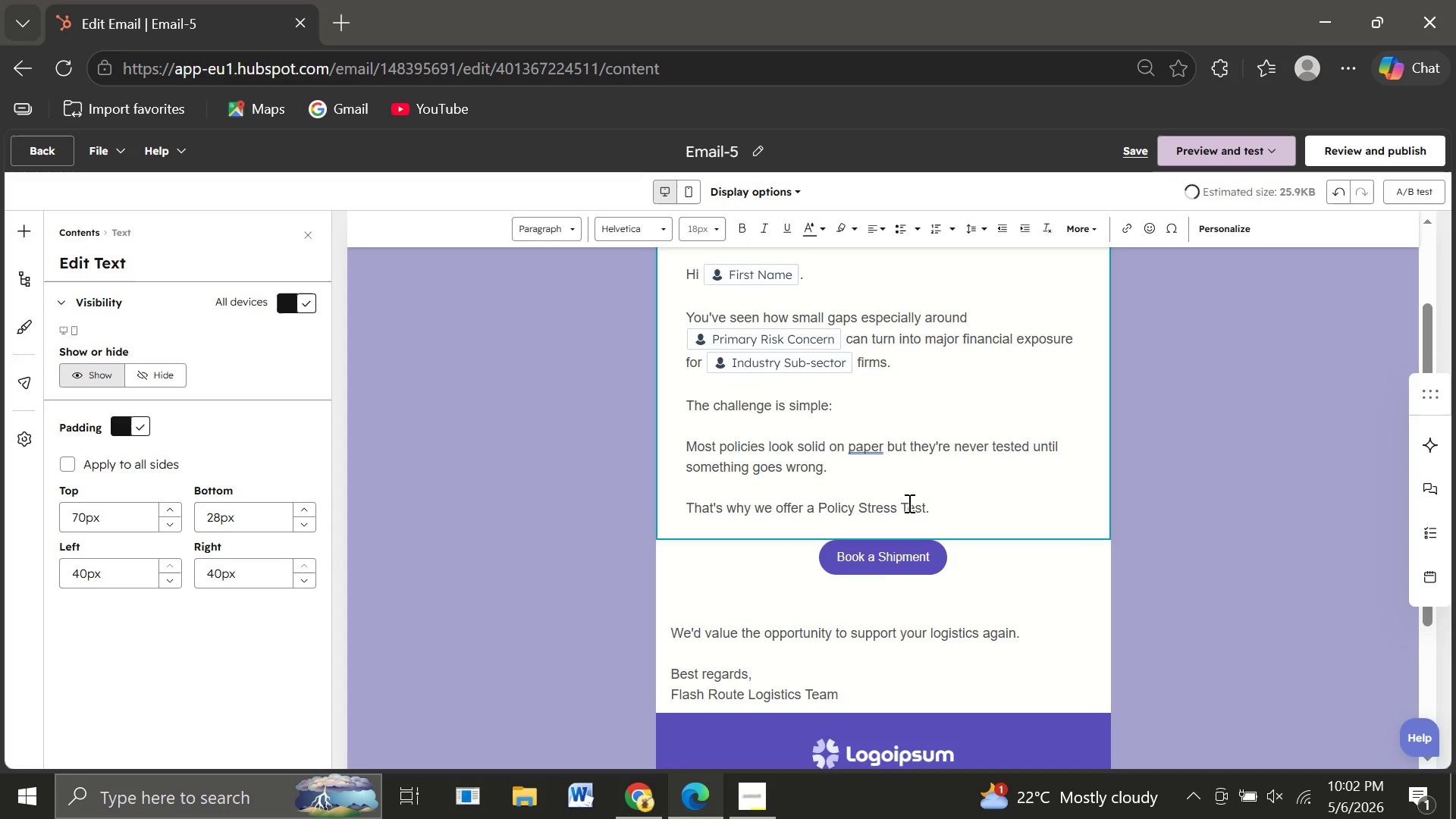 
key(Enter)
 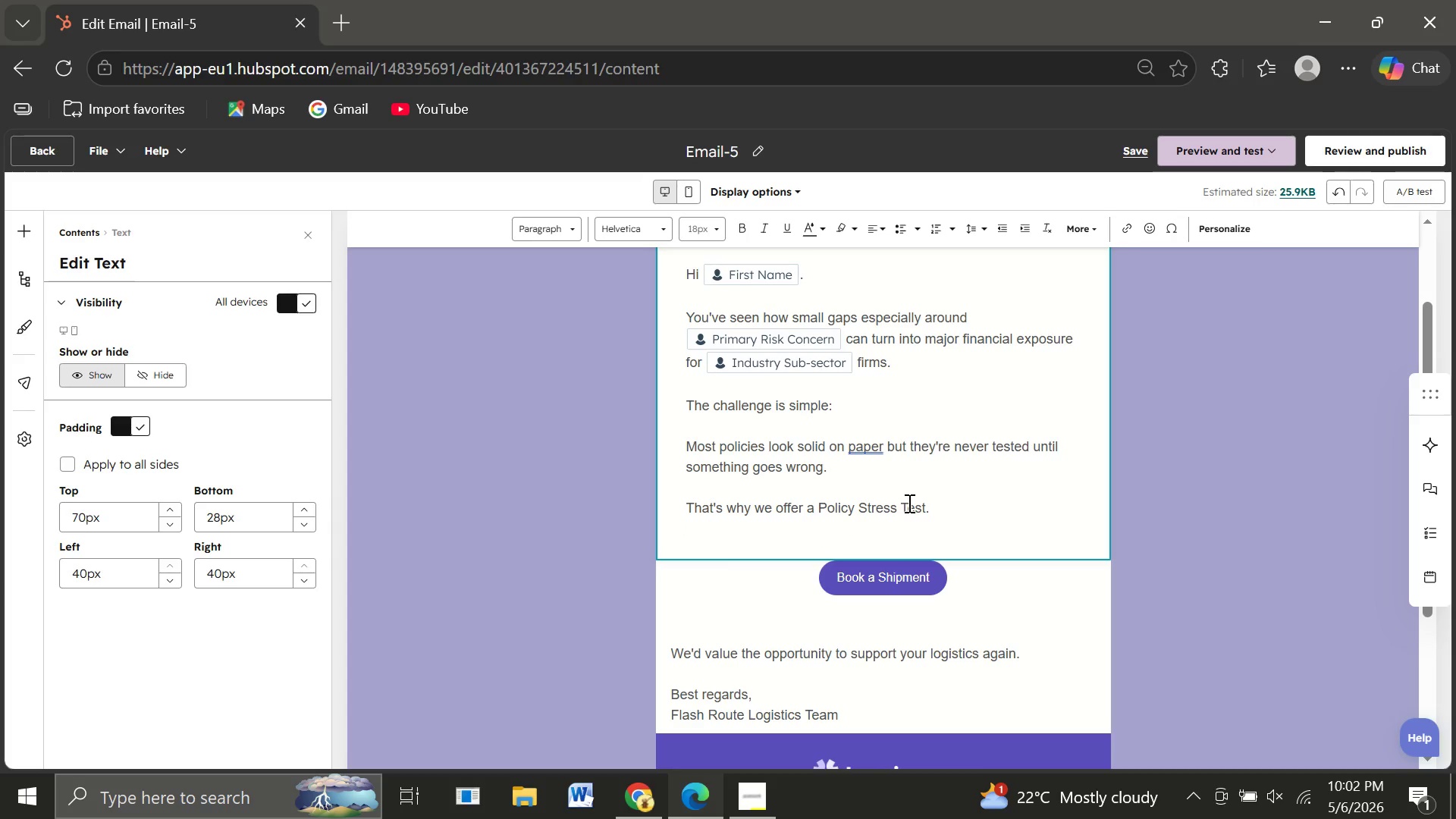 
key(Enter)
 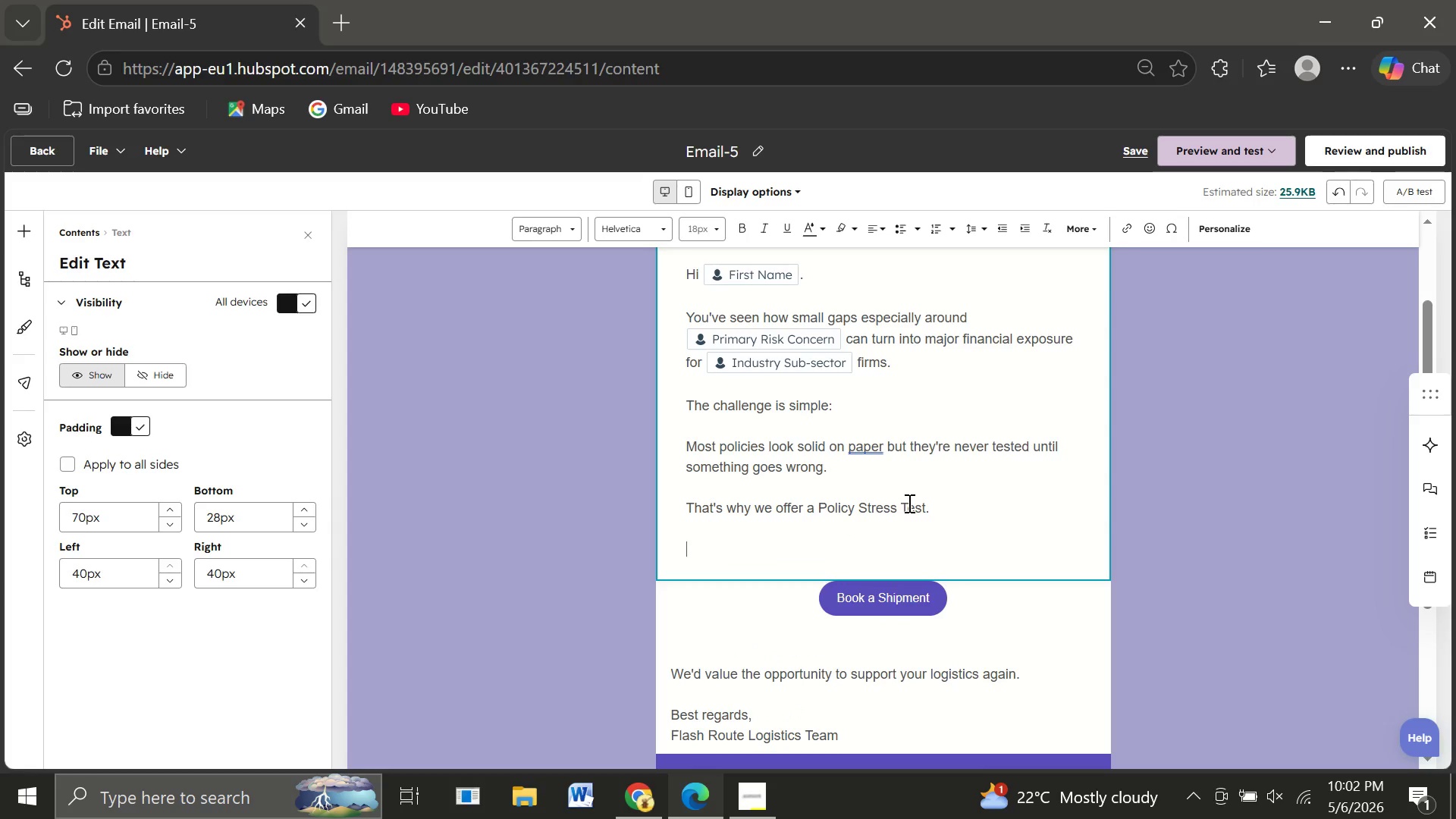 
type(In this review, we:)
 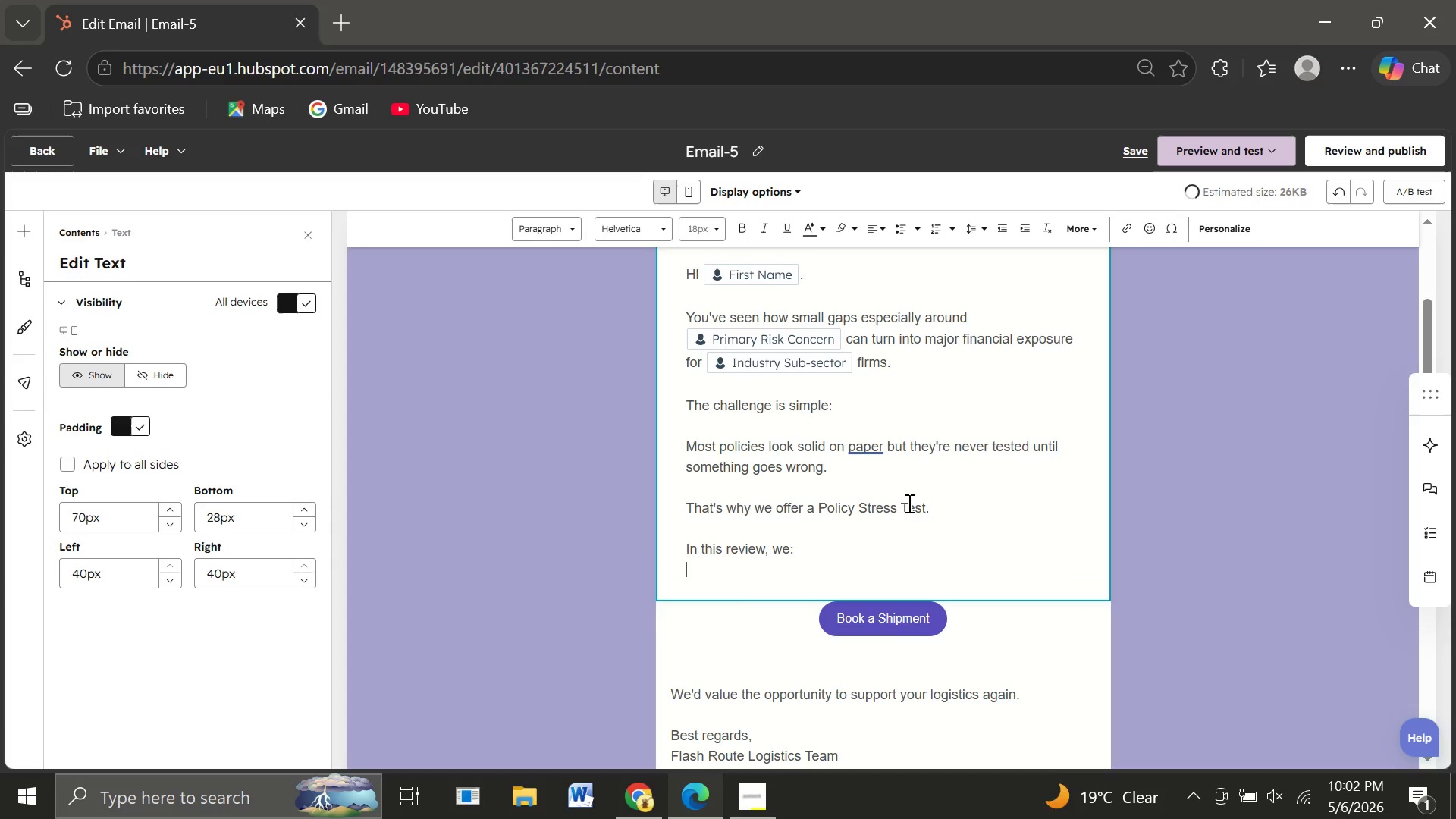 
 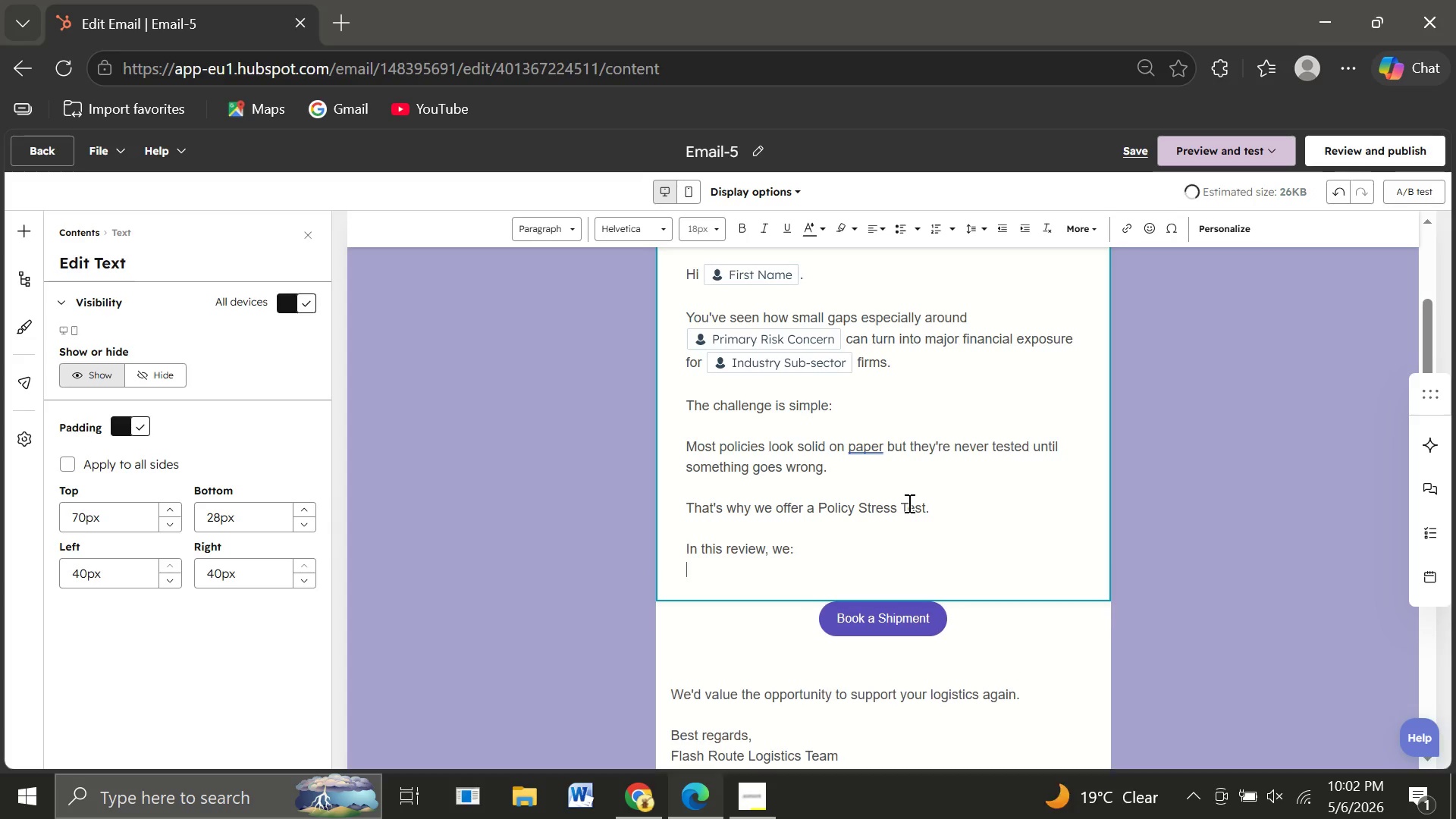 
key(Enter)
 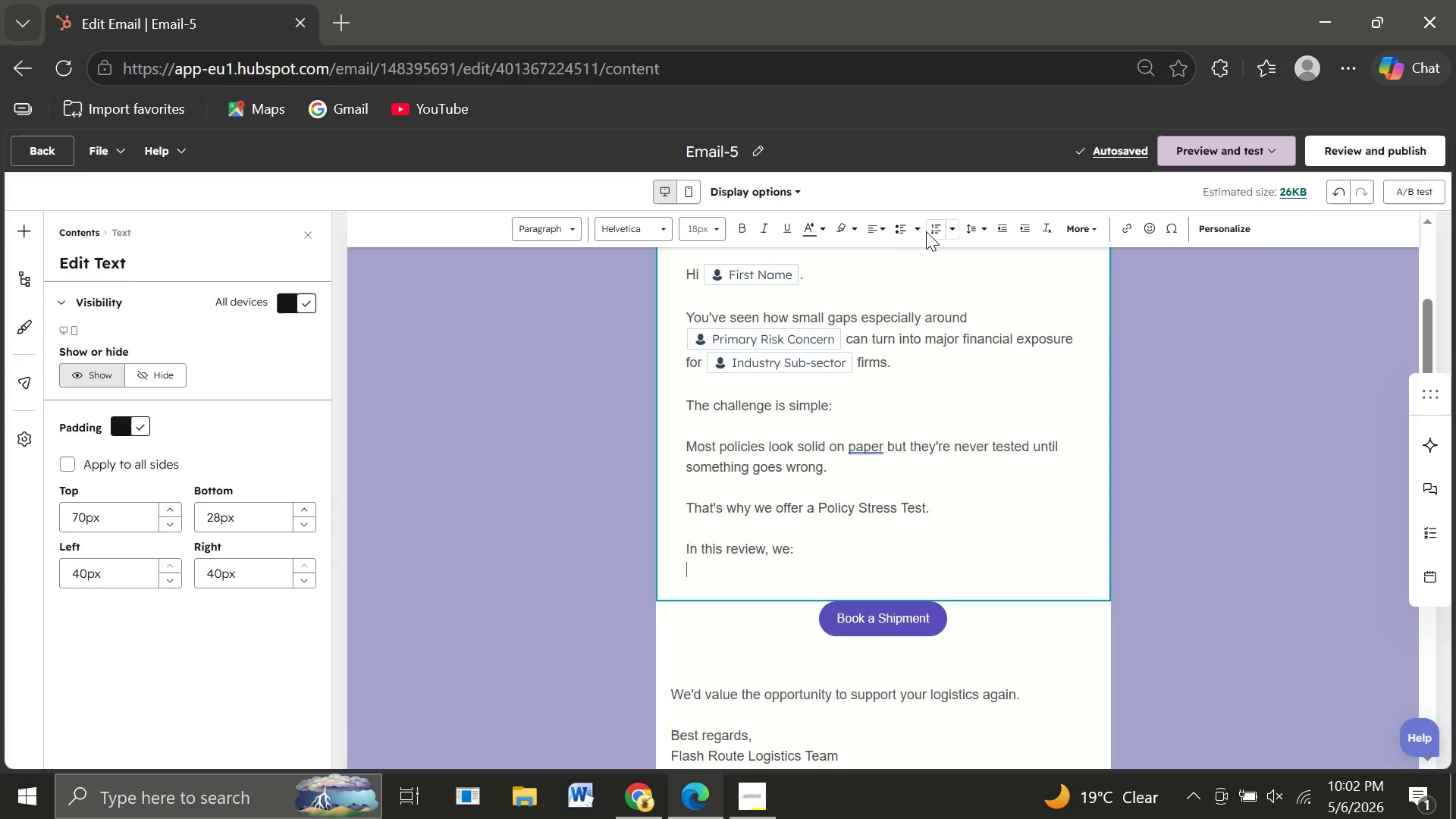 
left_click([902, 230])
 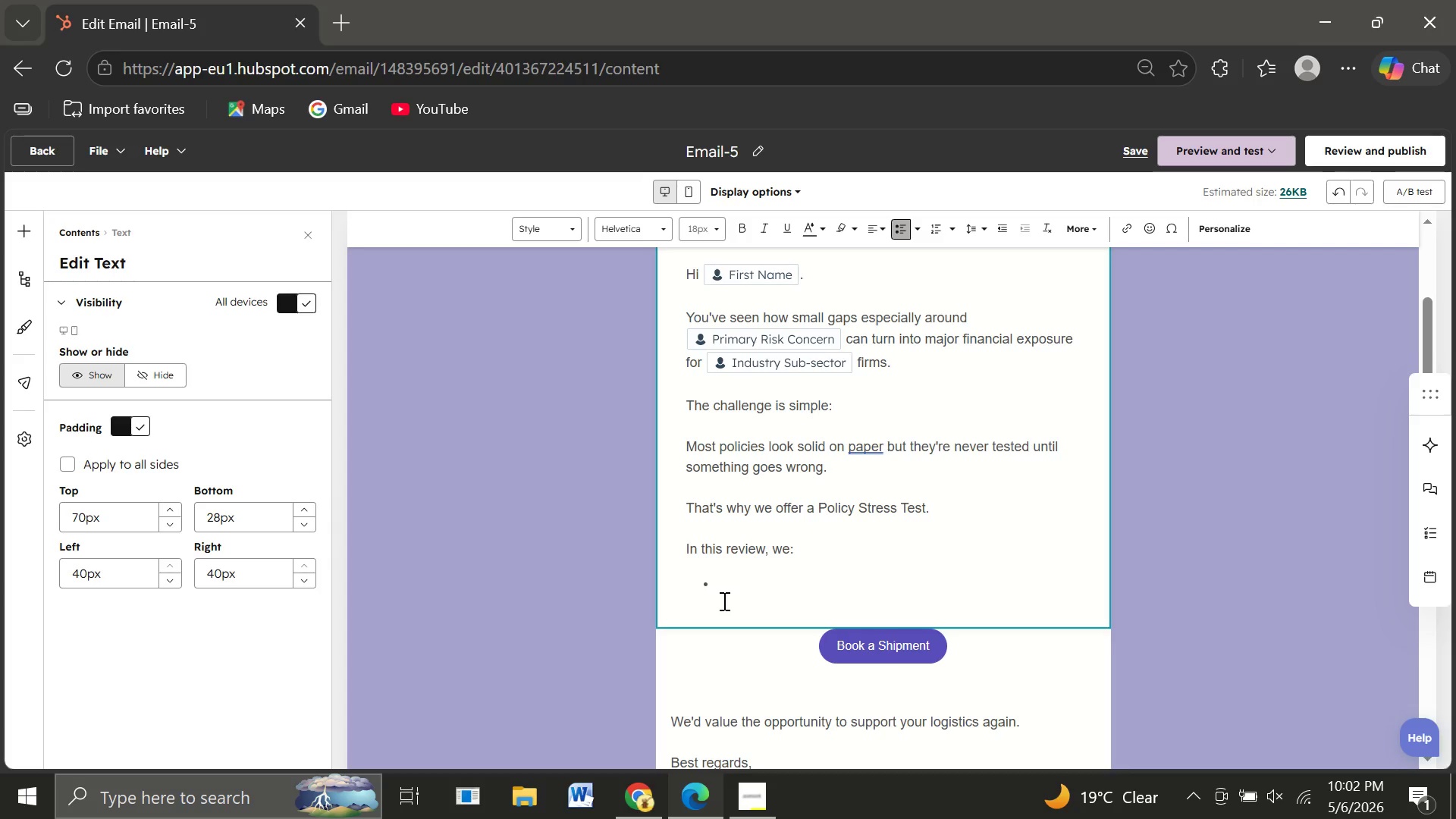 
type(Identify hidden coverage gaps)
 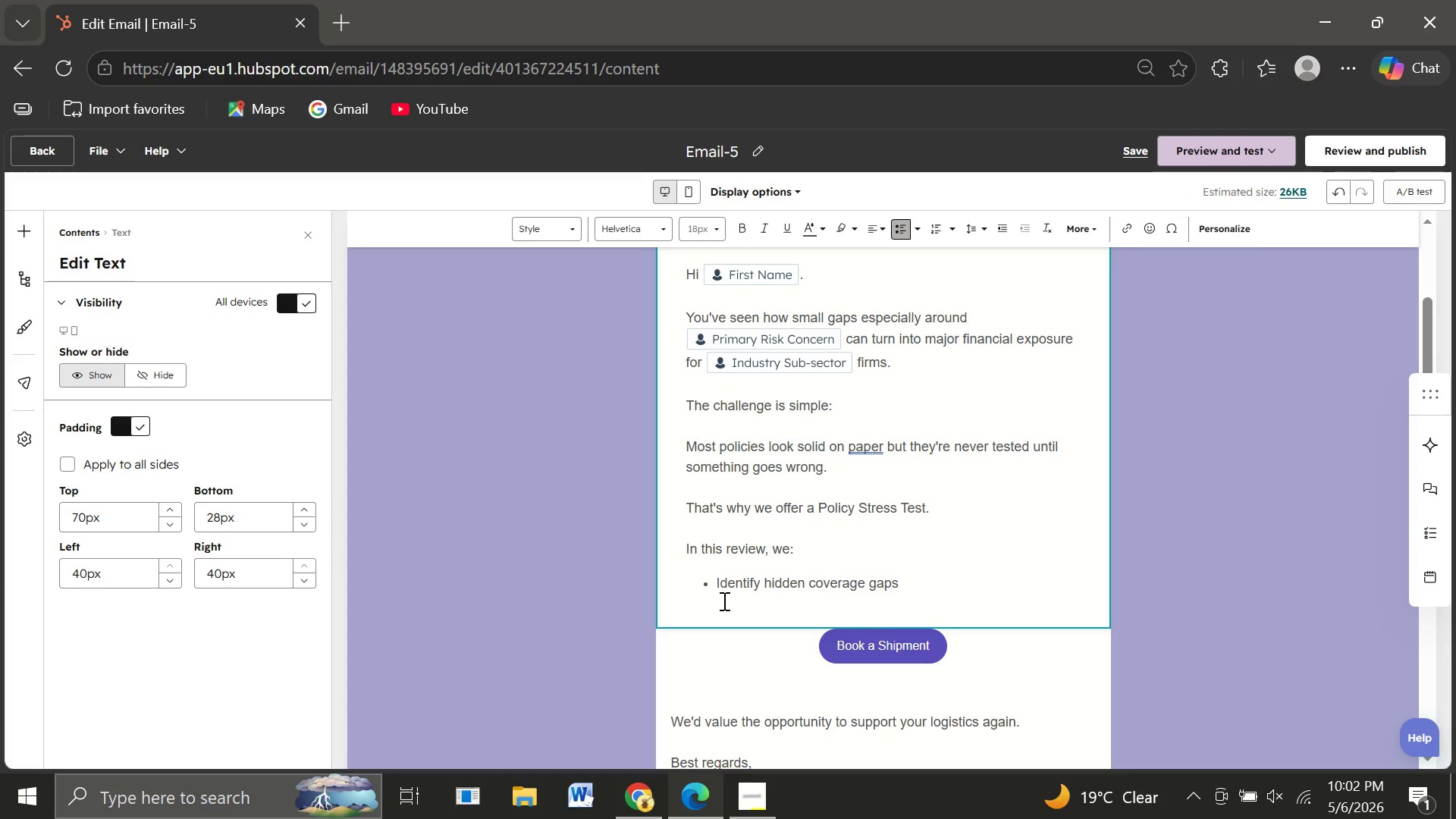 
key(Enter)
 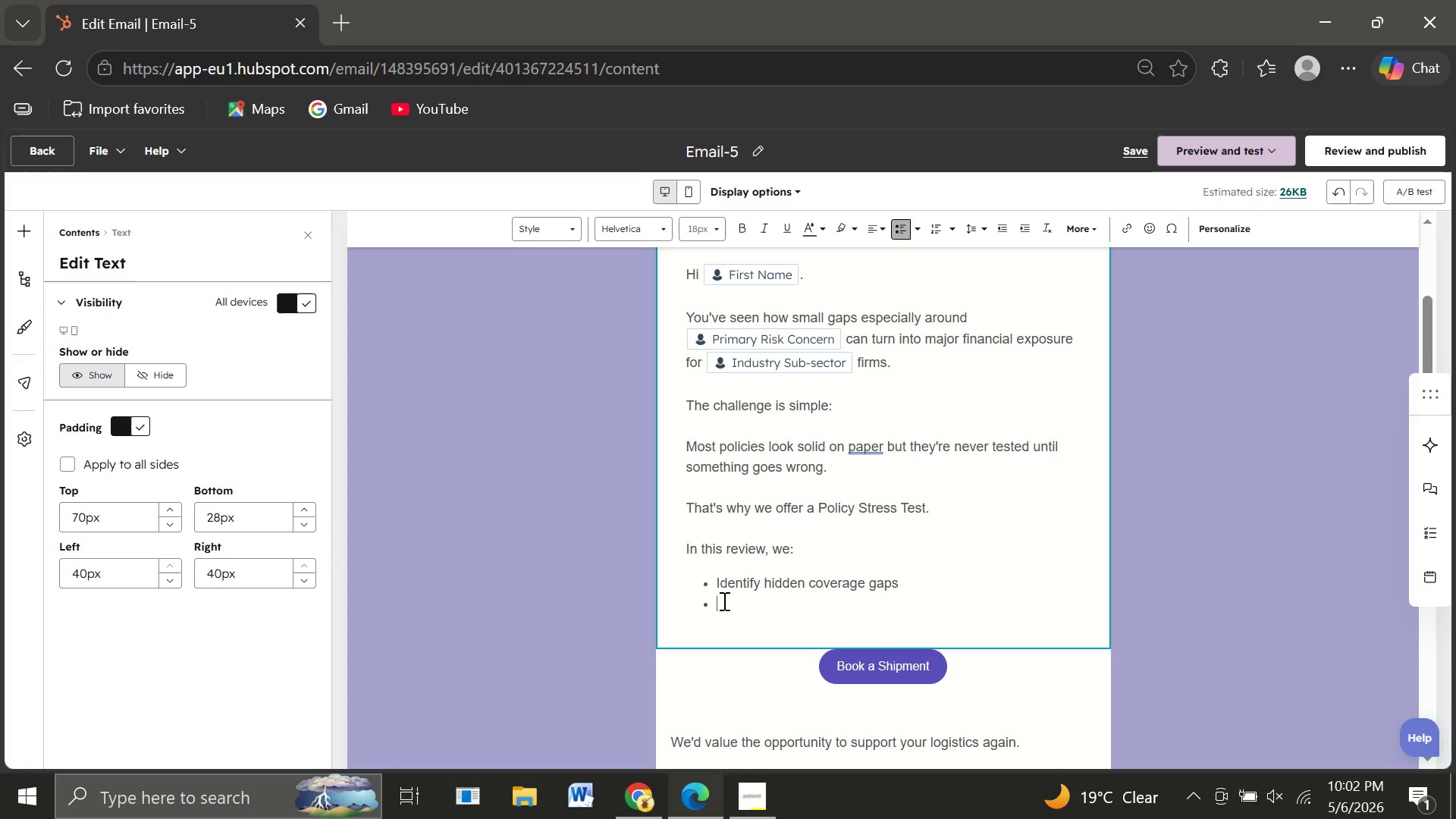 
type(Compare your policy to current risk conditions)
 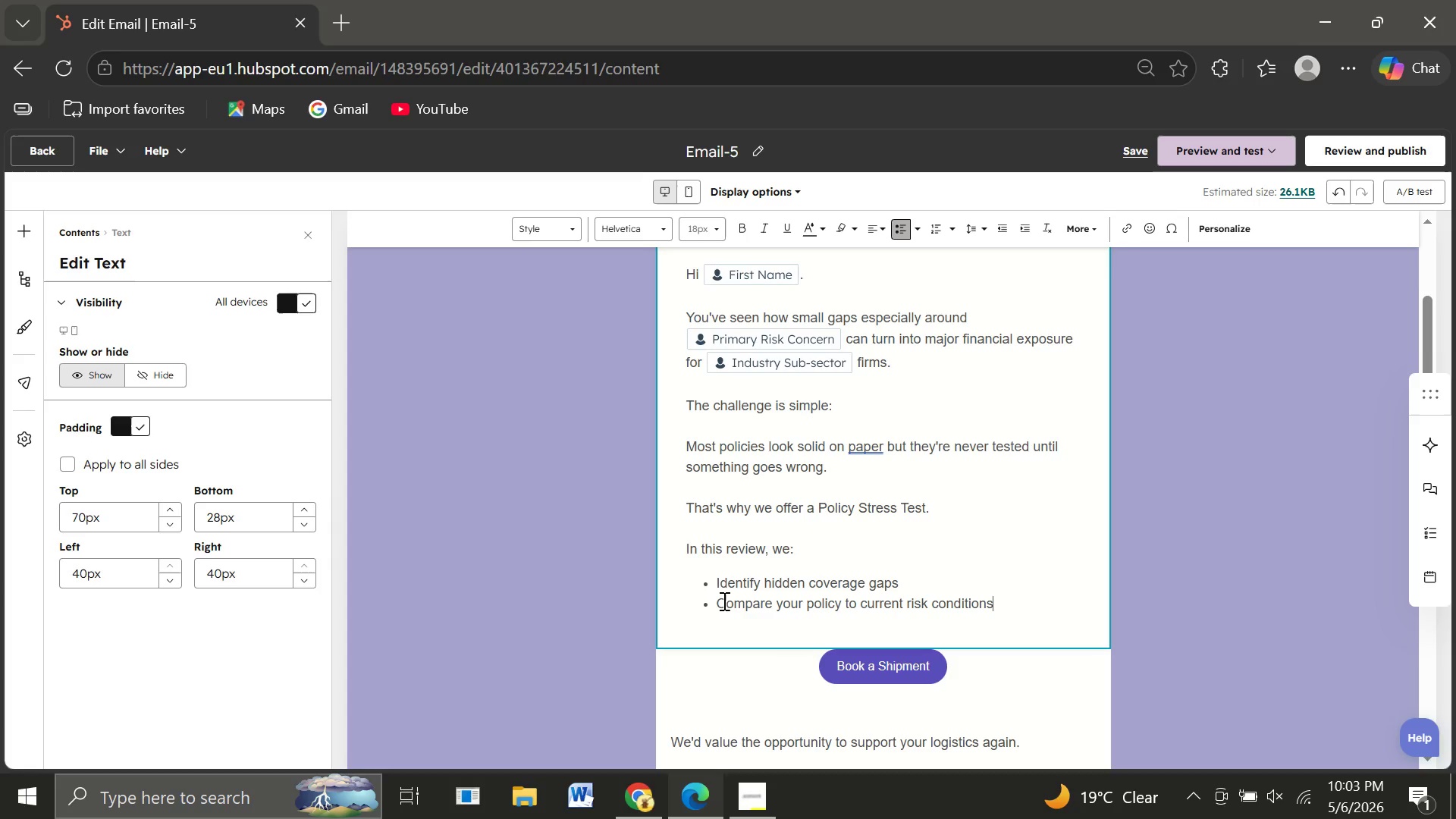 
key(Enter)
 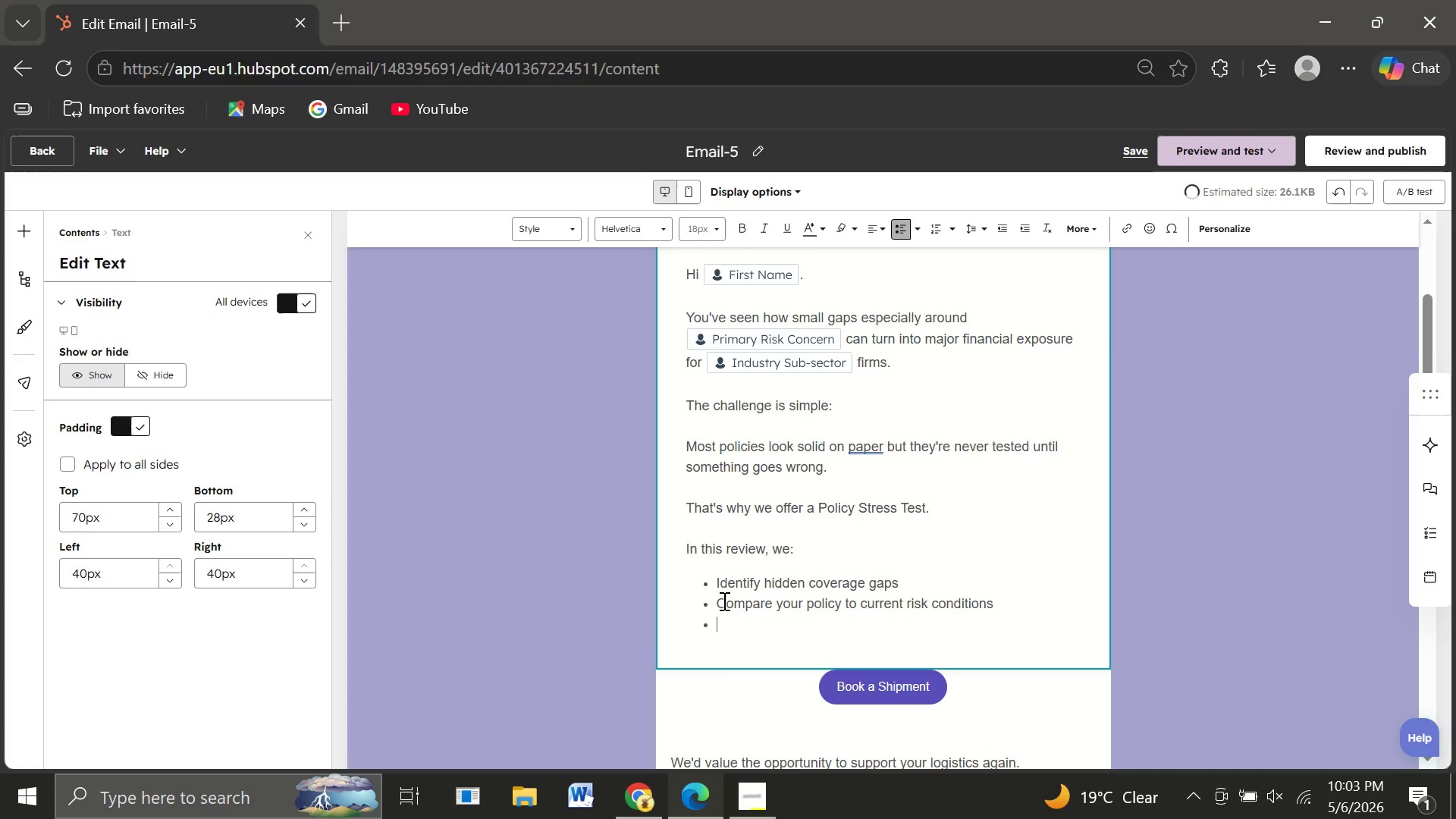 
type(Highlight areas that could lead to de)
 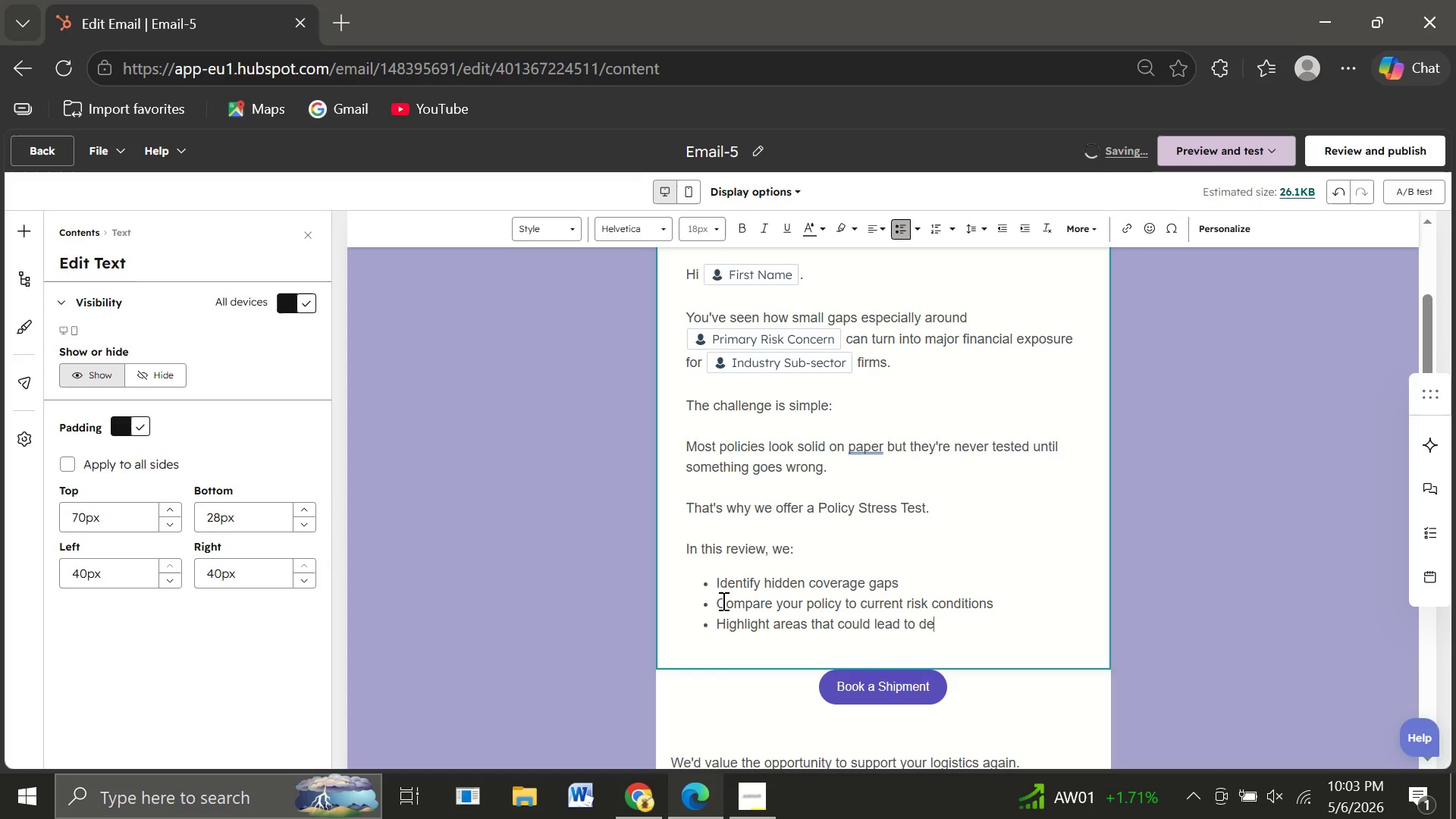 
type(nied )
 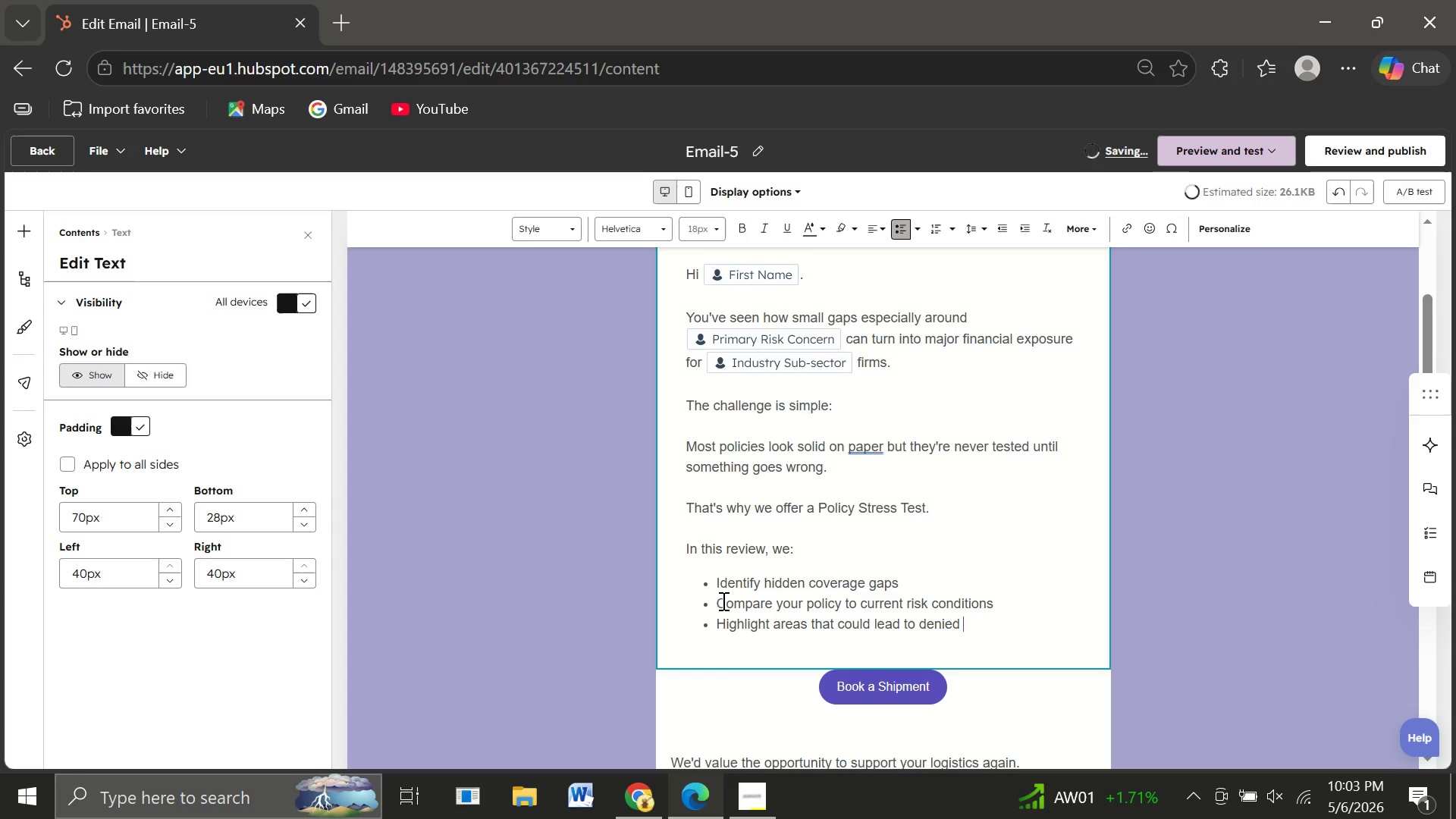 
type(claims)
 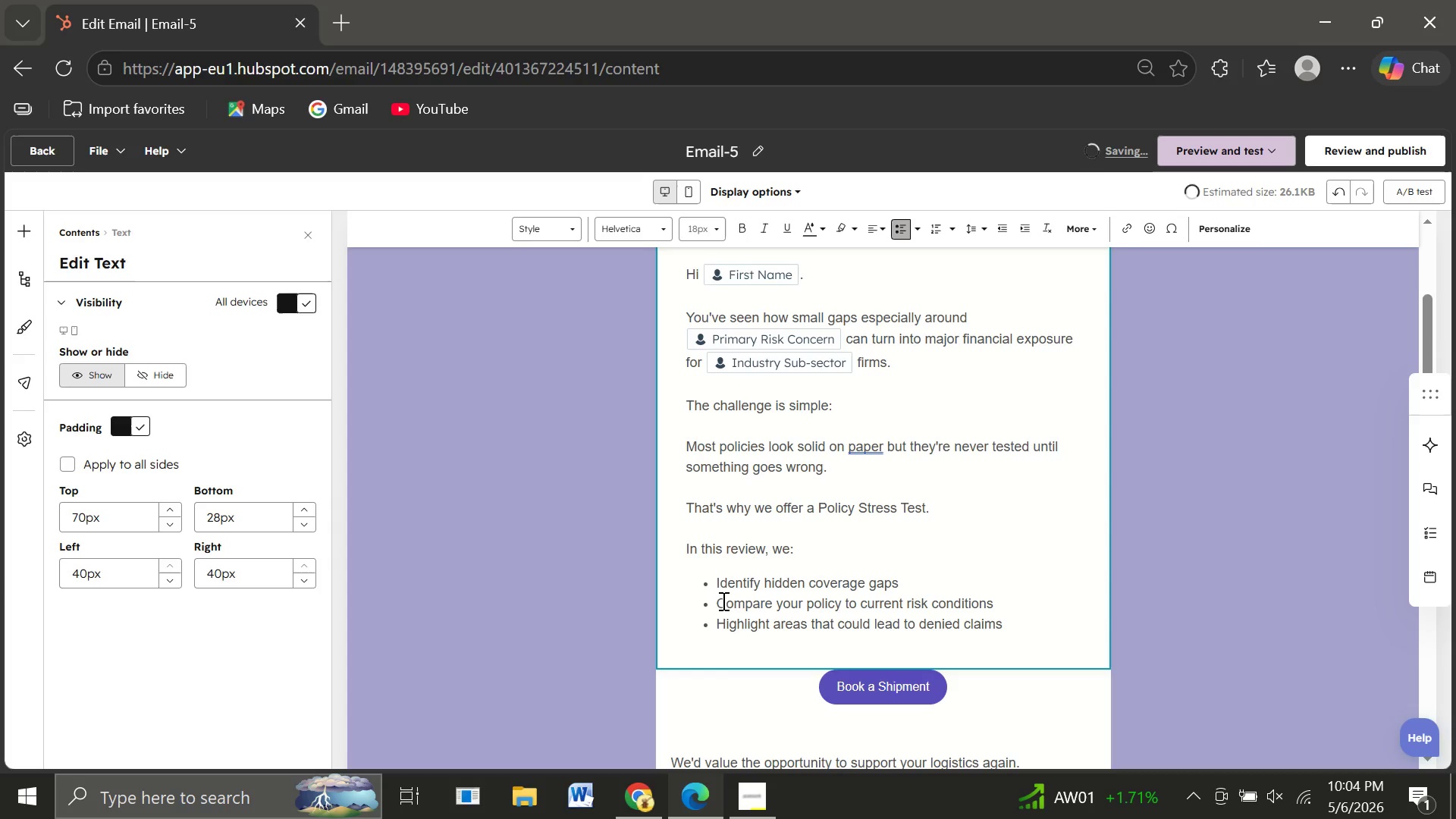 
key(Enter)
 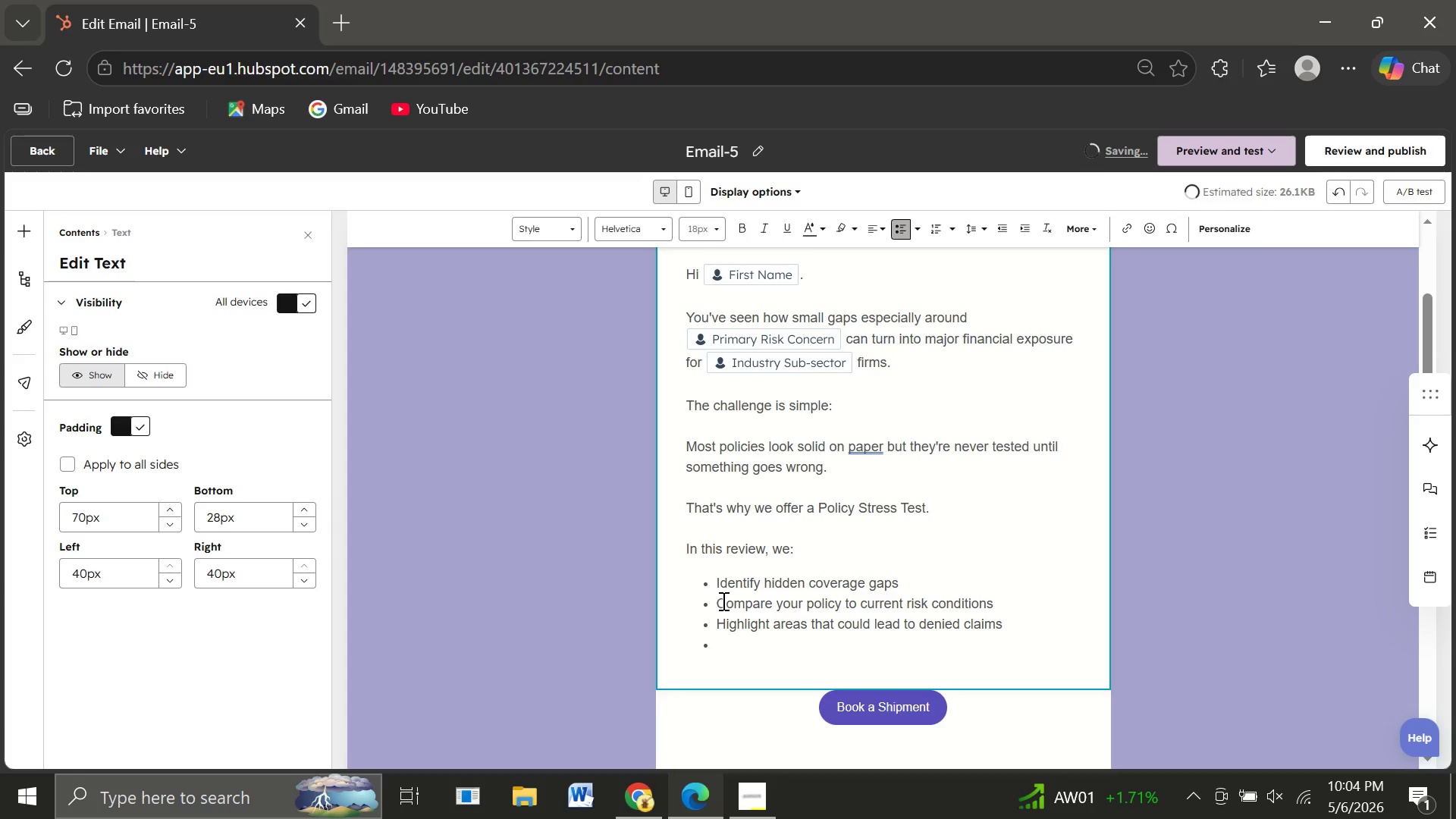 
type(There's)
 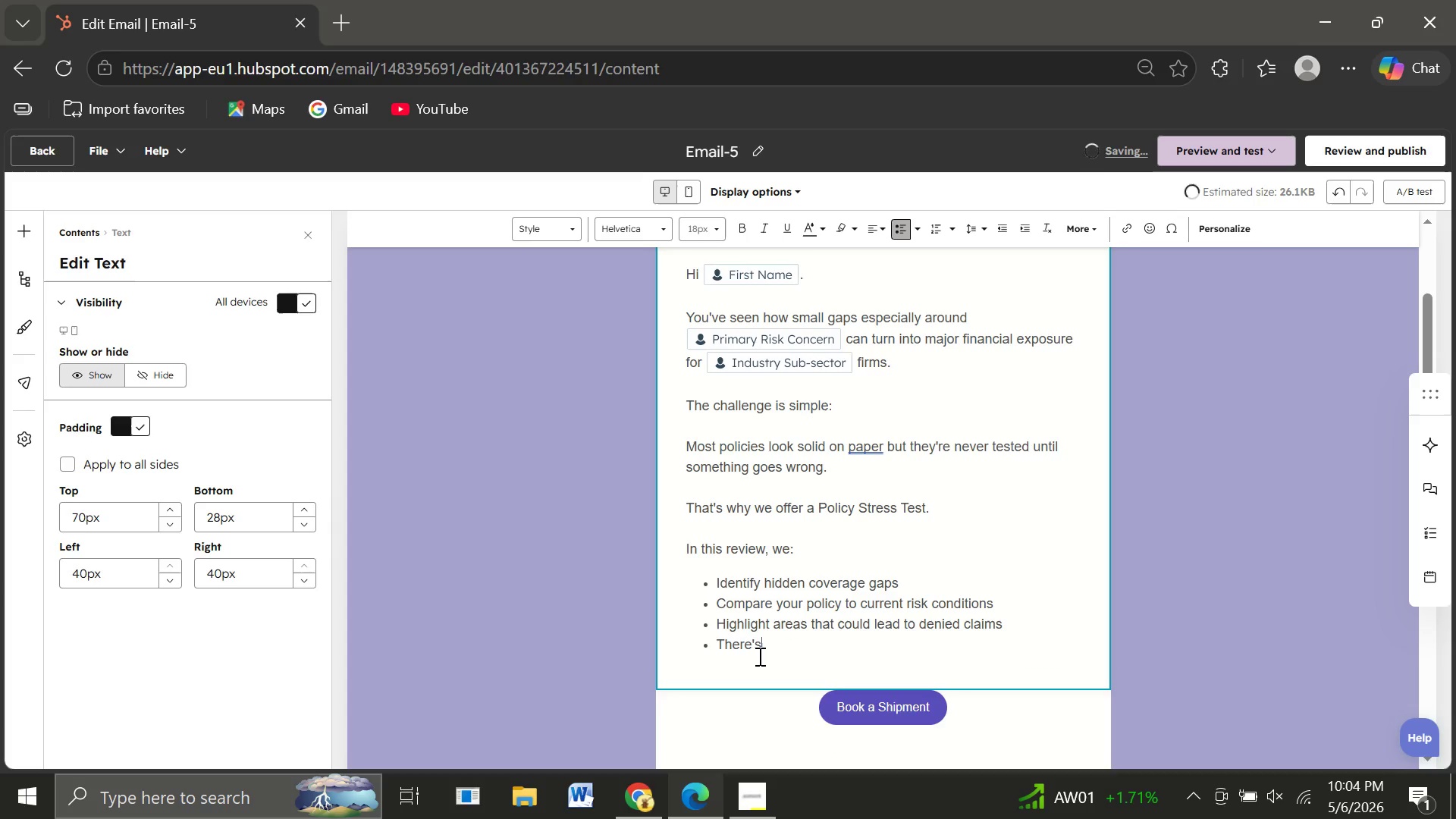 
left_click_drag(start_coordinate=[758, 656], to_coordinate=[774, 651])
 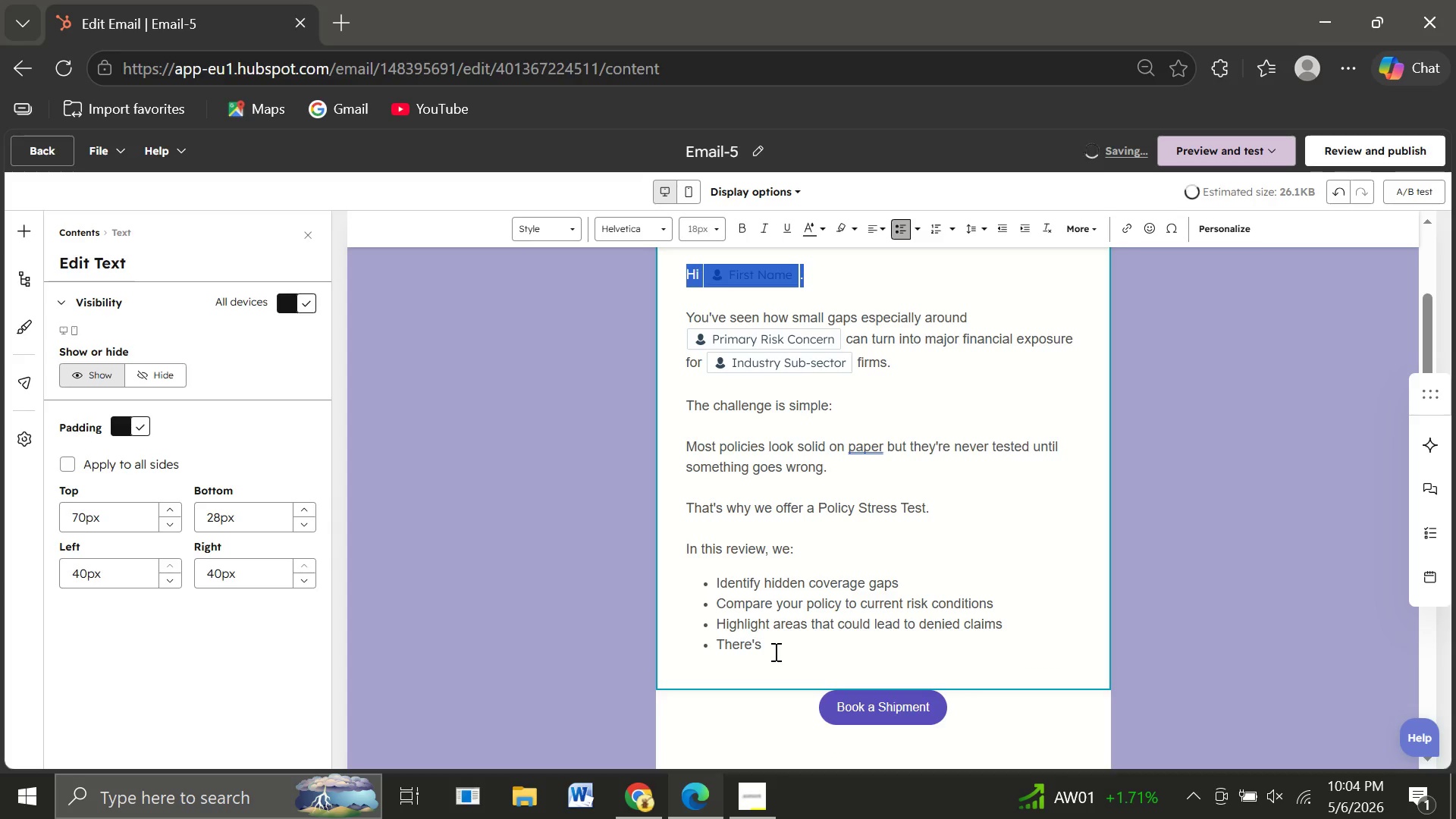 
left_click([774, 651])
 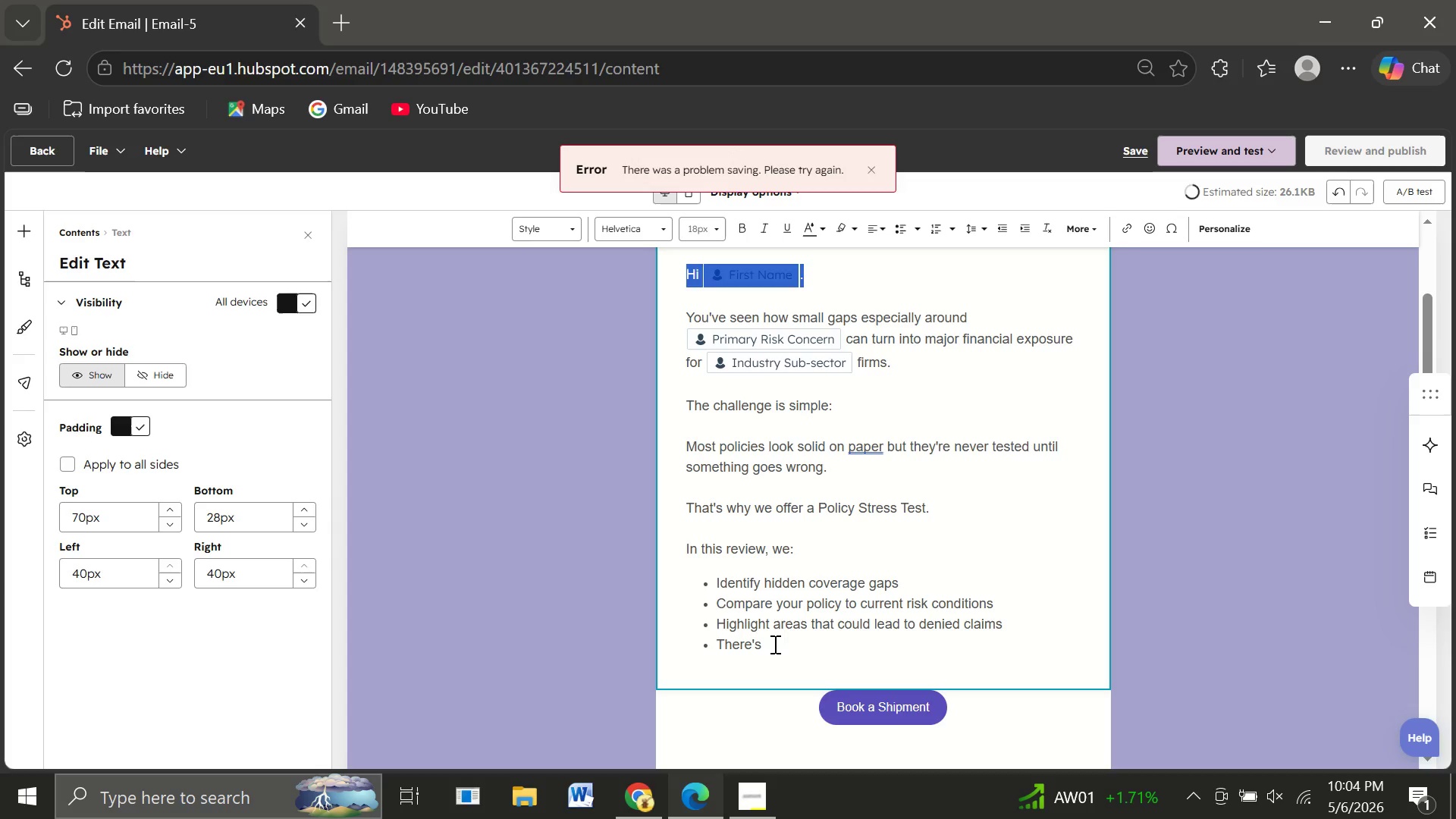 
double_click([774, 644])
 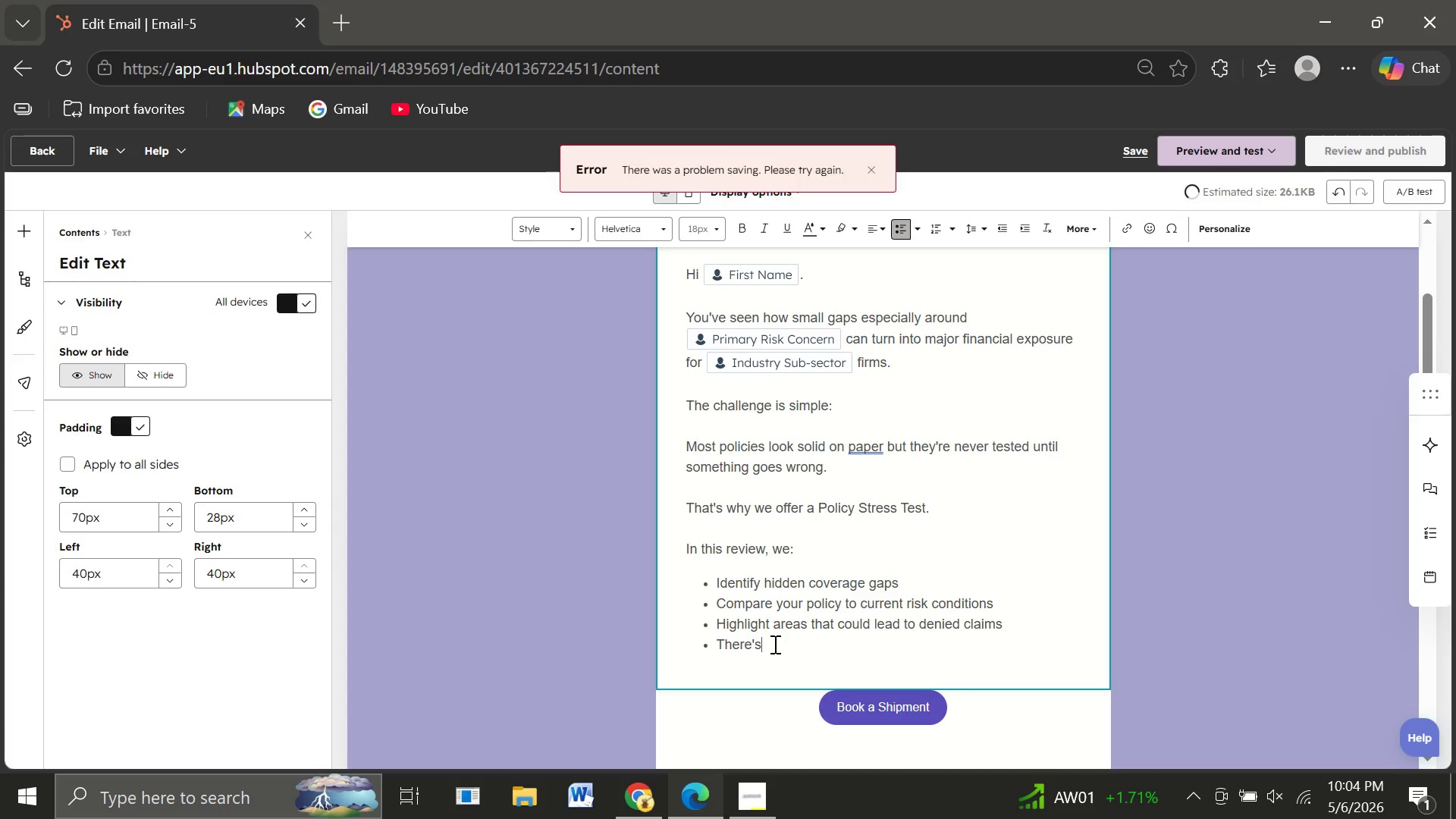 
left_click_drag(start_coordinate=[774, 644], to_coordinate=[681, 651])
 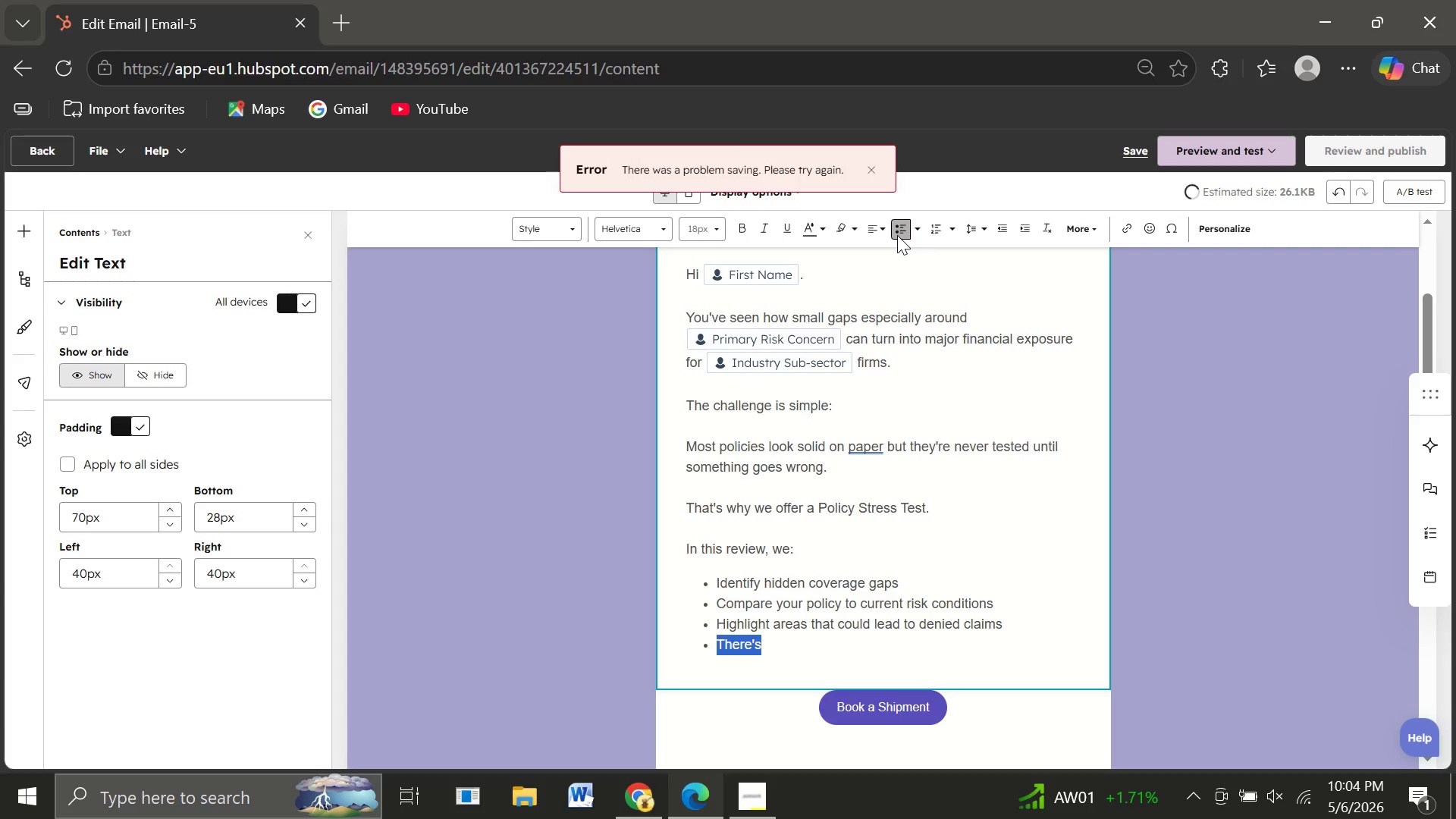 
left_click([897, 235])
 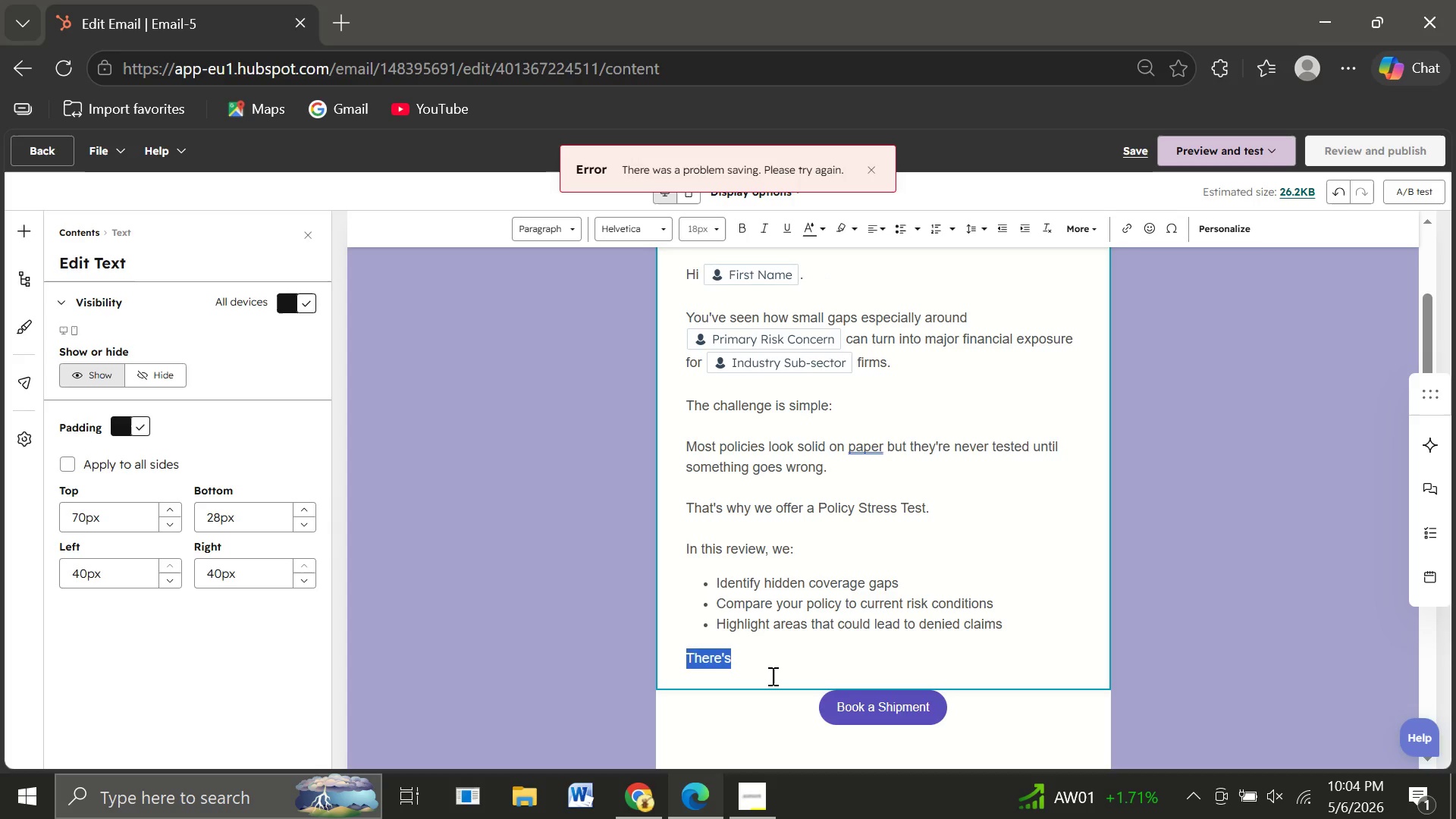 
left_click([746, 654])
 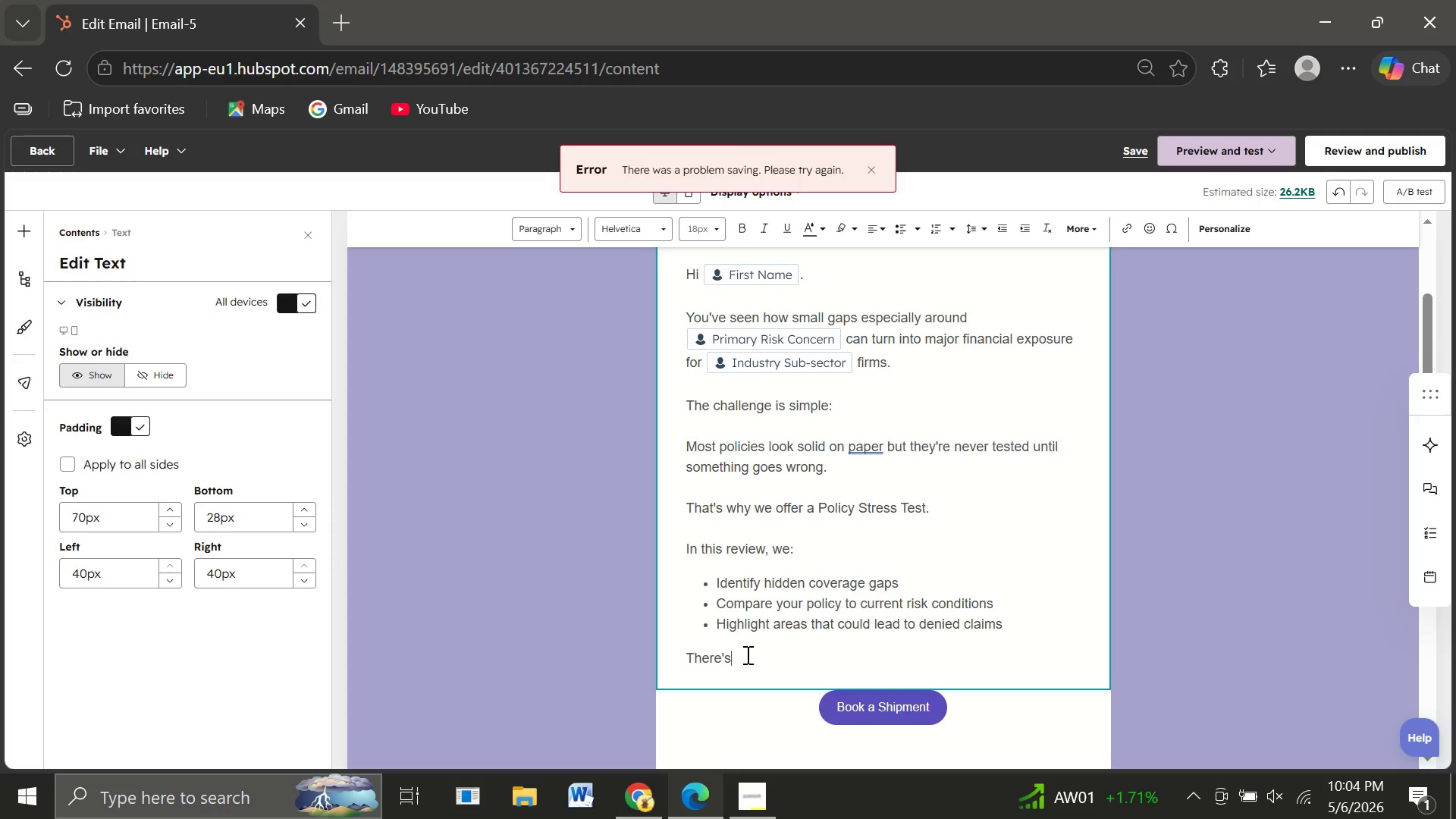 
type( no cost just )
 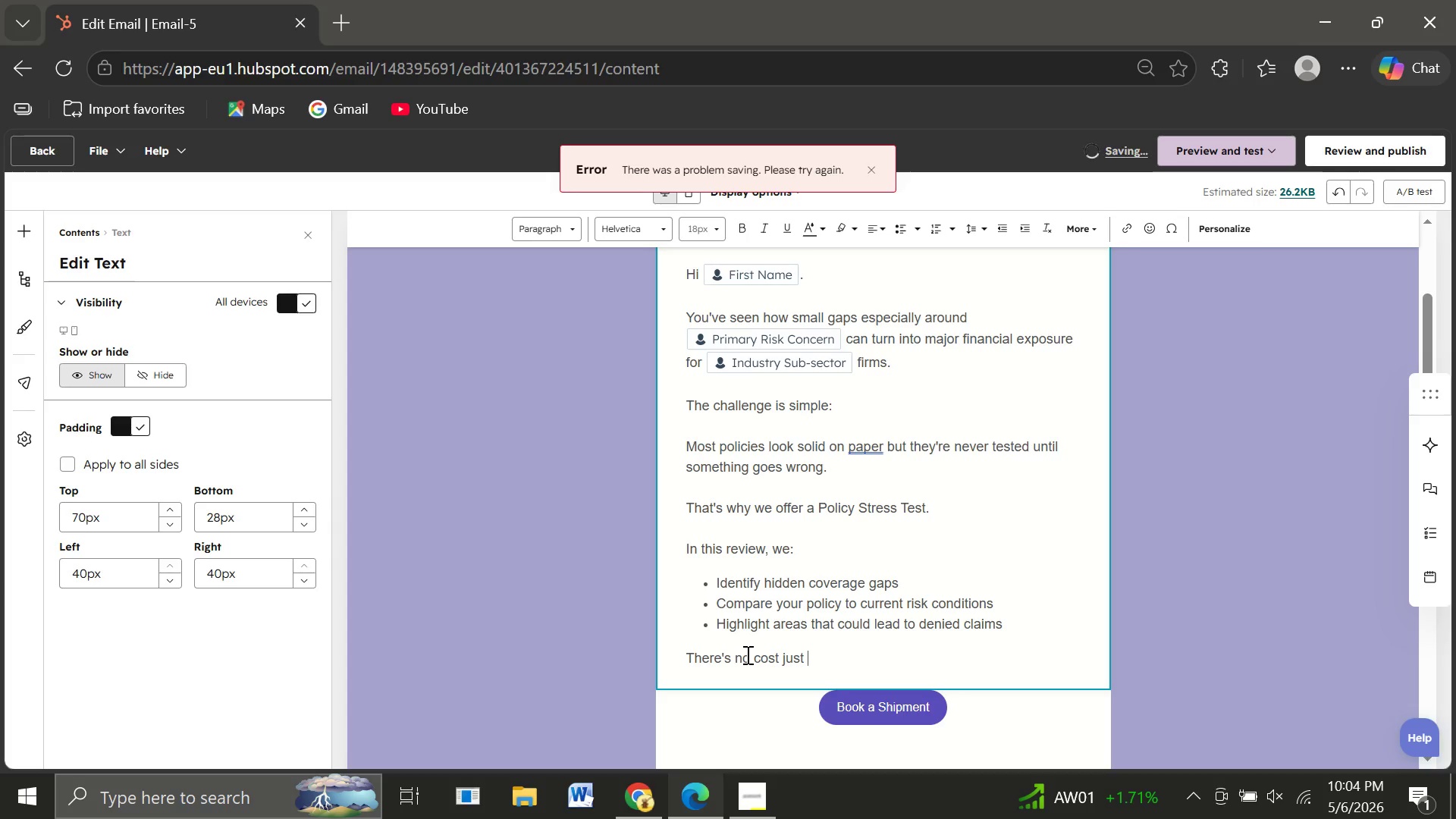 
type(a clear )
 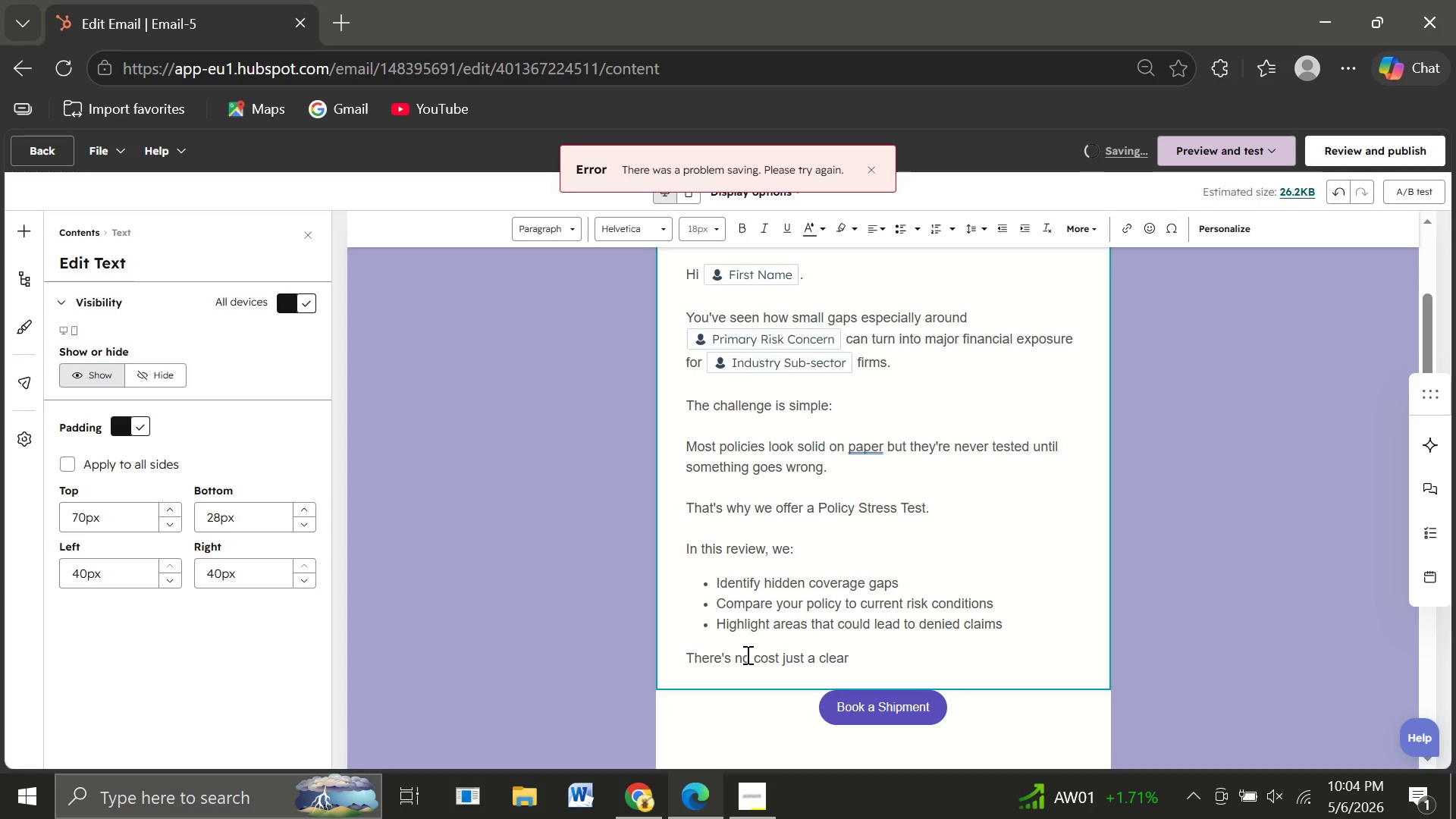 
wait(5.09)
 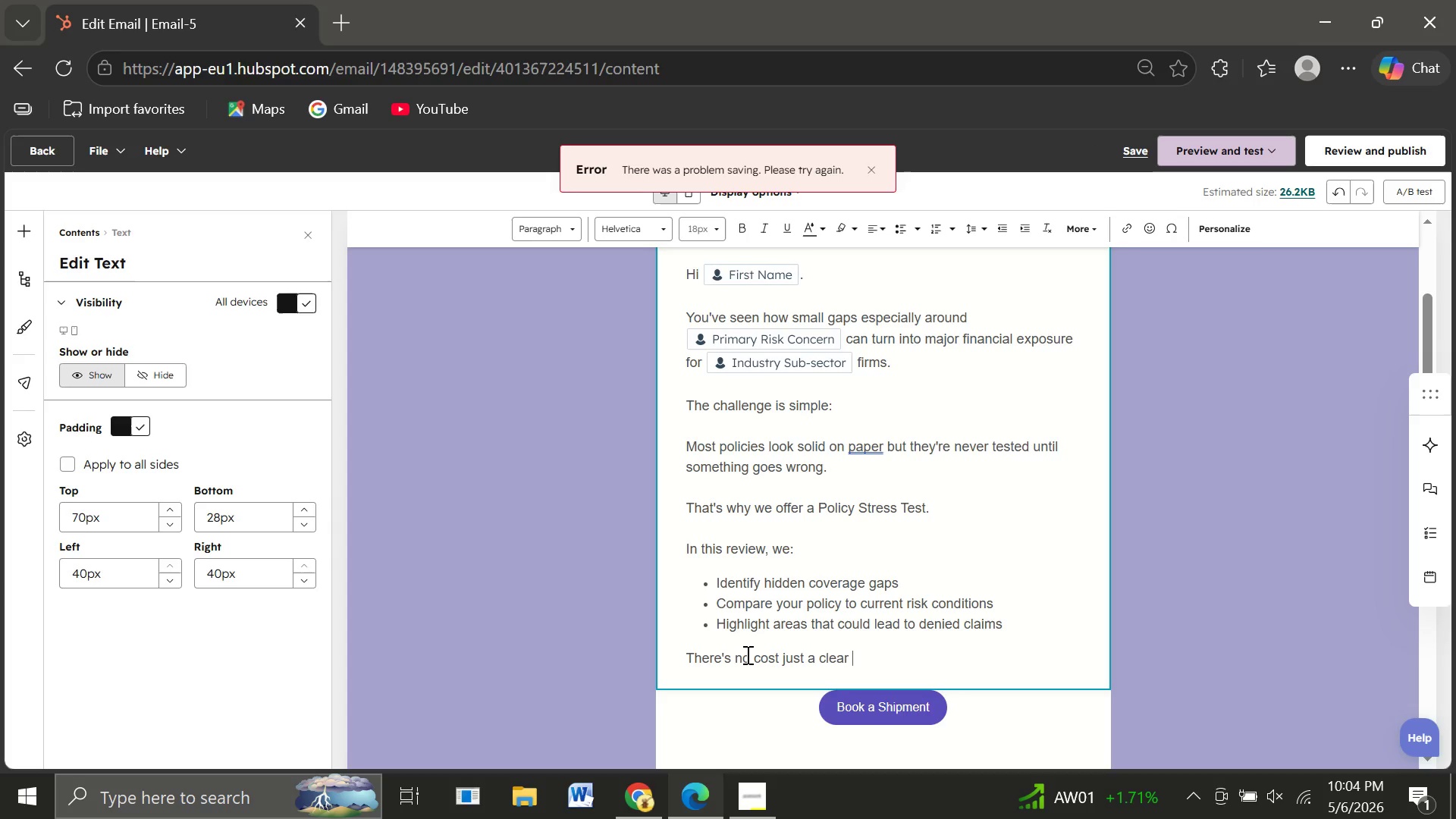 
type(viewof where )
 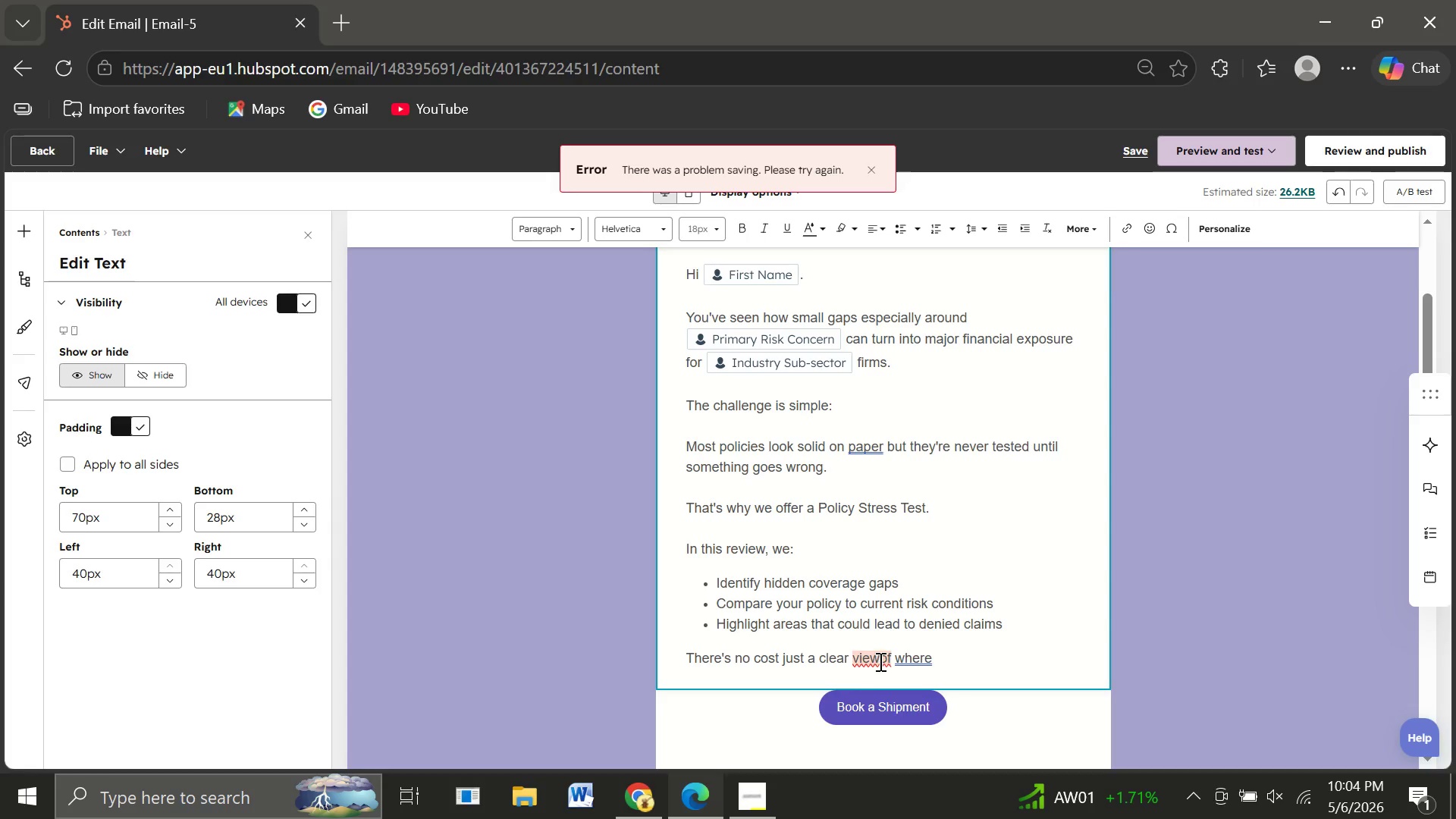 
left_click([879, 661])
 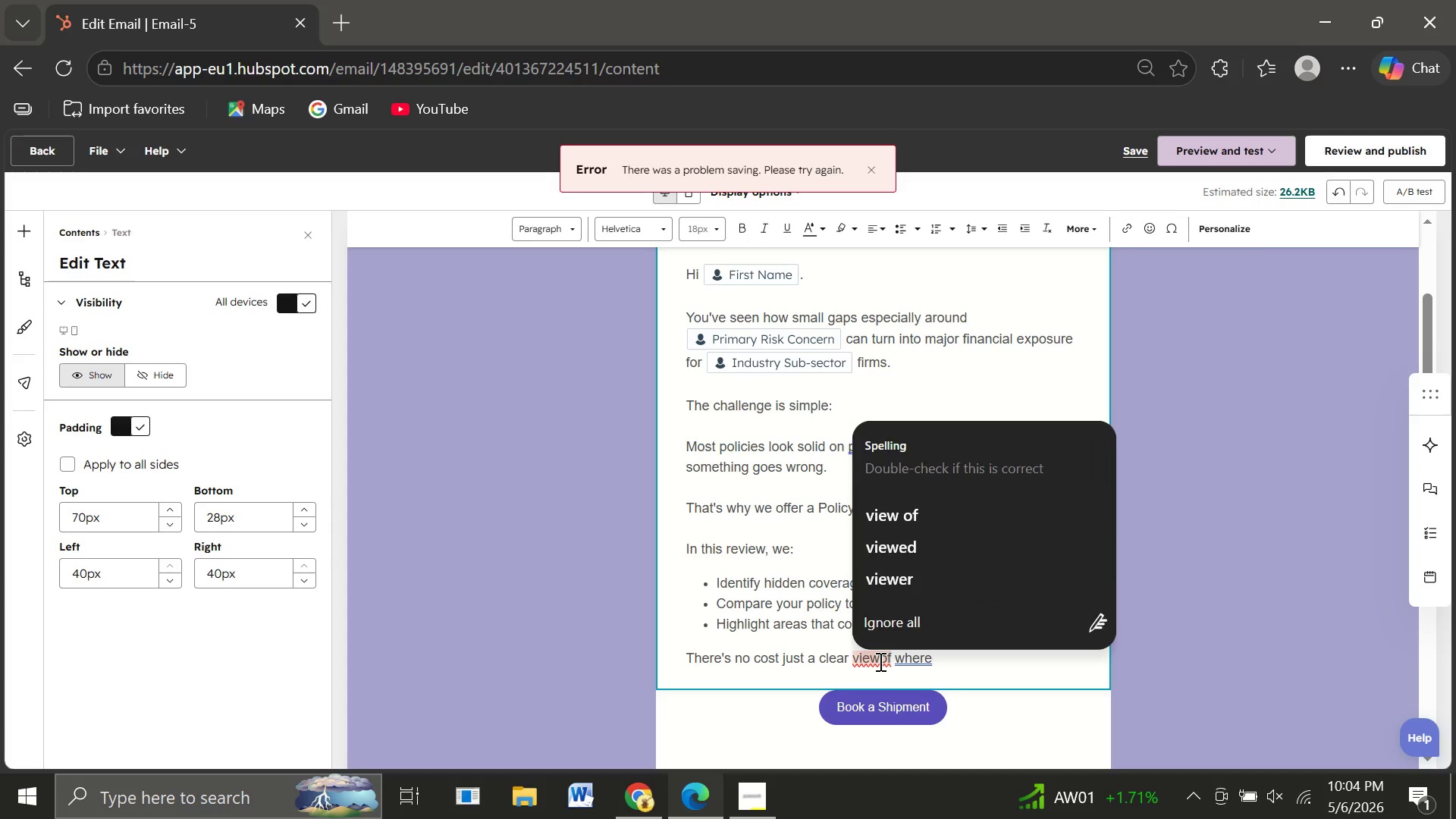 
key(Space)
 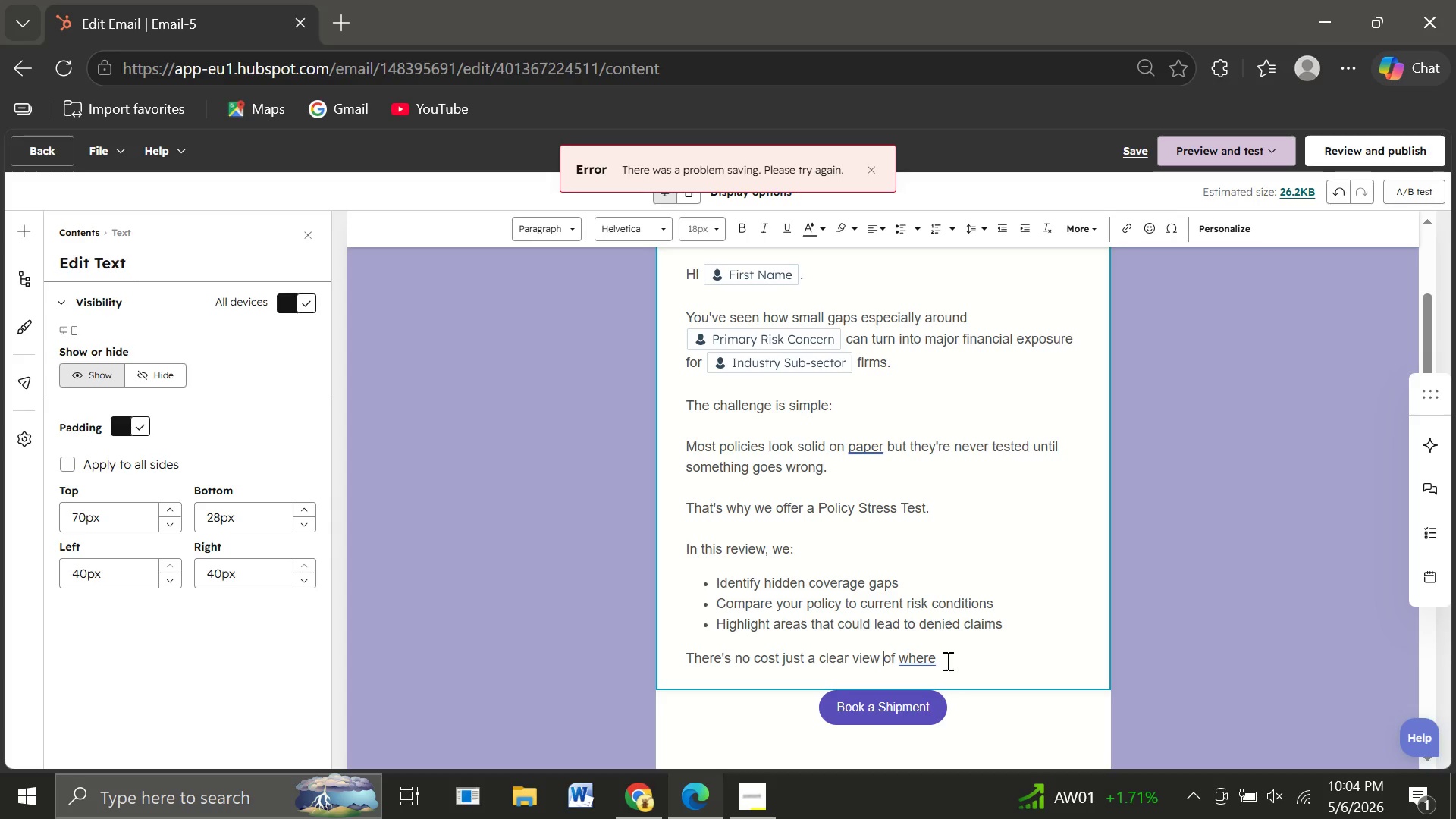 
left_click([946, 661])
 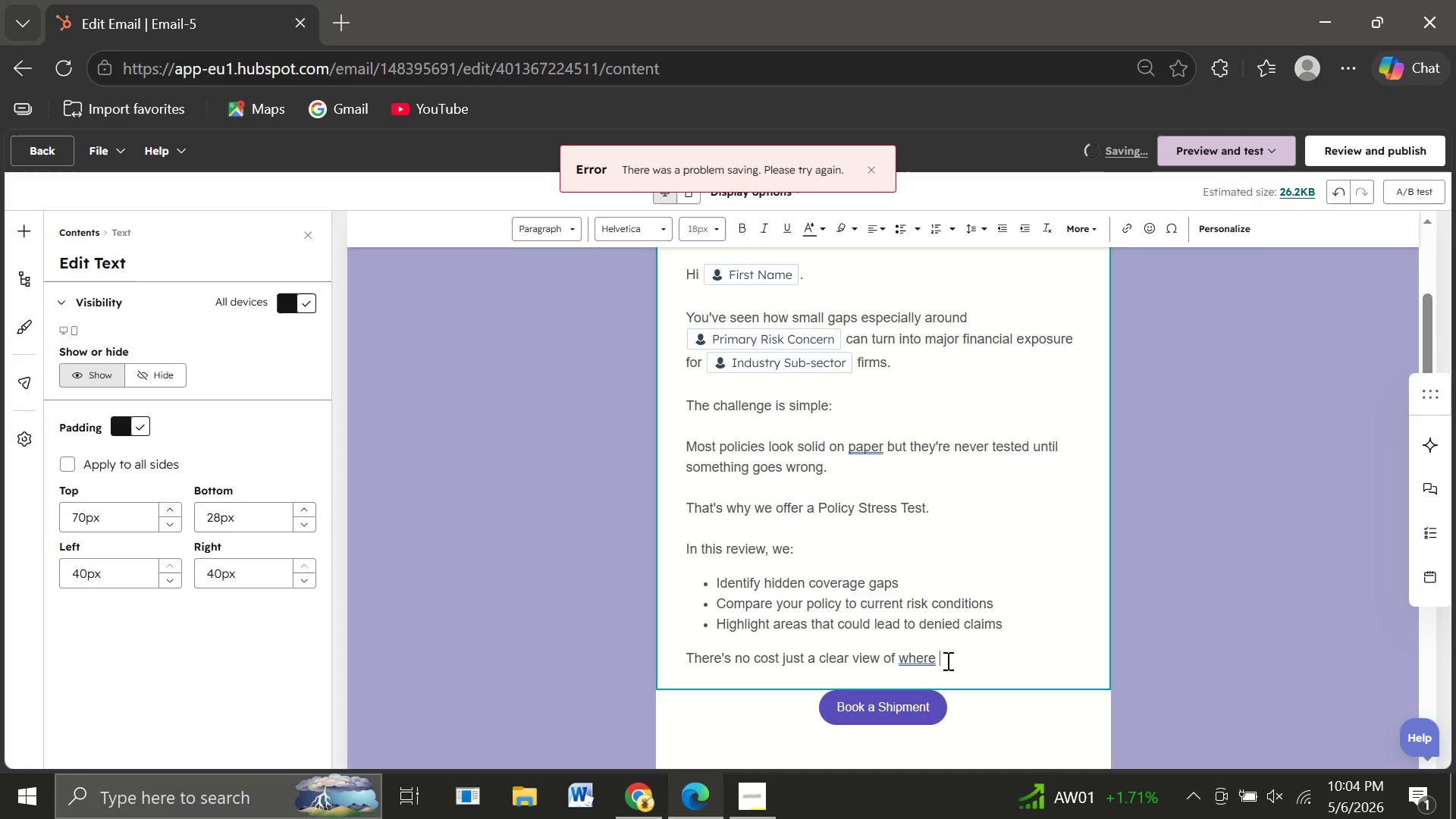 
type(you stand )
key(Backspace)
type(.)
 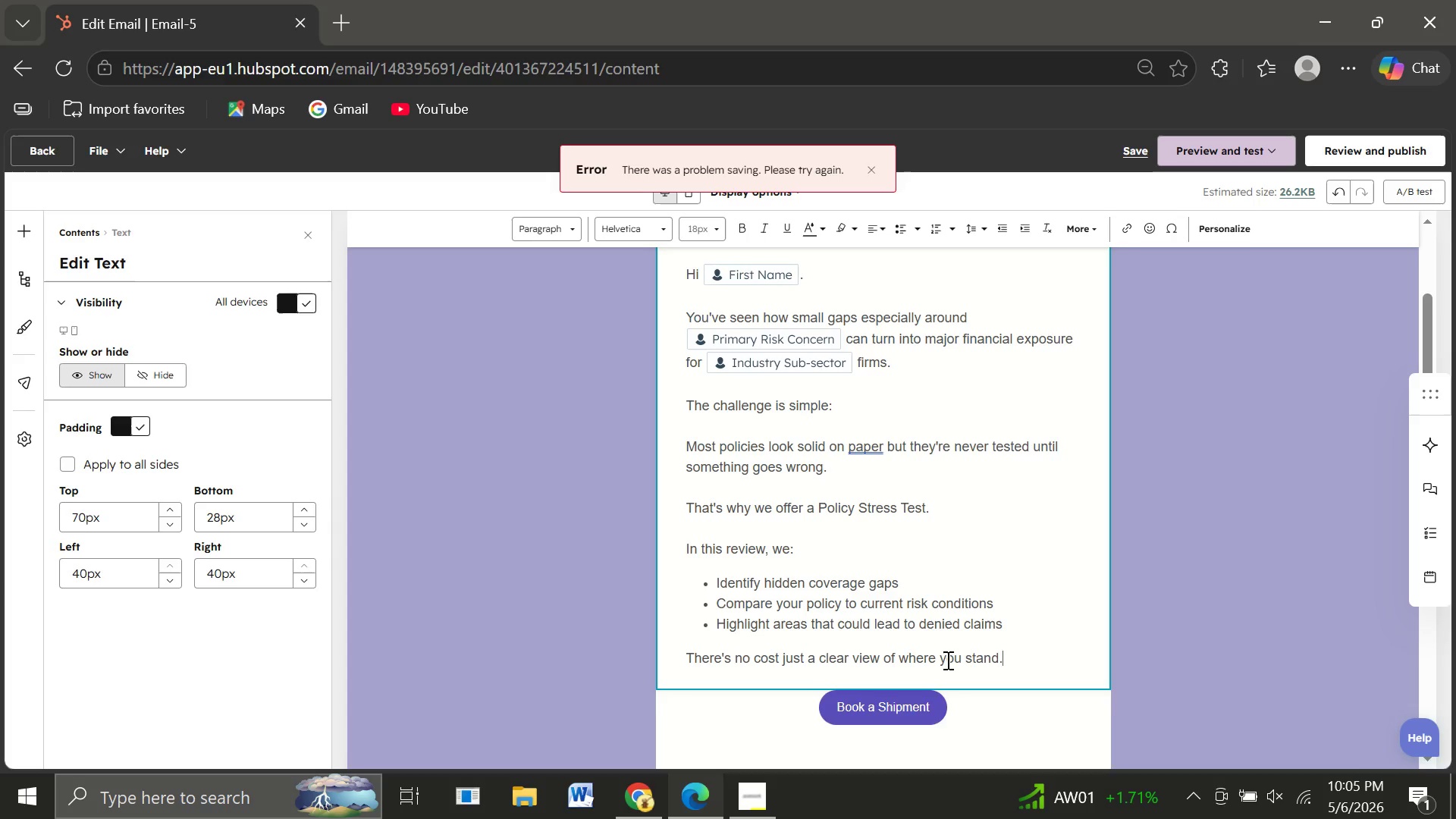 
key(Enter)
 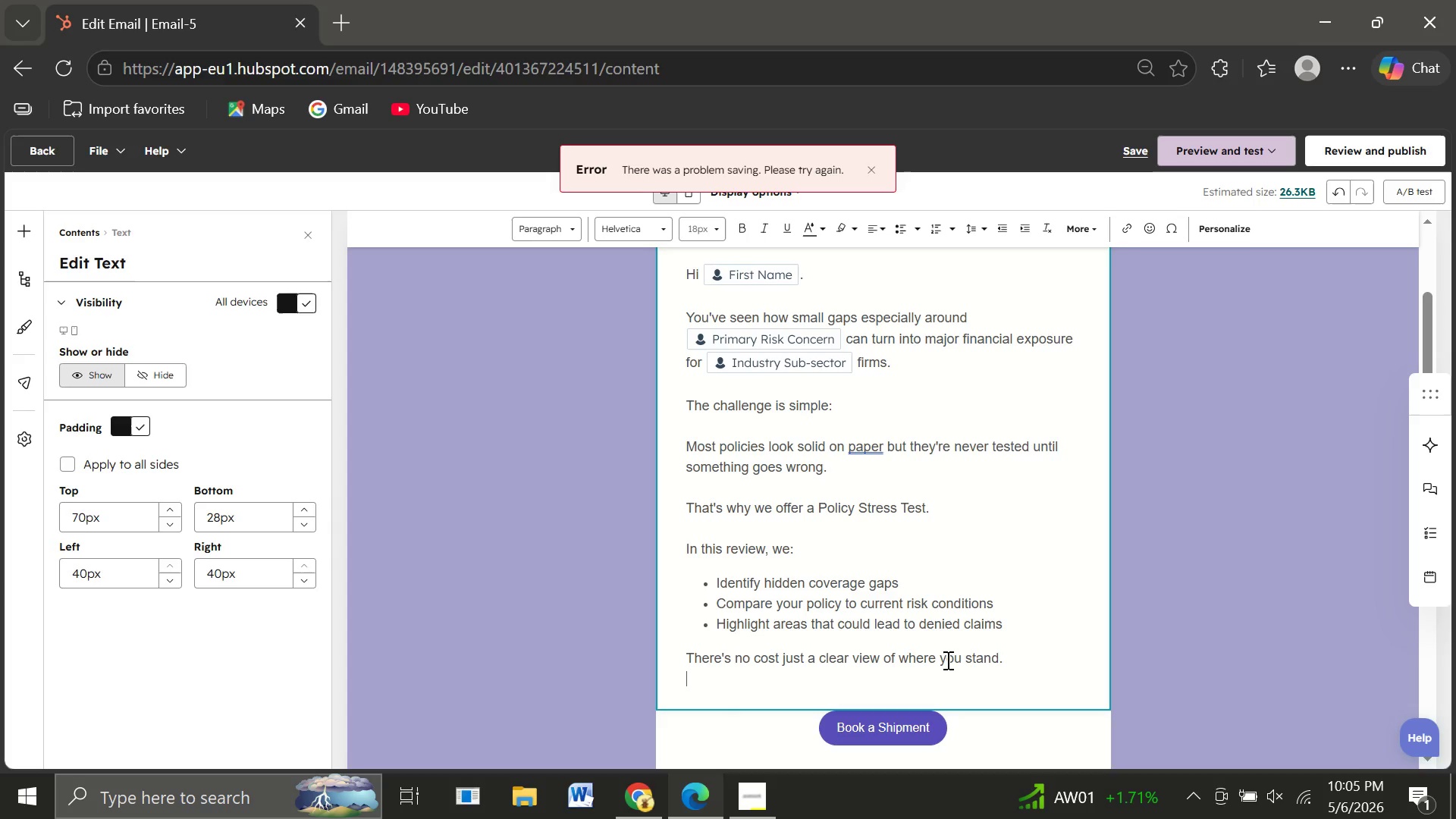 
key(Enter)
 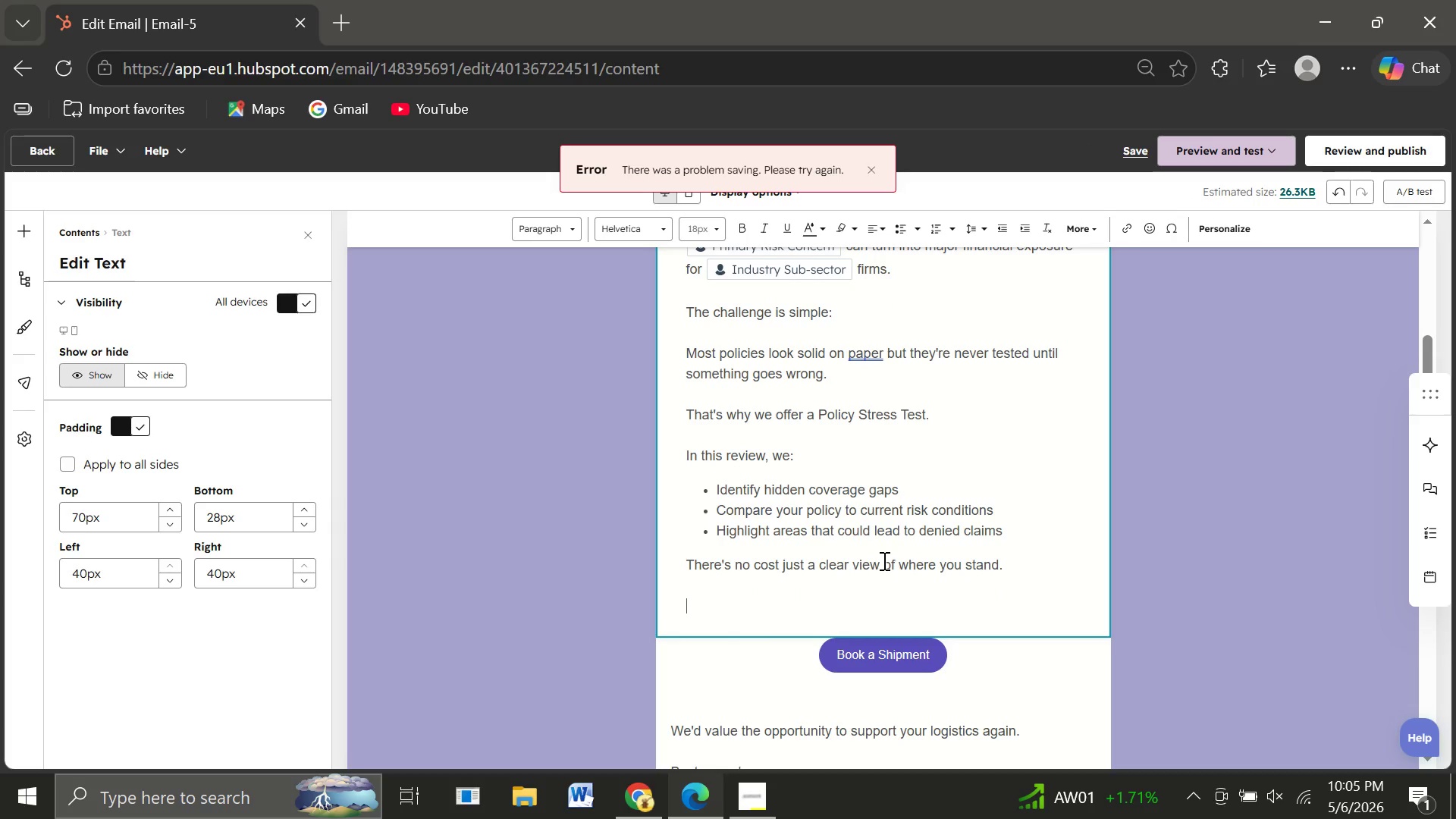 
type(Request your Policy Stress Test:)
 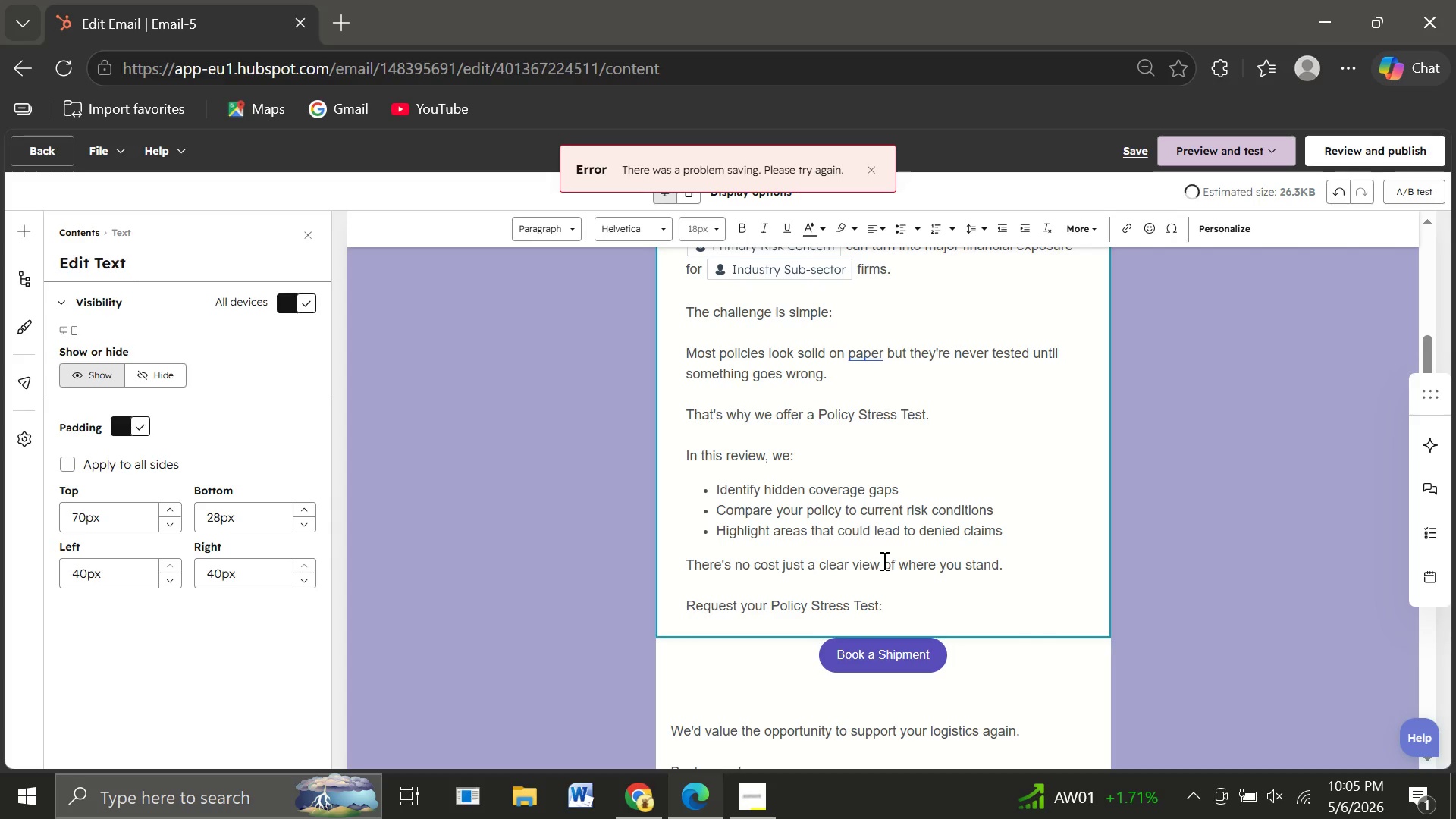 
key(Enter)
 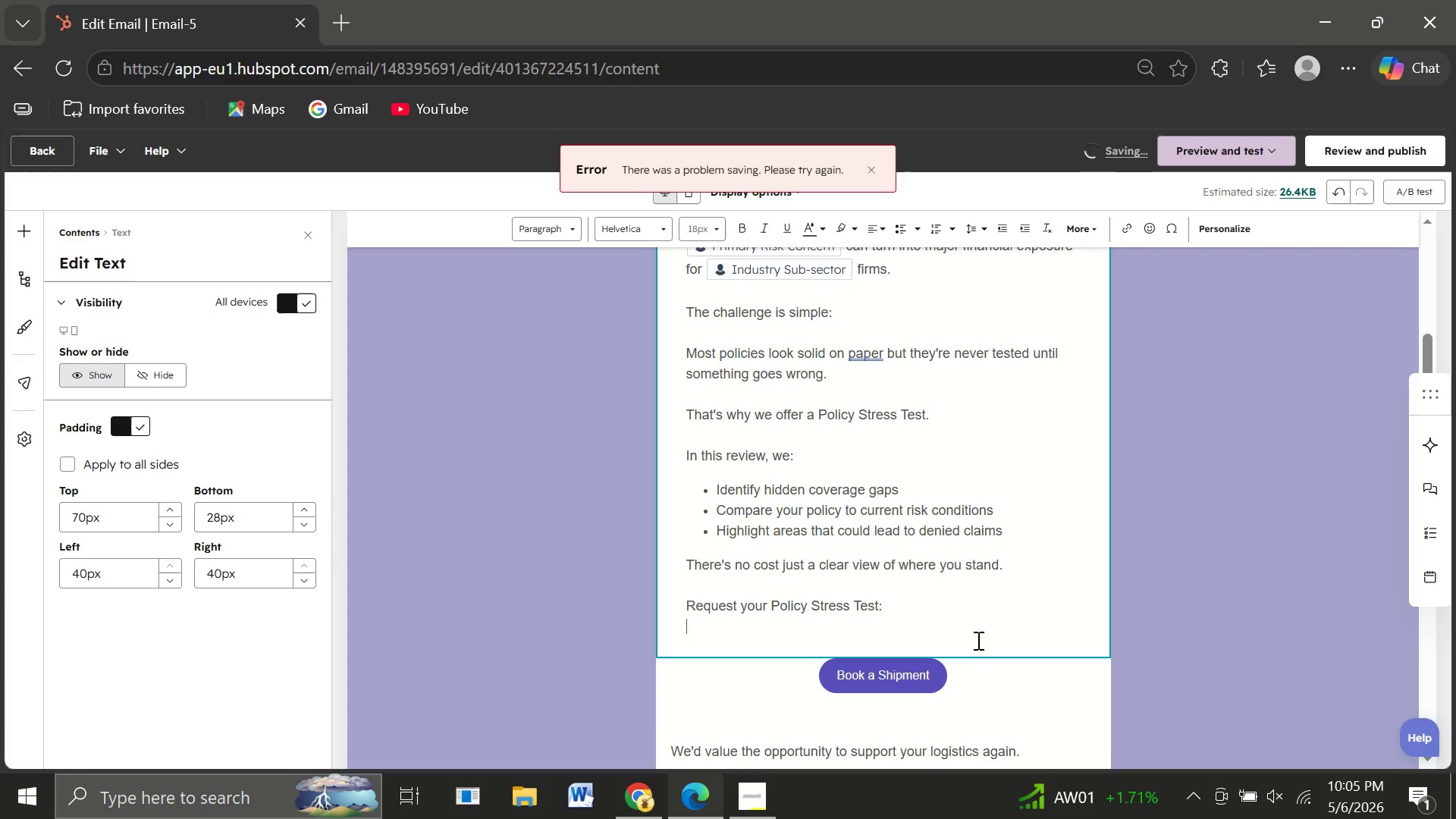 
key(Backspace)
 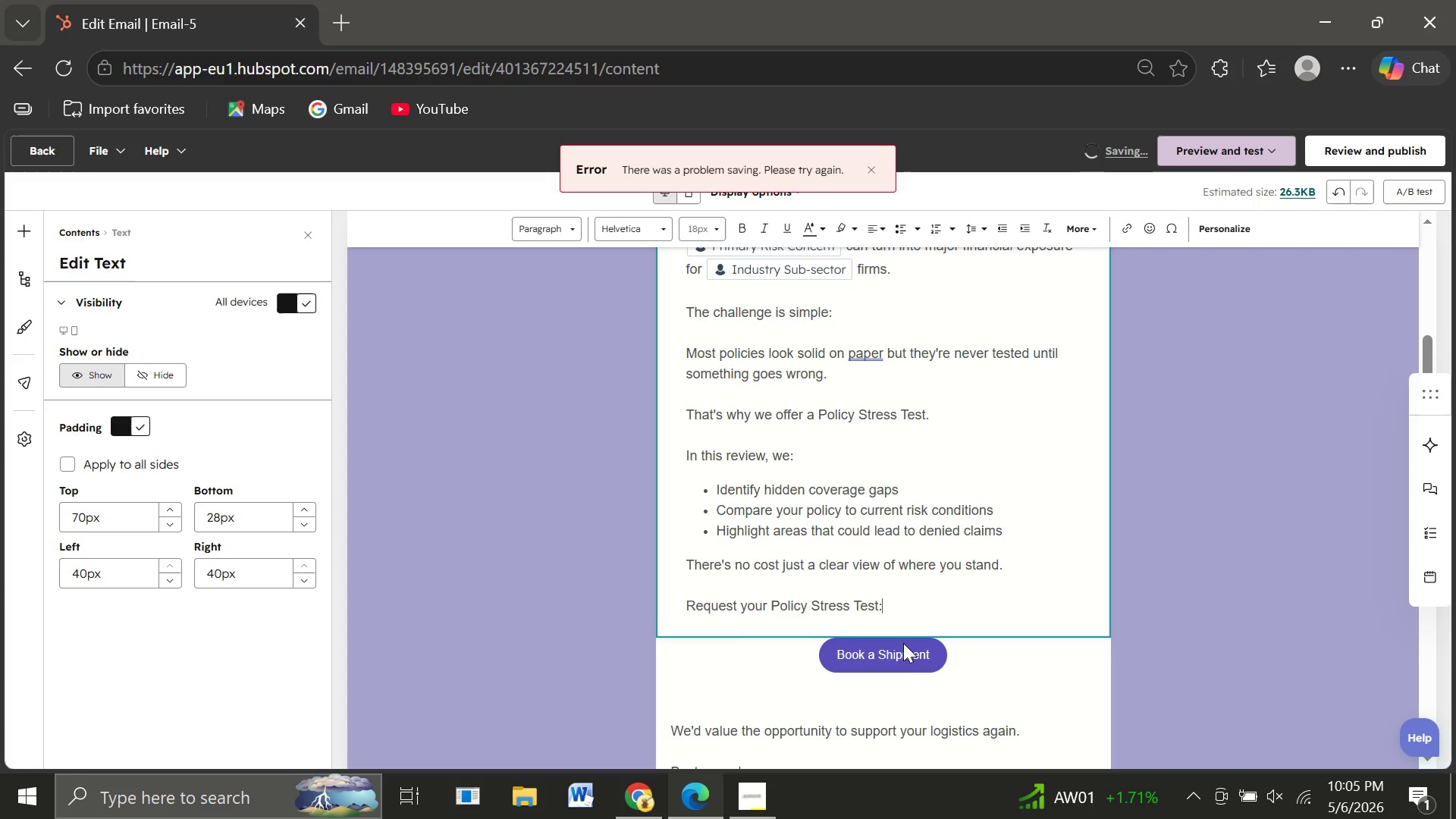 
left_click([899, 664])
 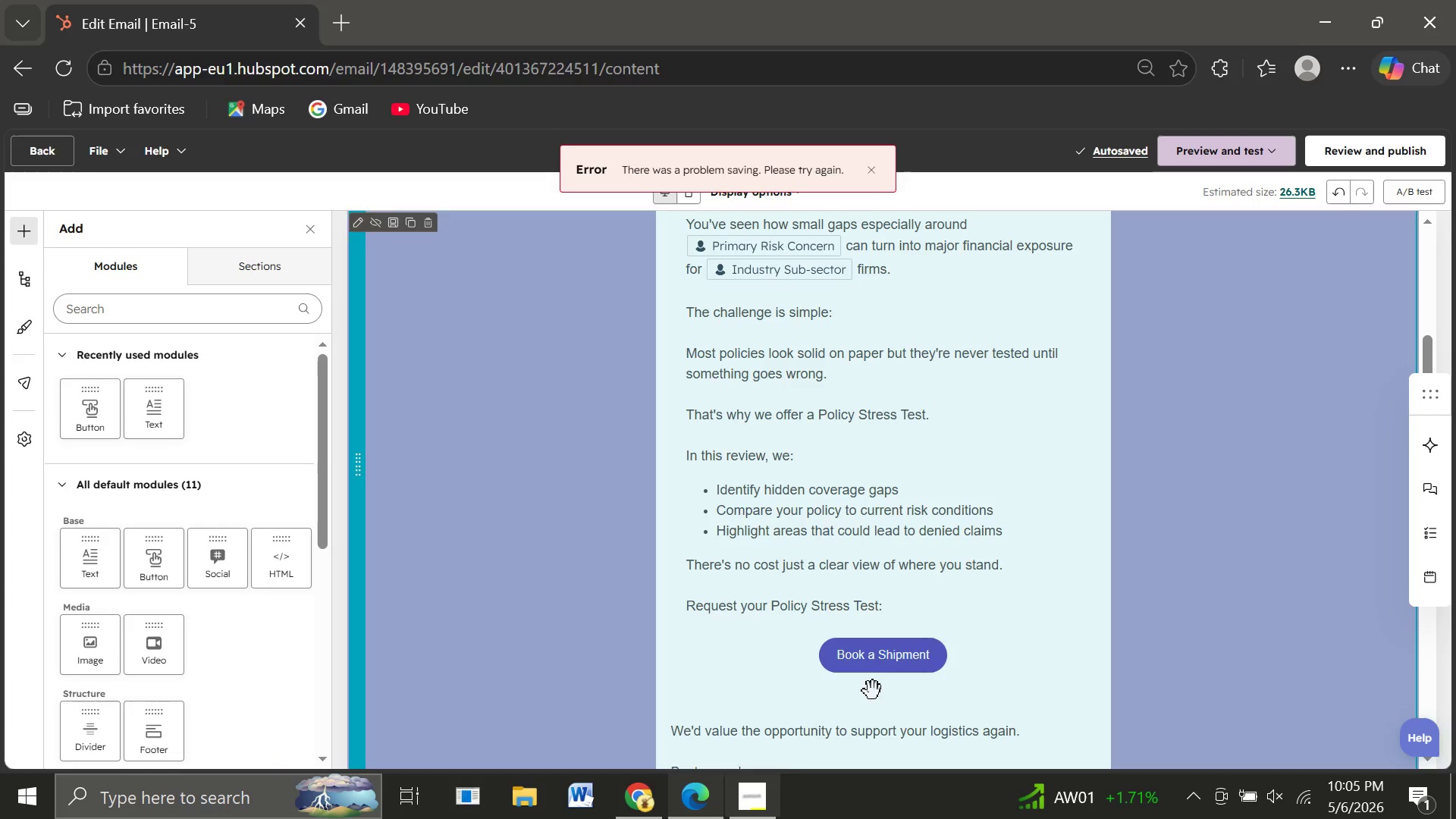 
left_click([880, 670])
 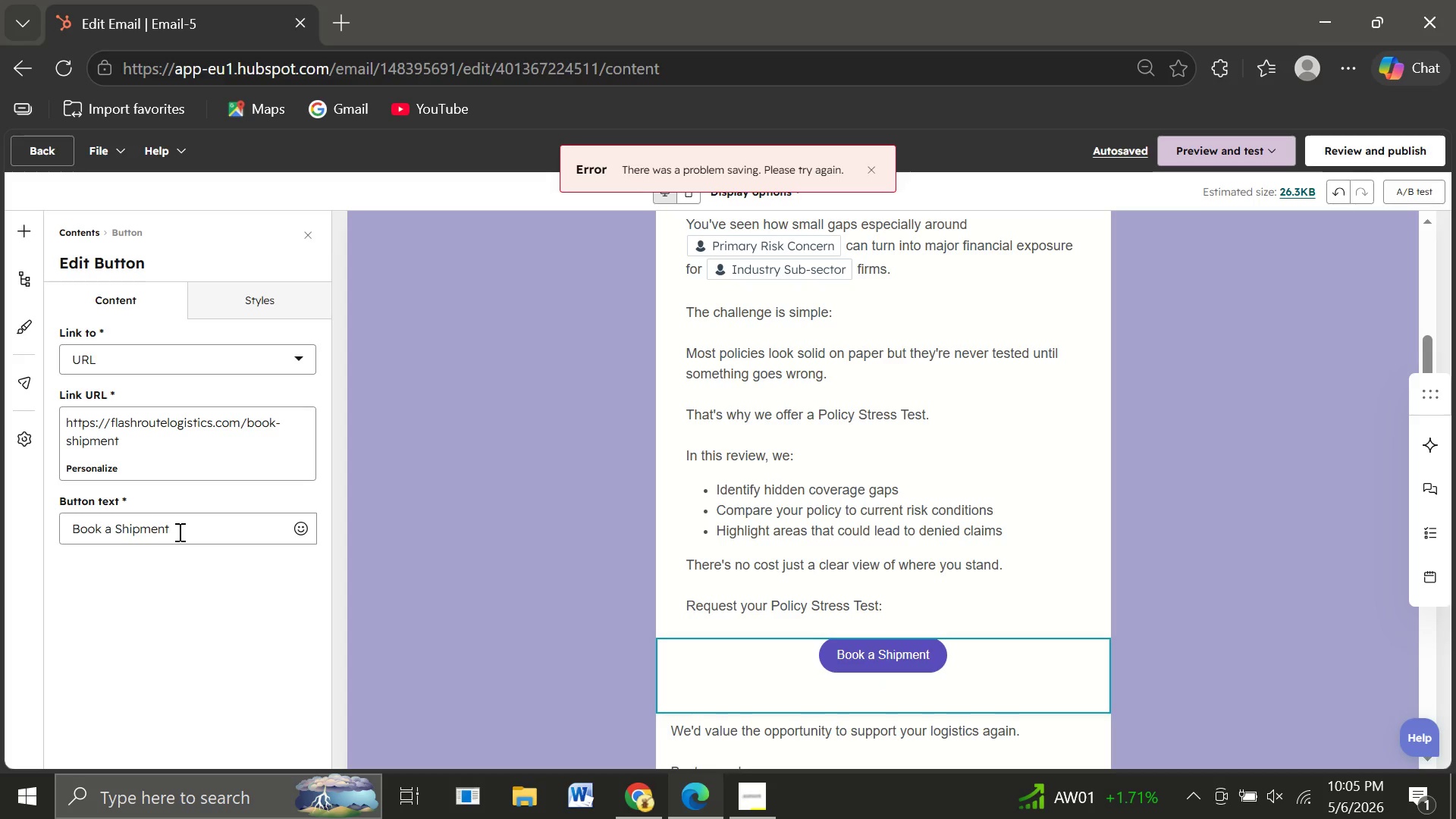 
left_click_drag(start_coordinate=[181, 534], to_coordinate=[109, 539])
 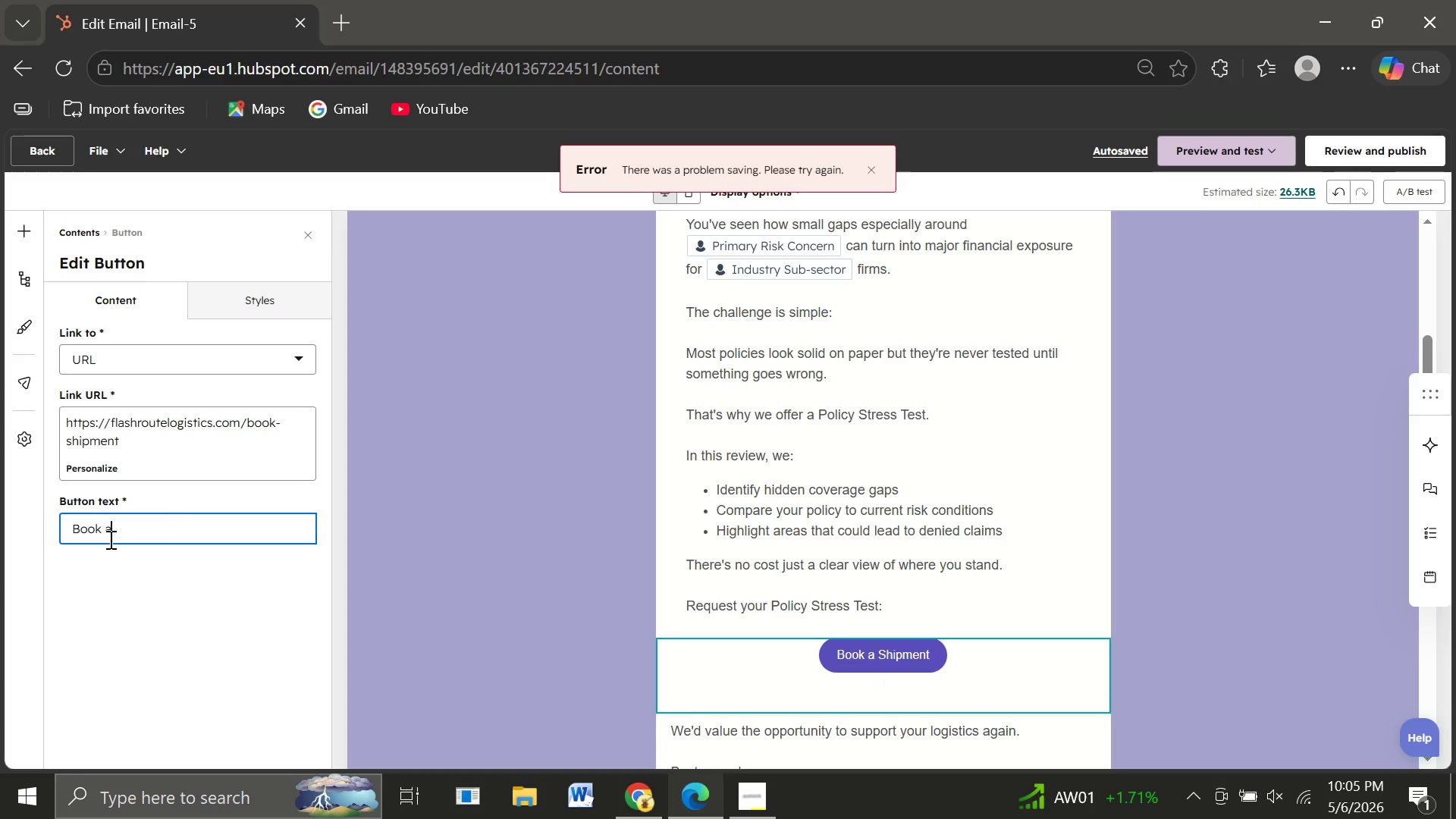 
key(Backspace)
key(Backspace)
type(your )
 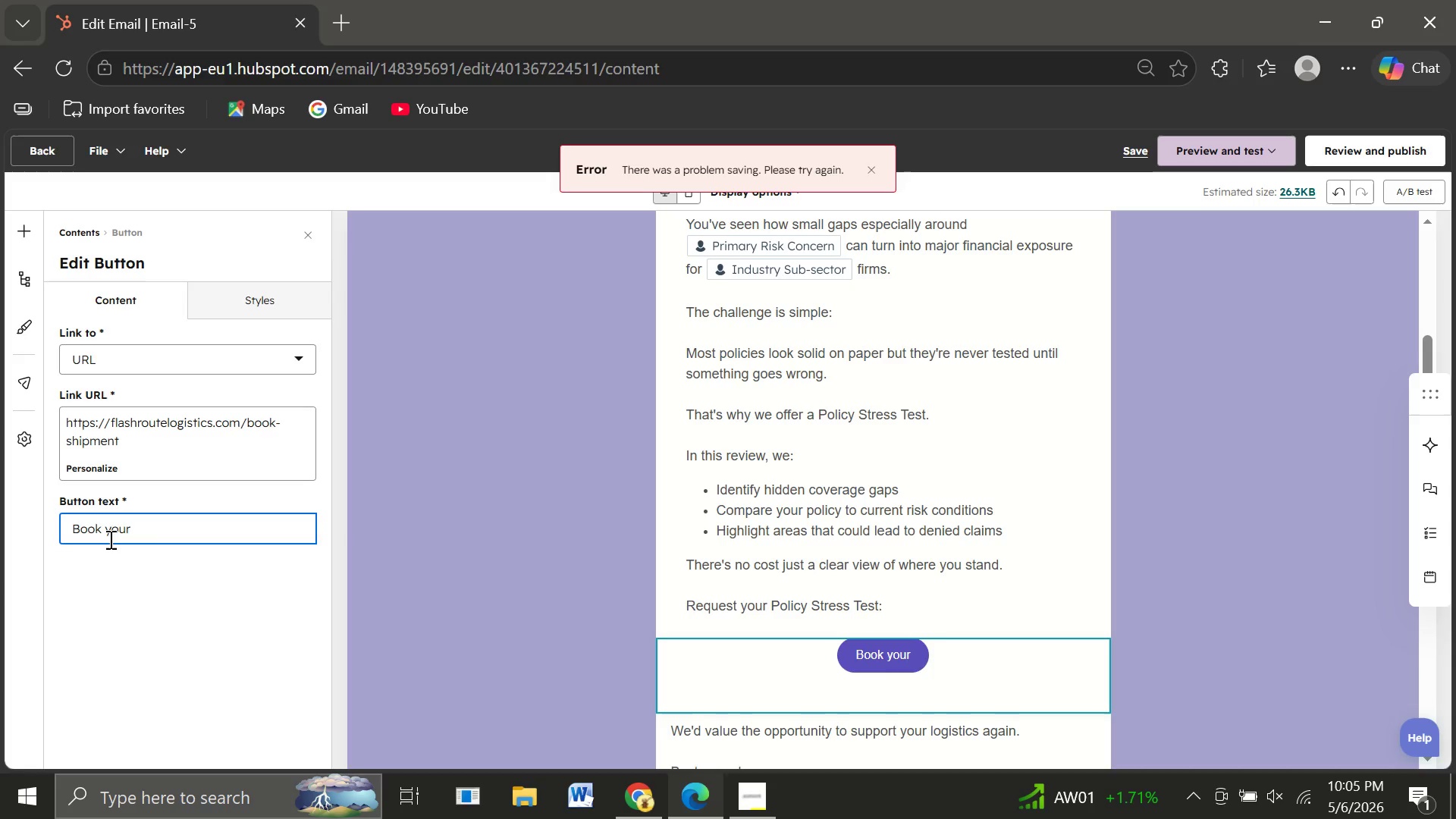 
hold_key(key=ShiftLeft, duration=1.53)
 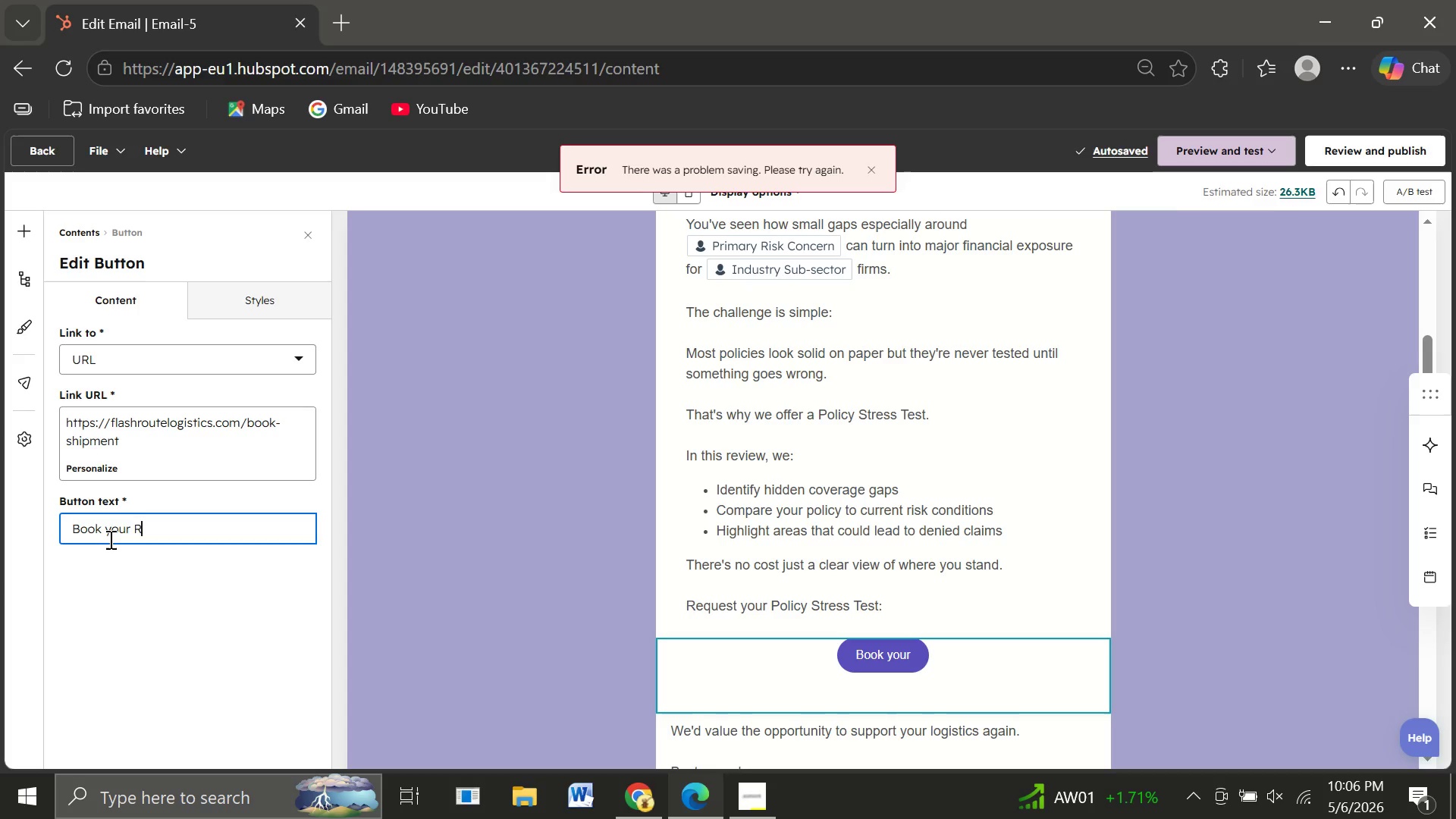 
type(Review)
 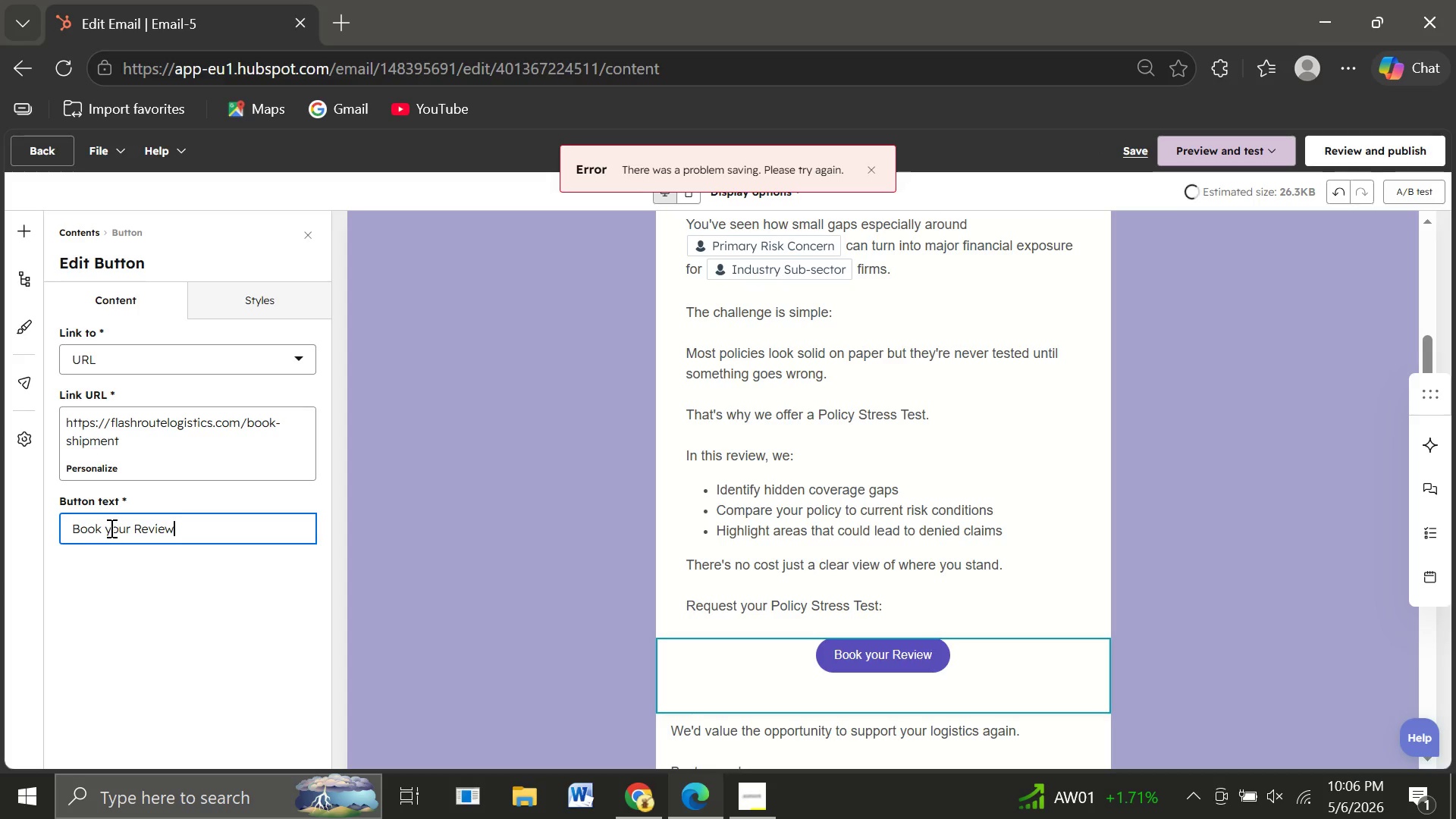 
left_click([110, 527])
 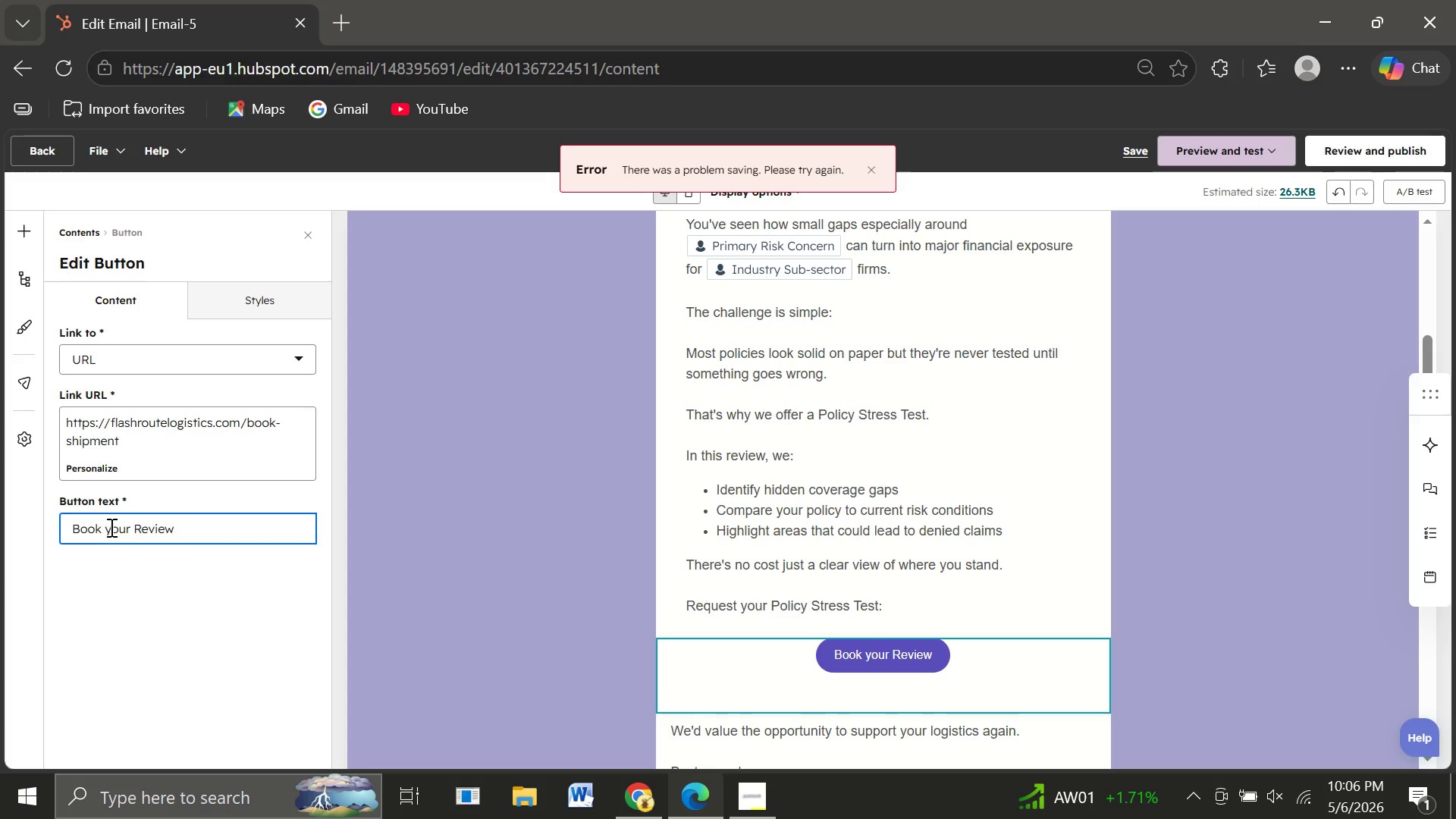 
key(Backspace)
 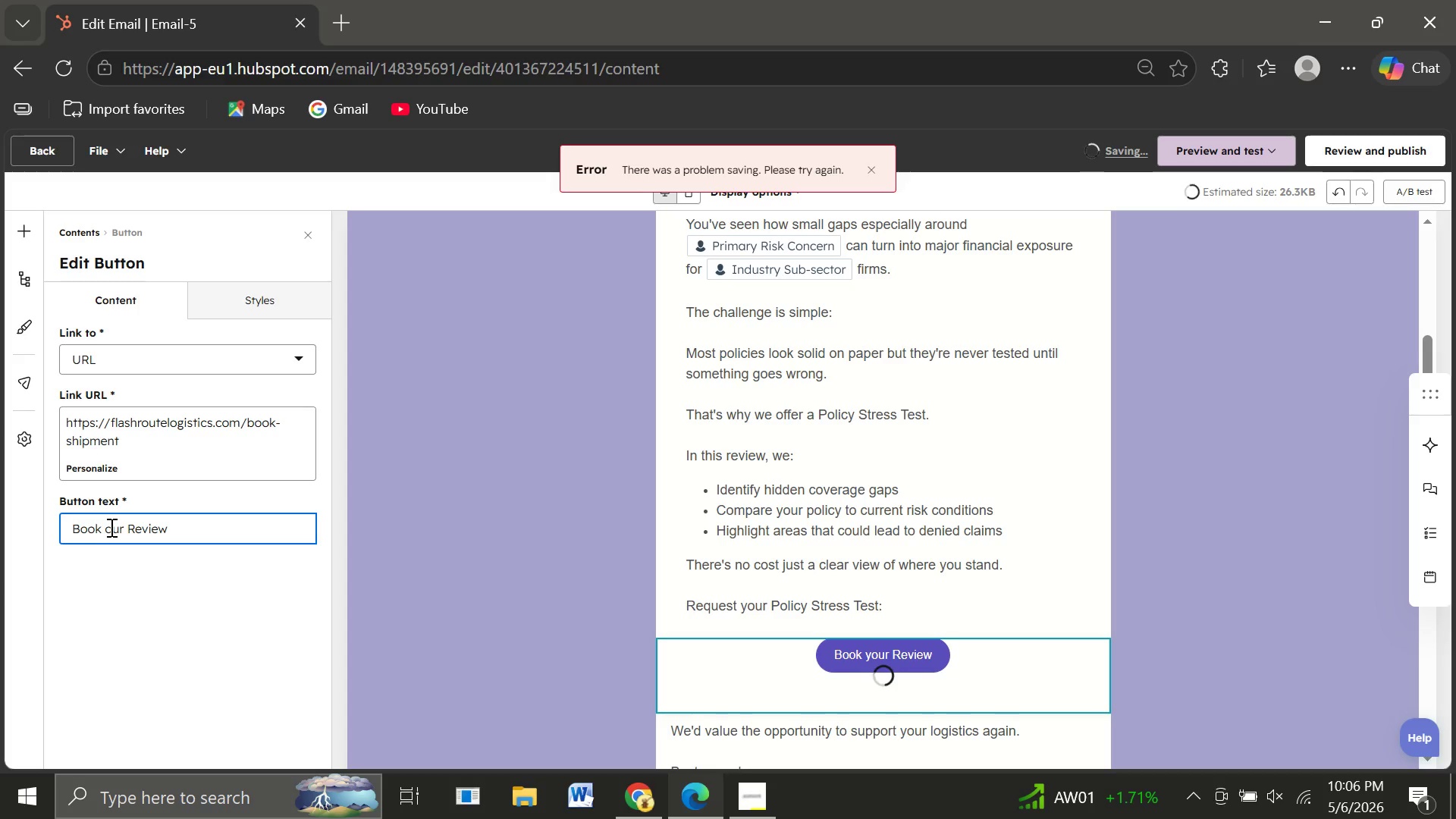 
key(Shift+Y)
 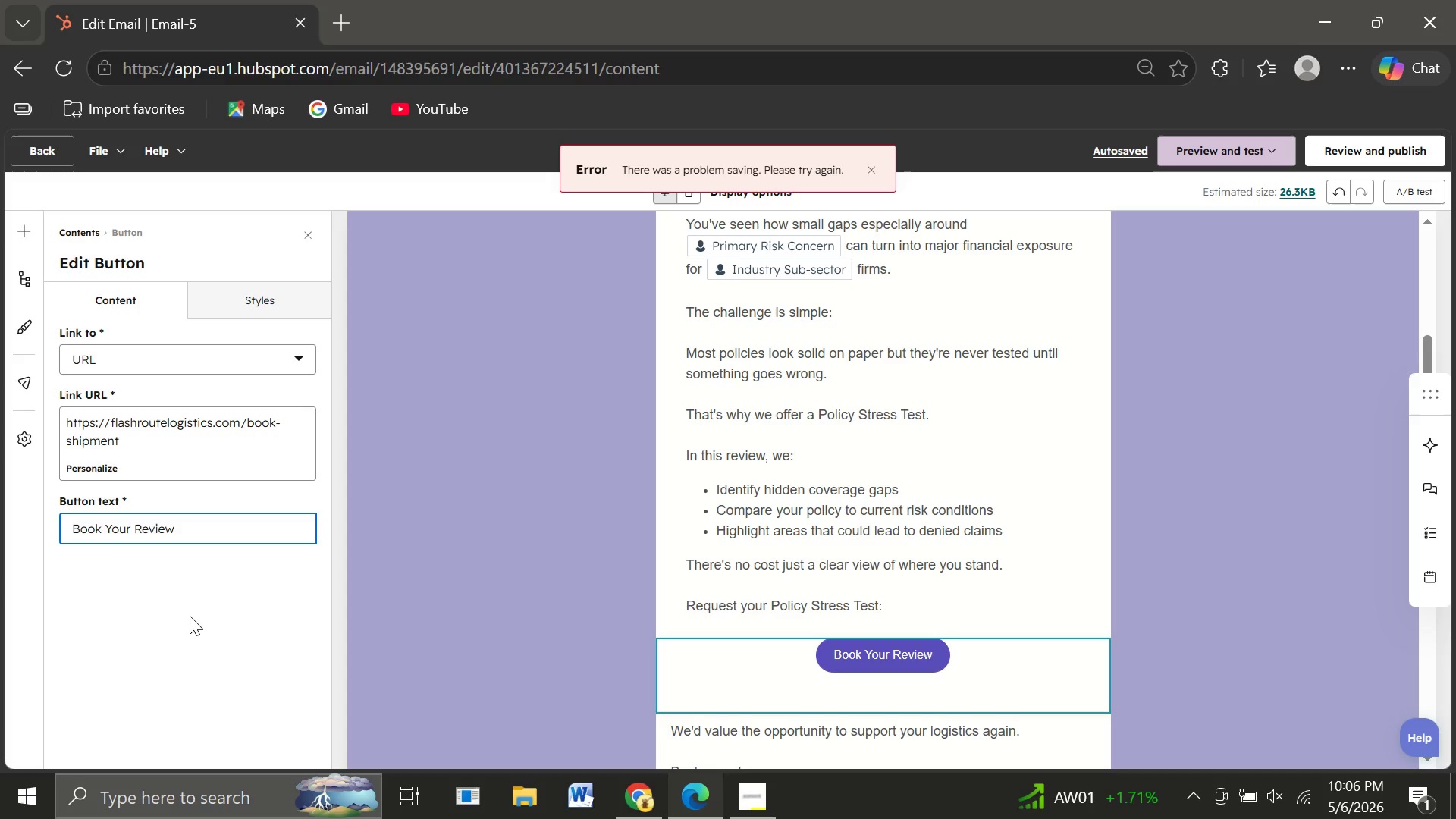 
wait(18.14)
 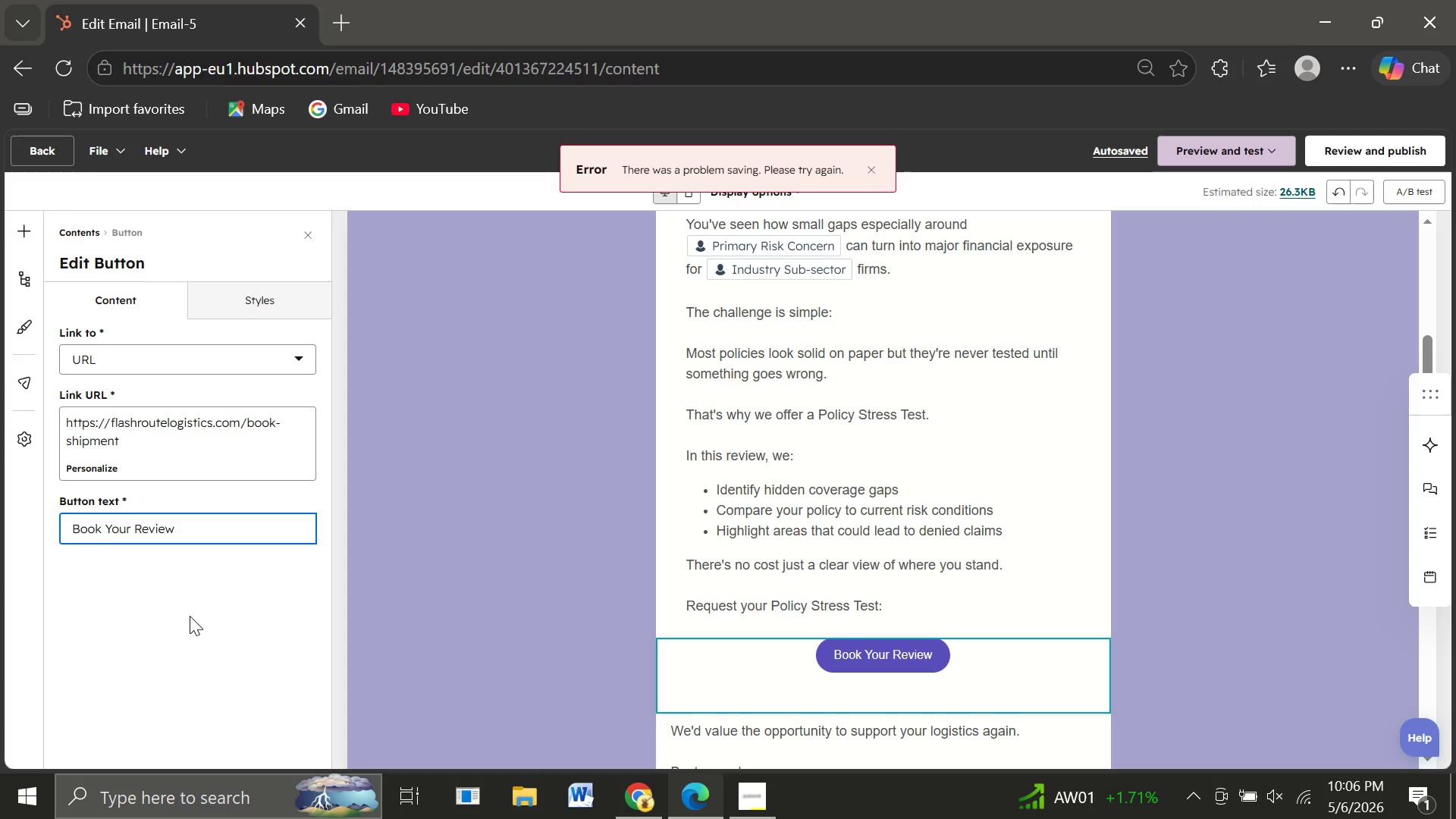 
left_click([135, 439])
 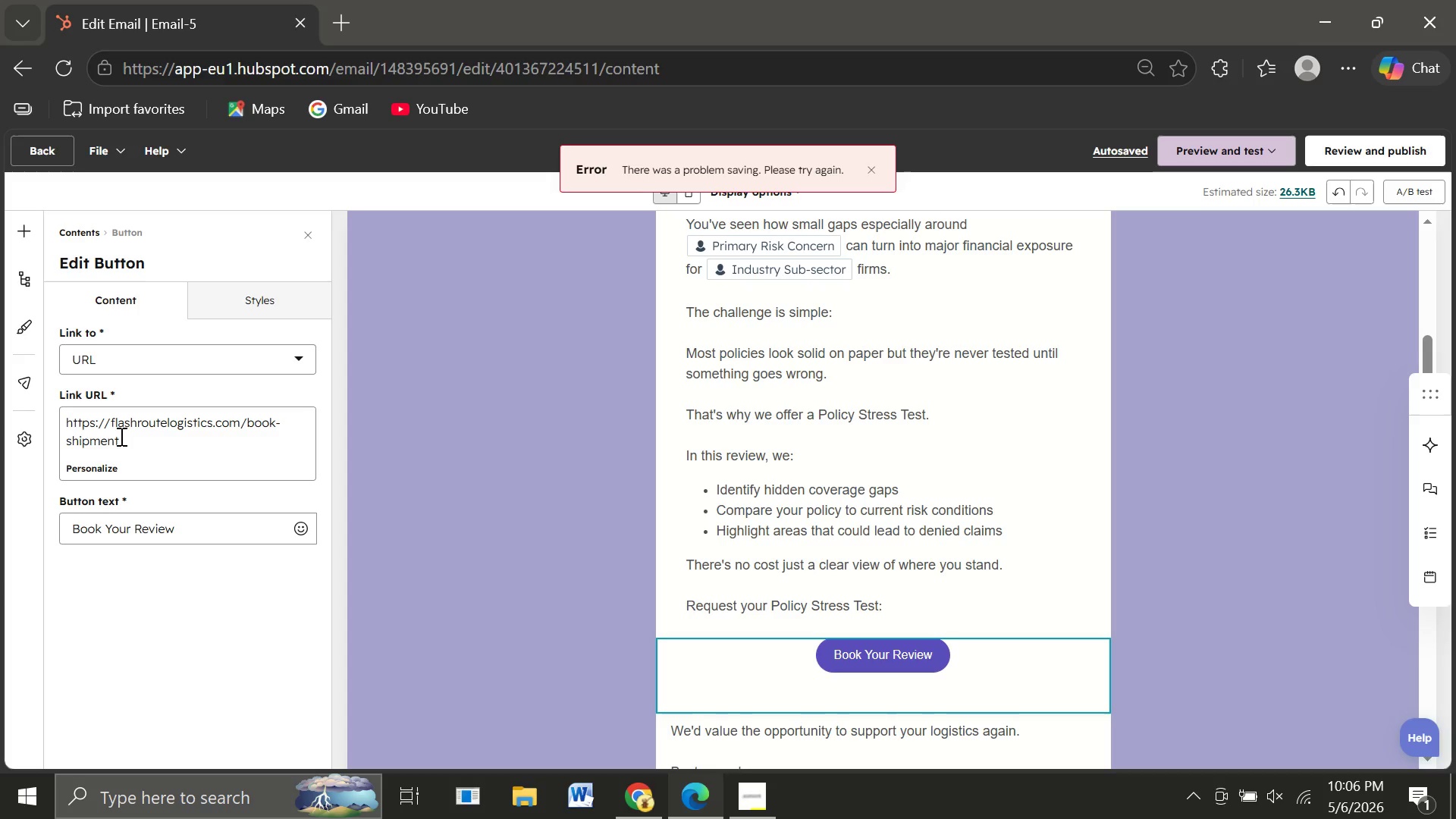 
left_click_drag(start_coordinate=[124, 439], to_coordinate=[112, 423])
 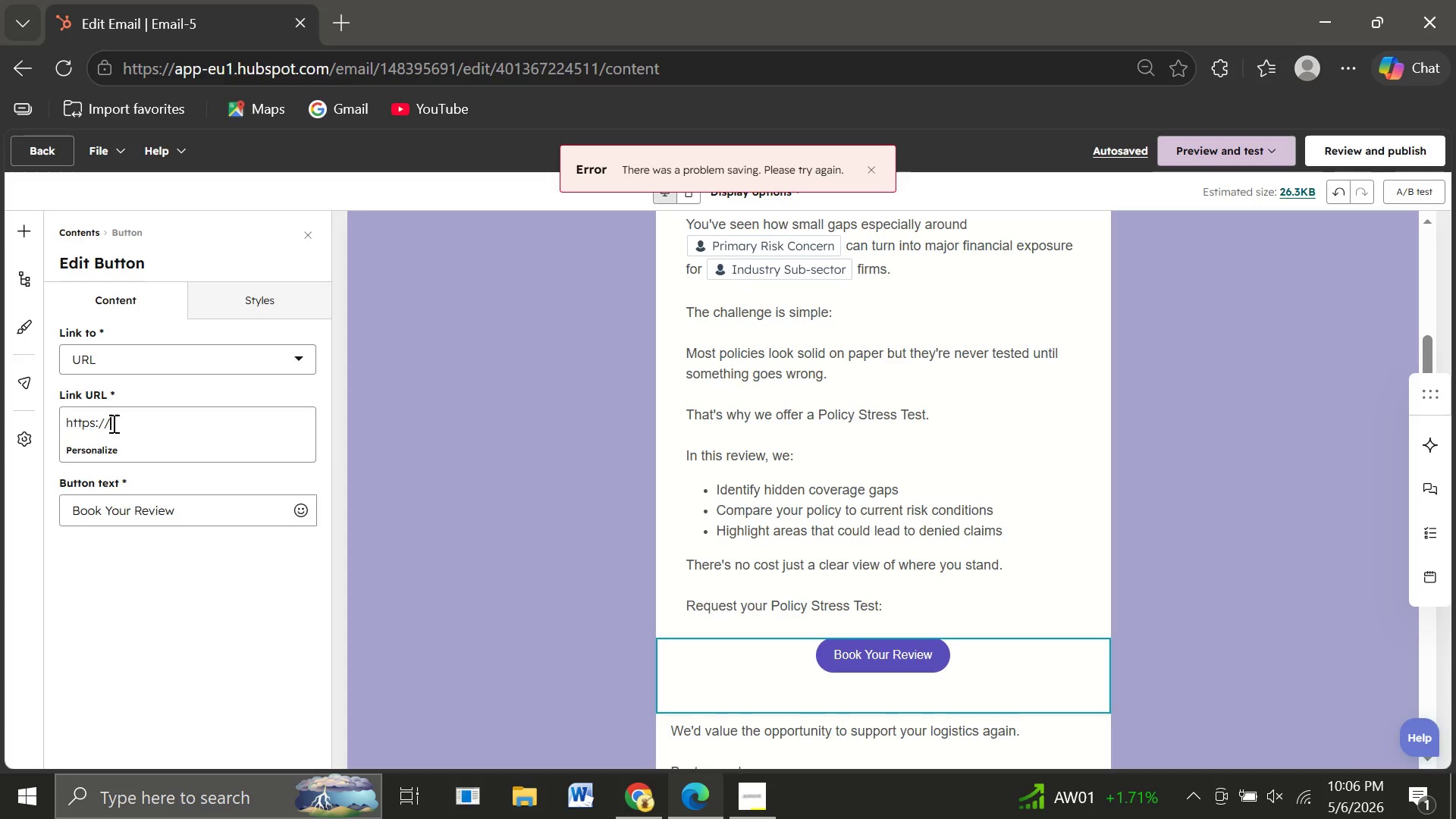 
key(Backspace)
 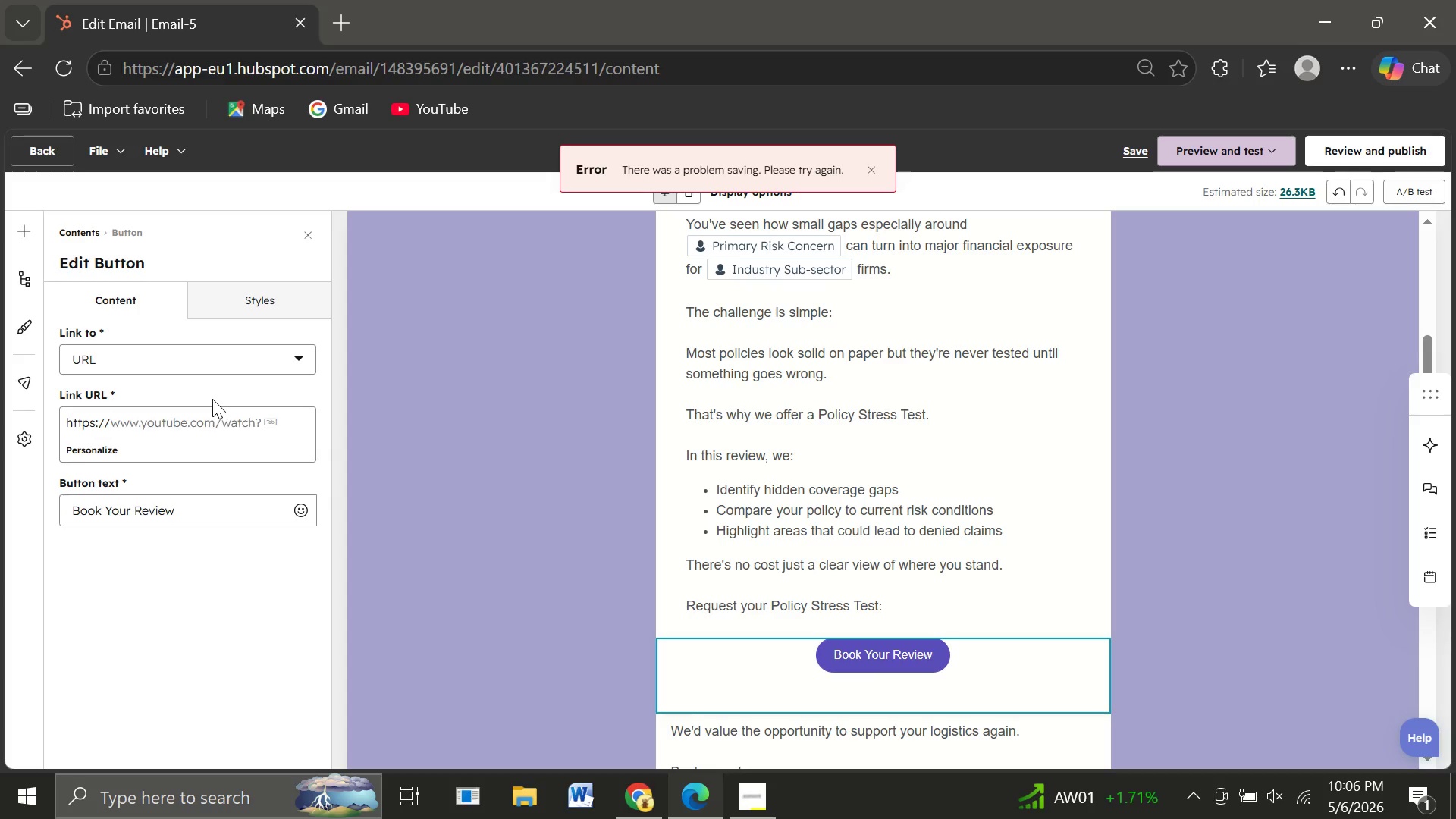 
type(yourcompany.com/poli)
 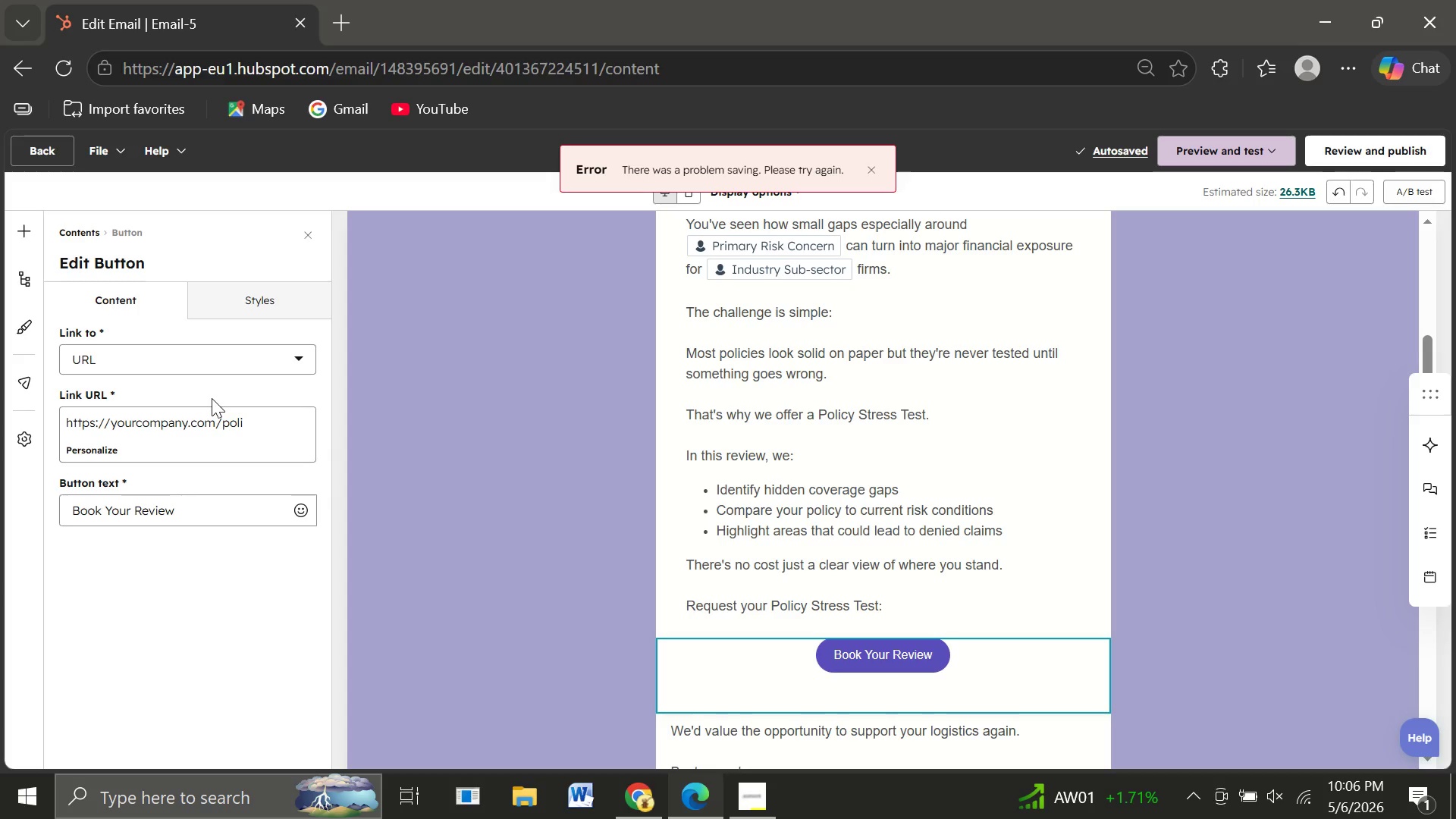 
type(cy)
 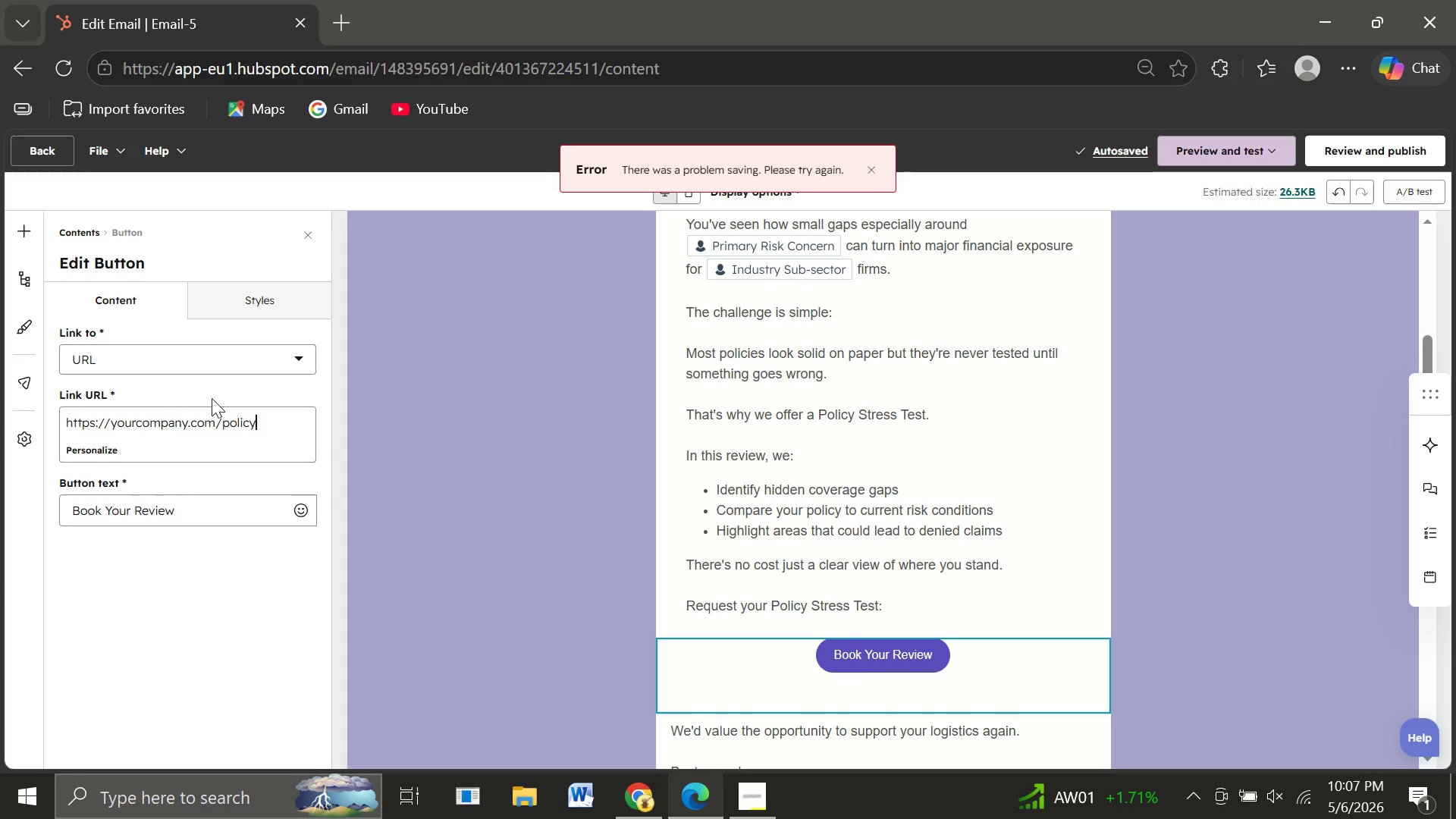 
wait(10.08)
 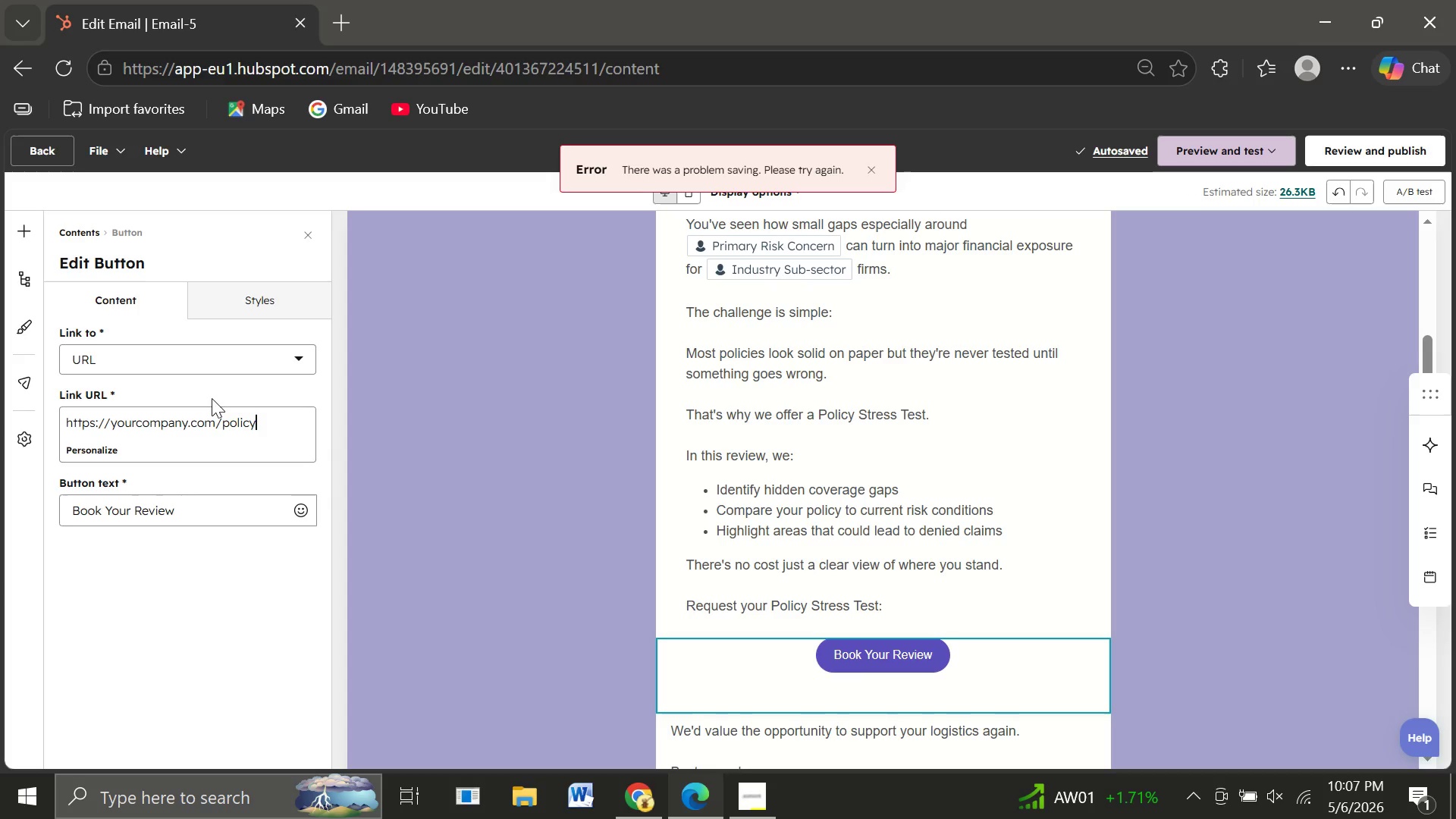 
key(Minus)
 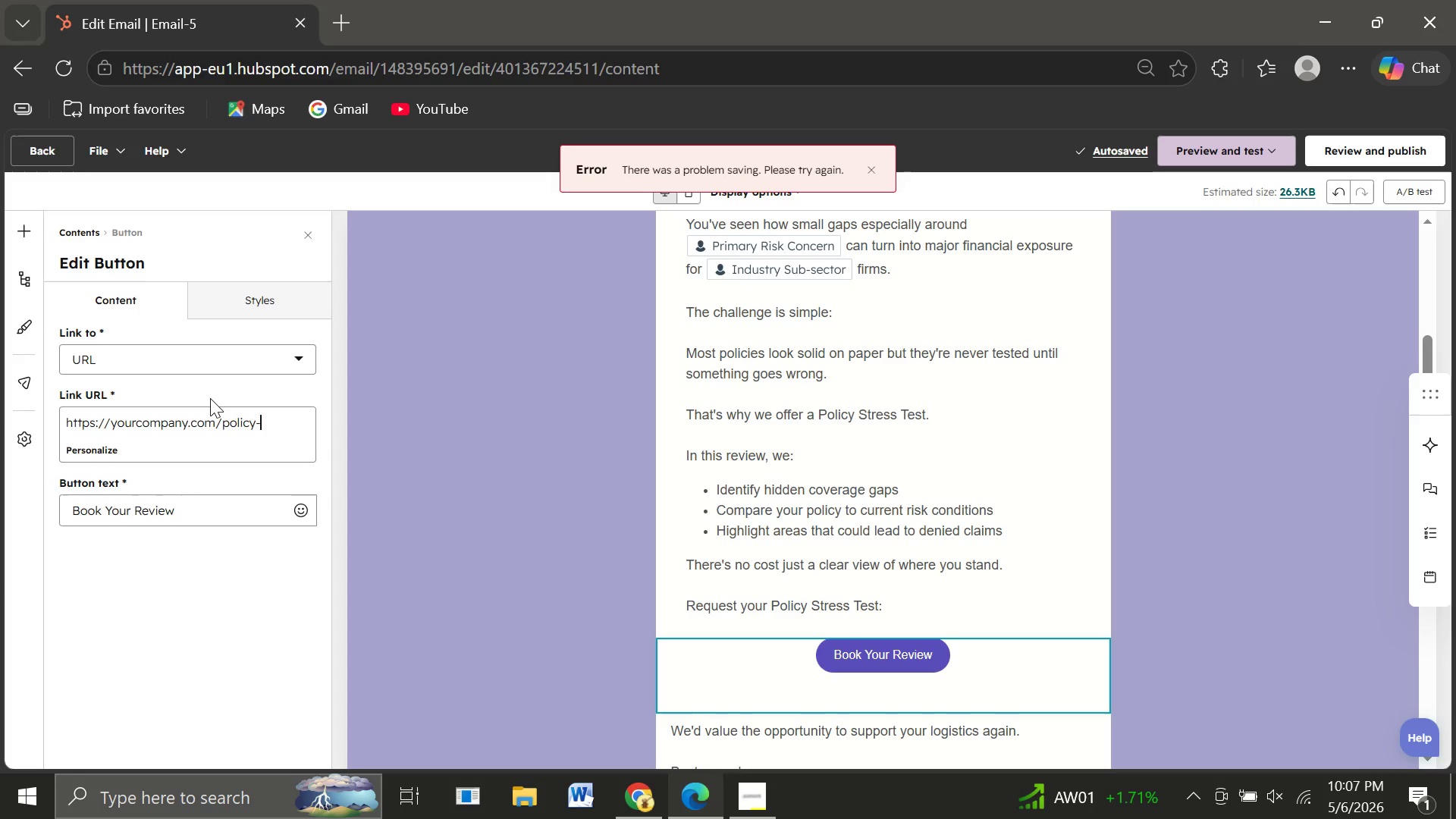 
wait(5.62)
 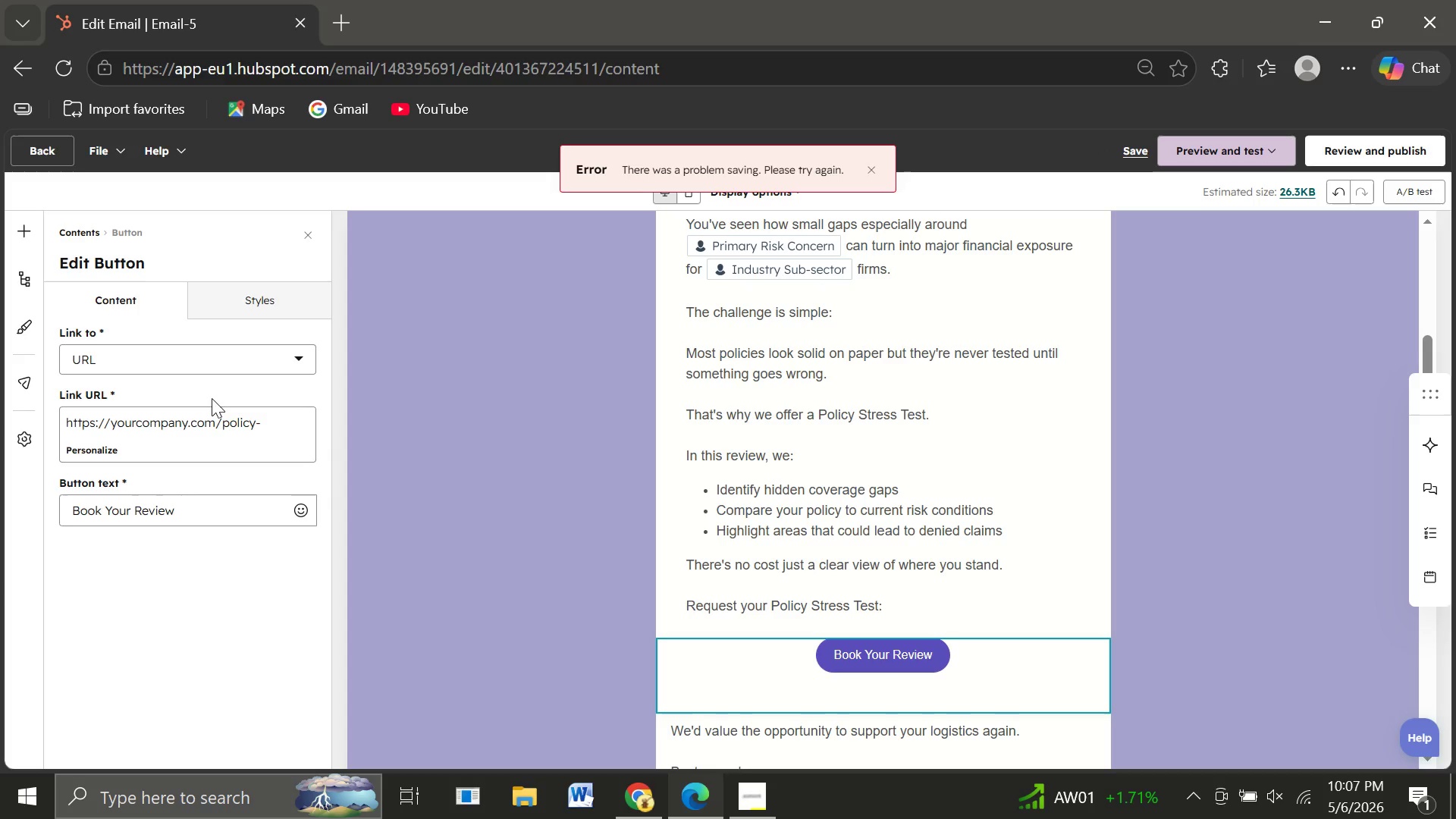 
type(review)
 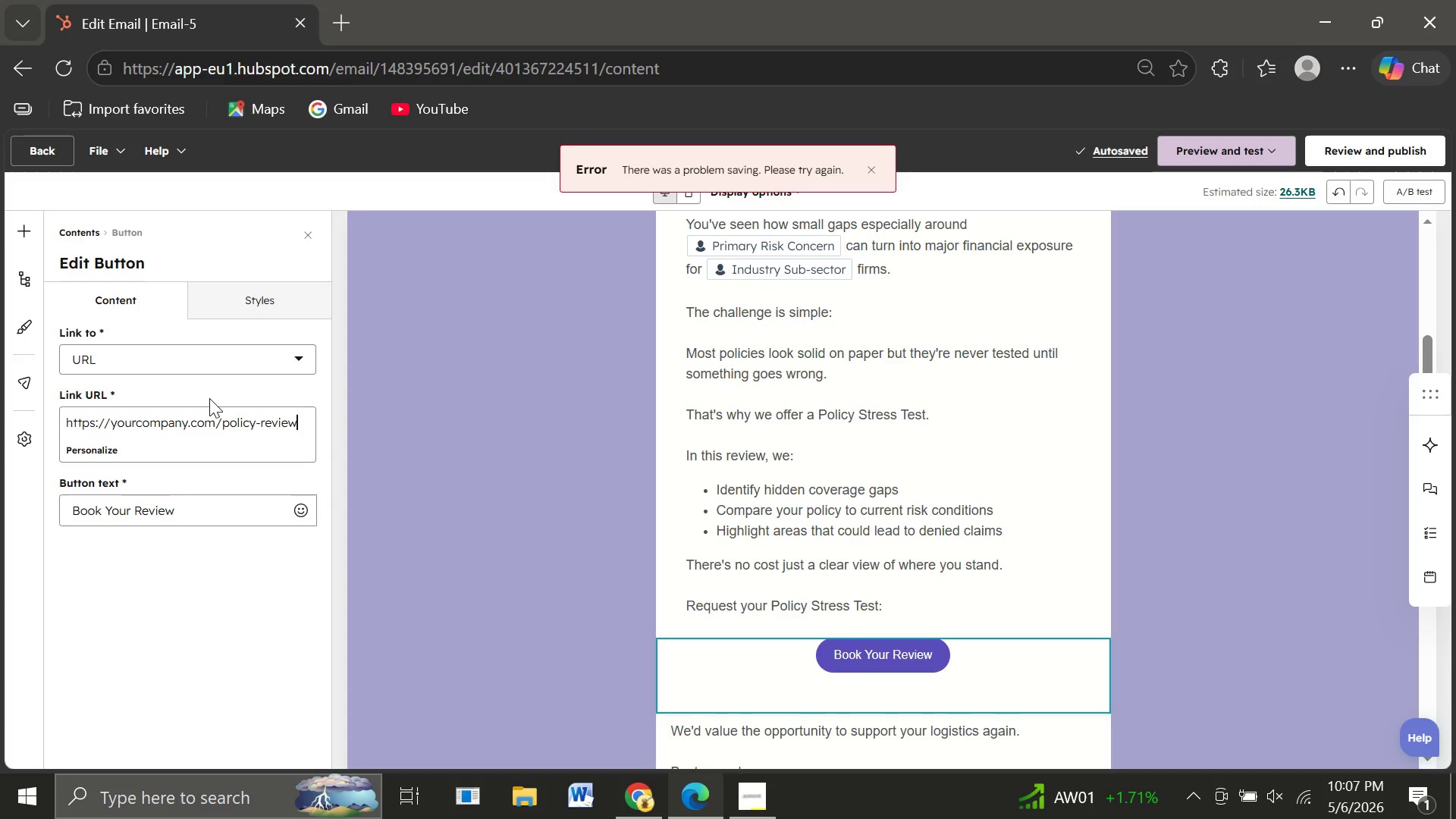 
wait(8.86)
 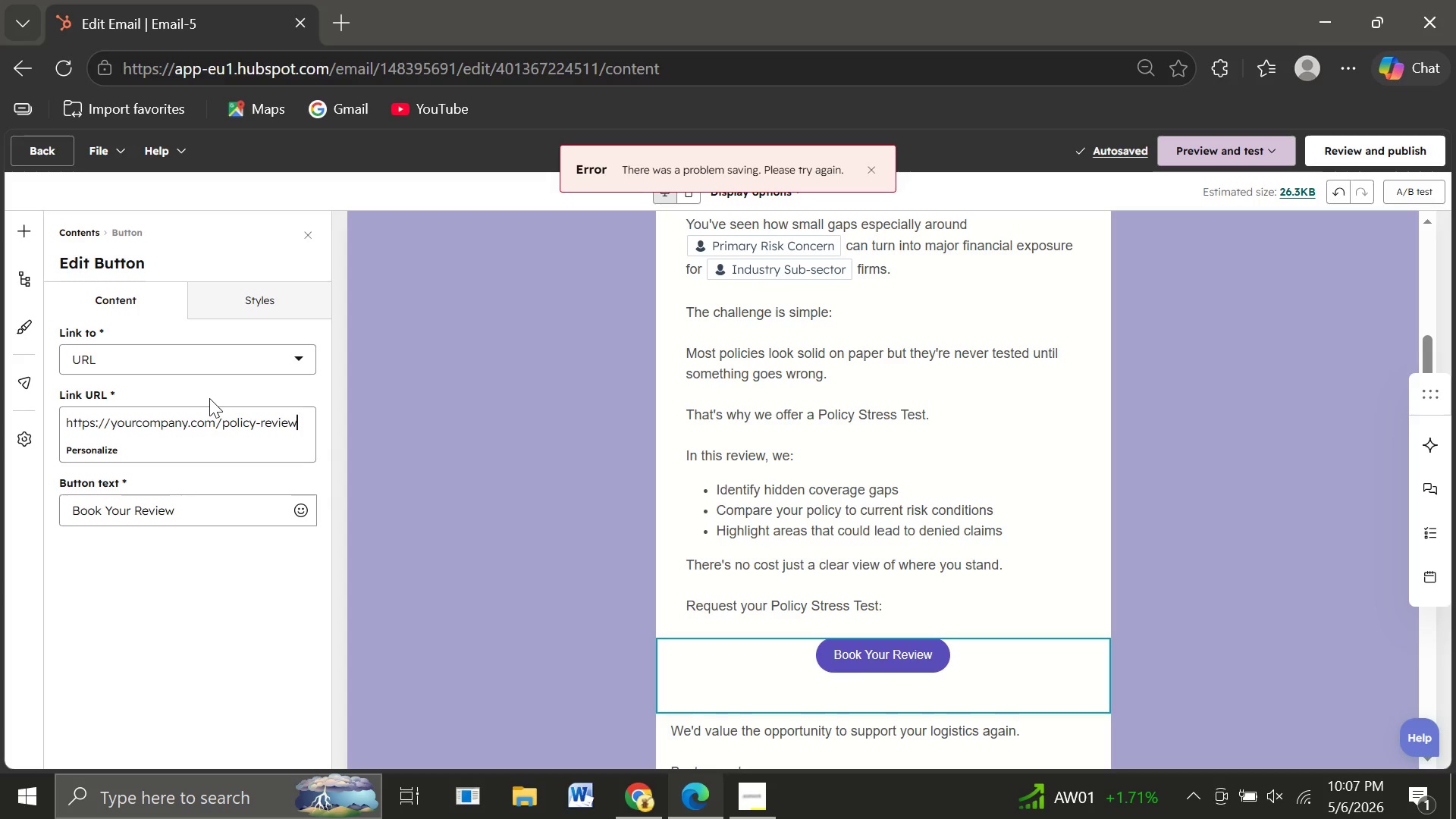 
left_click([1018, 581])
 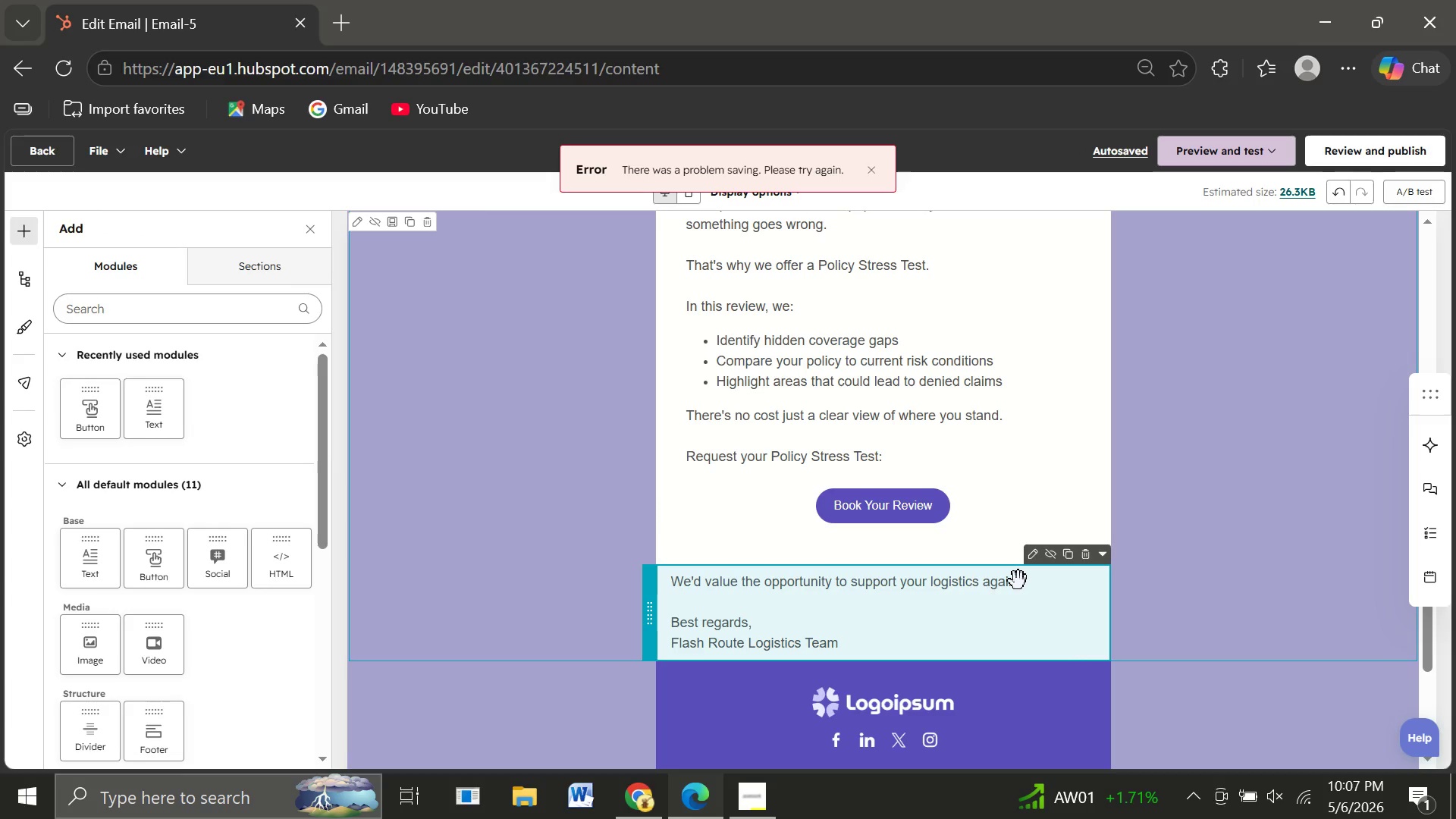 
double_click([1018, 581])
 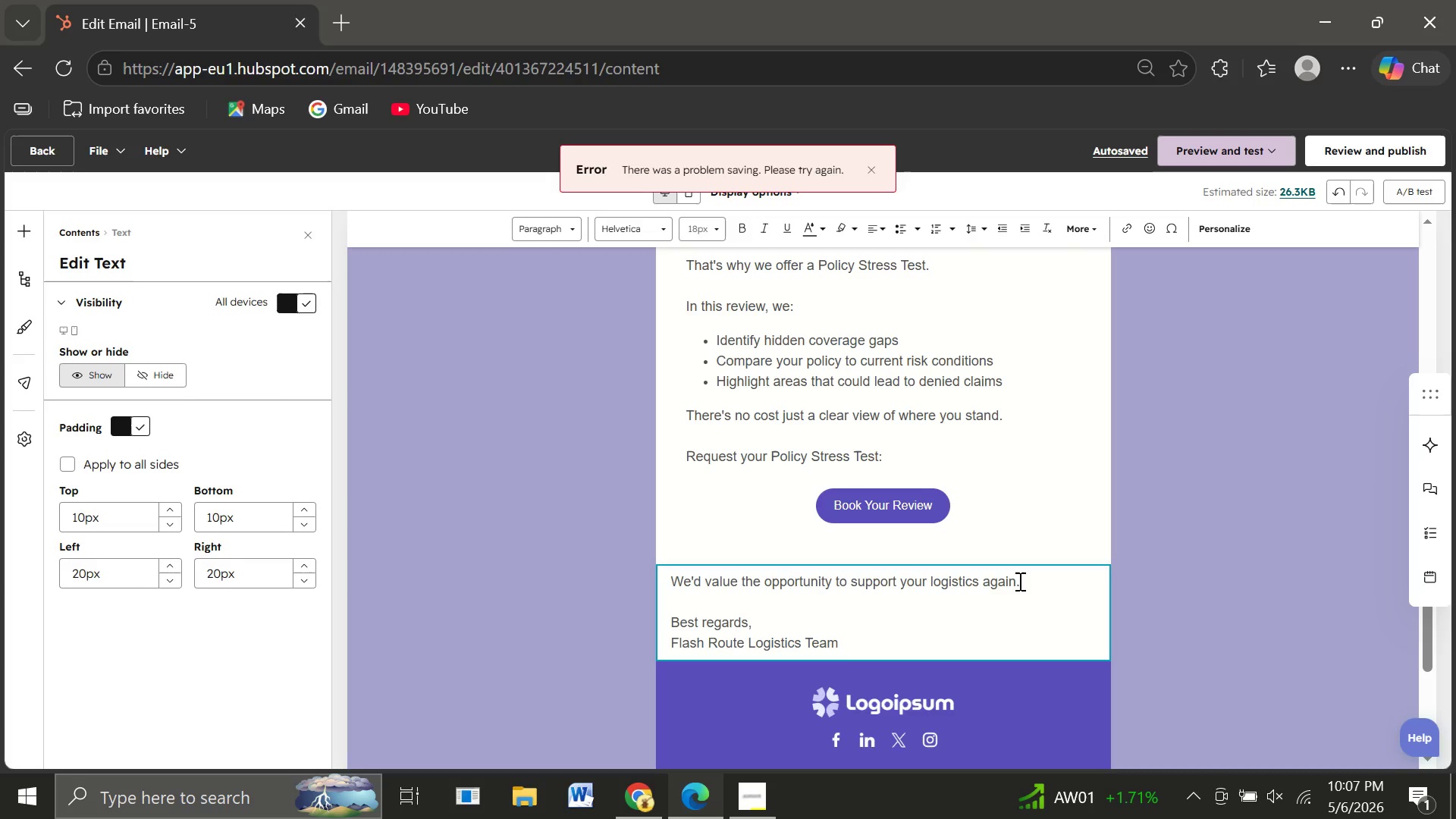 
left_click_drag(start_coordinate=[1018, 581], to_coordinate=[673, 572])
 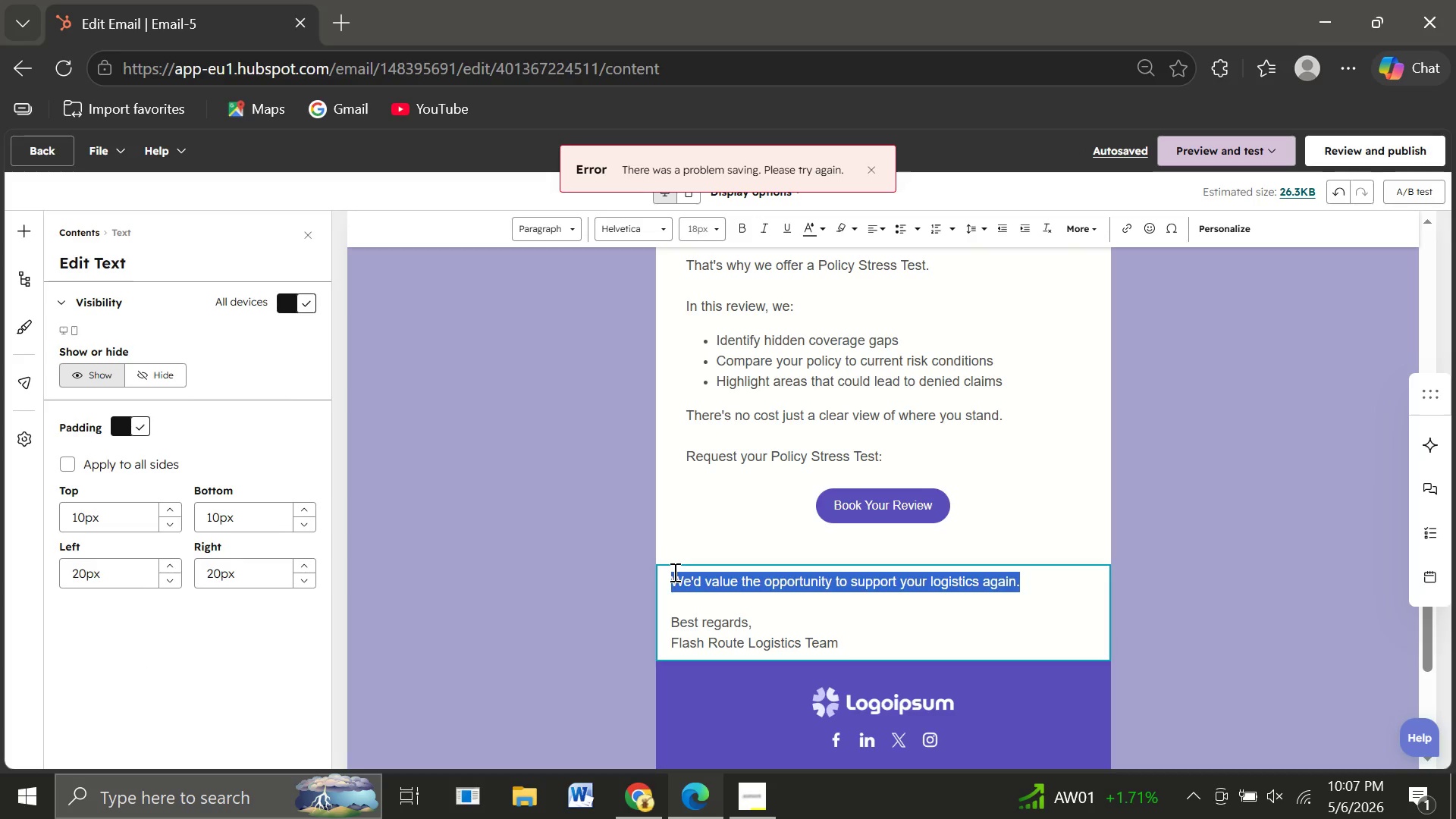 
type(If ec)
key(Backspace)
type(verything)
 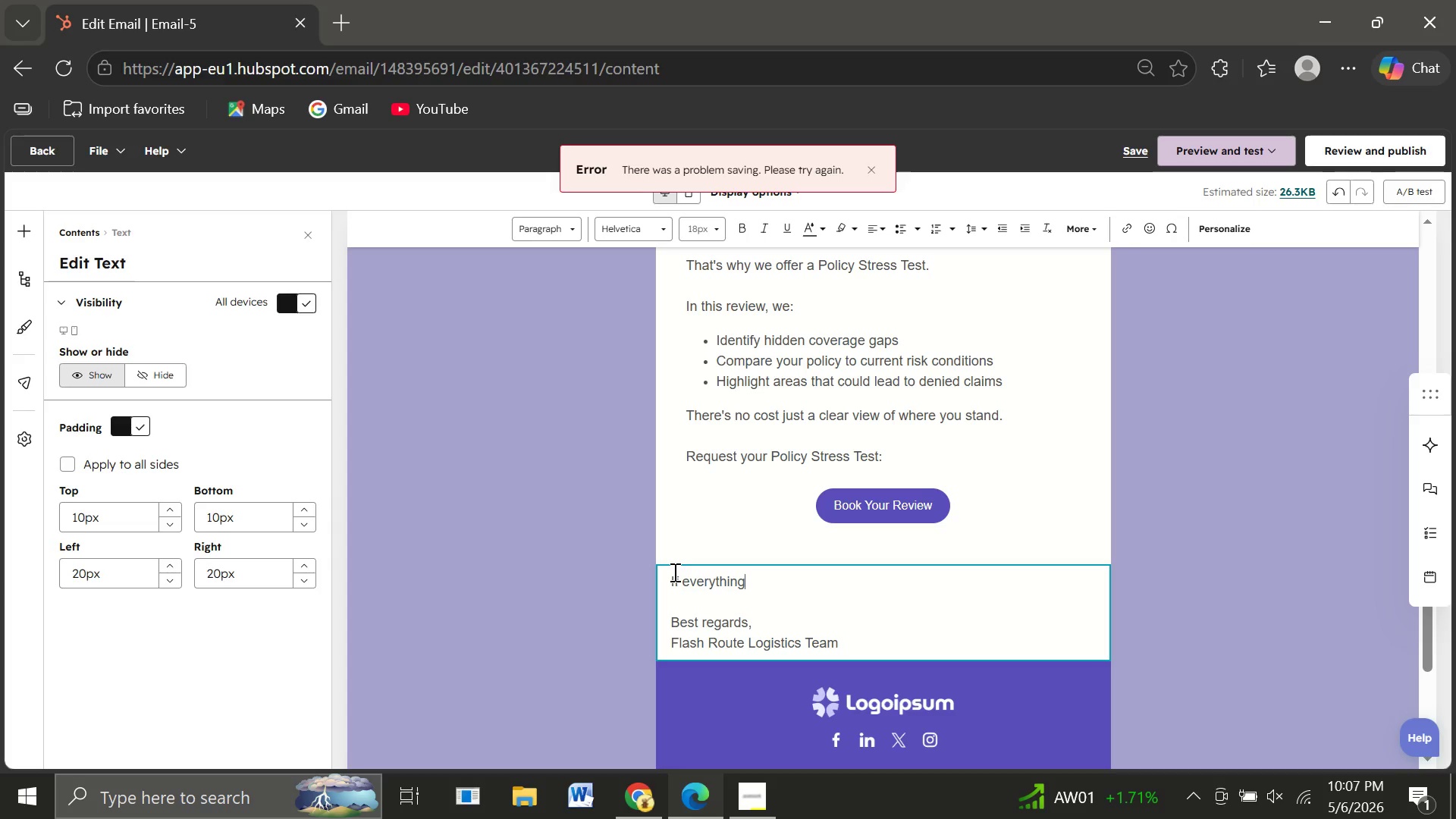 
type( checks out, you'll know with confidence )
key(Backspace)
type(.)
 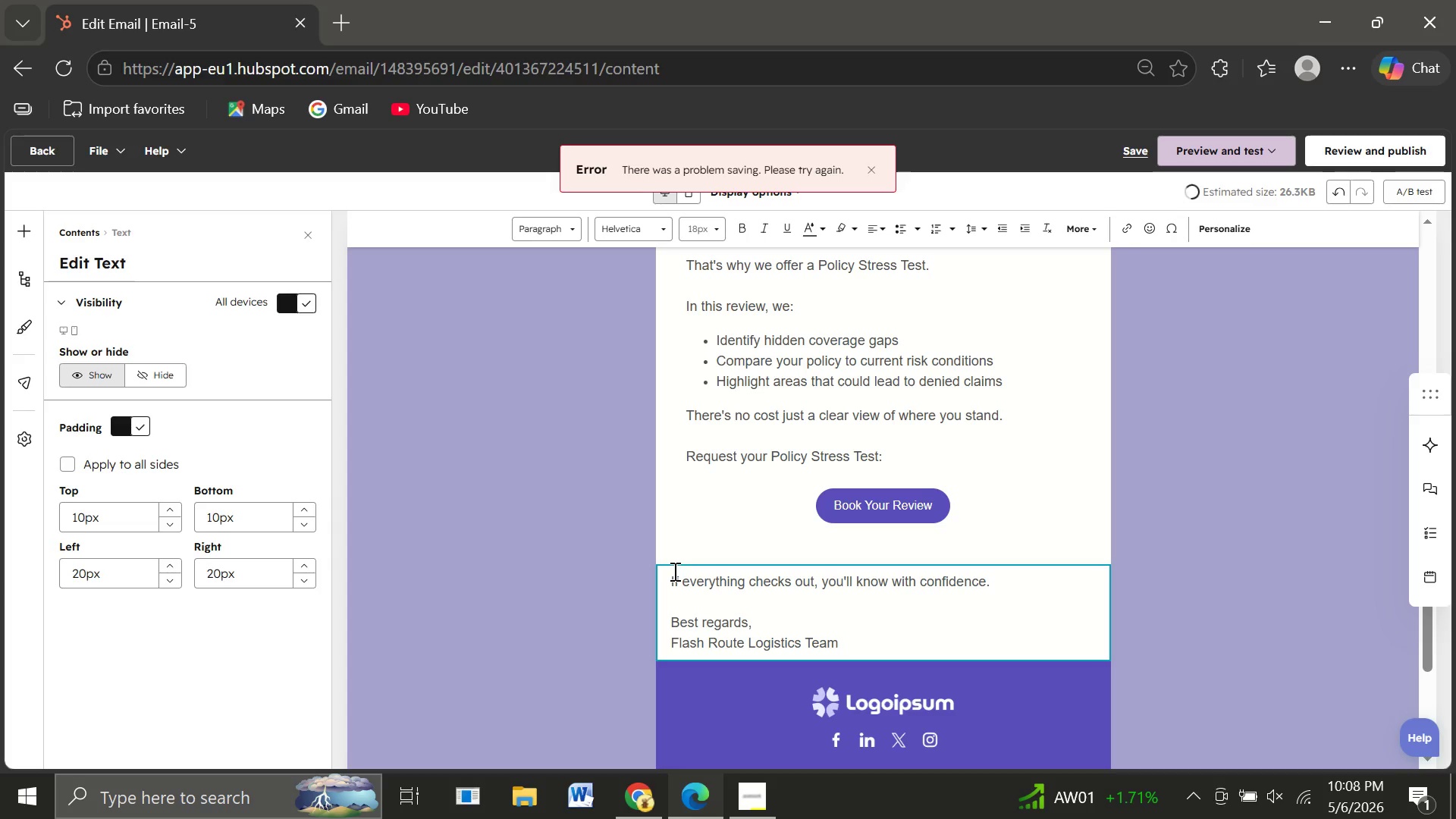 
key(Enter)
 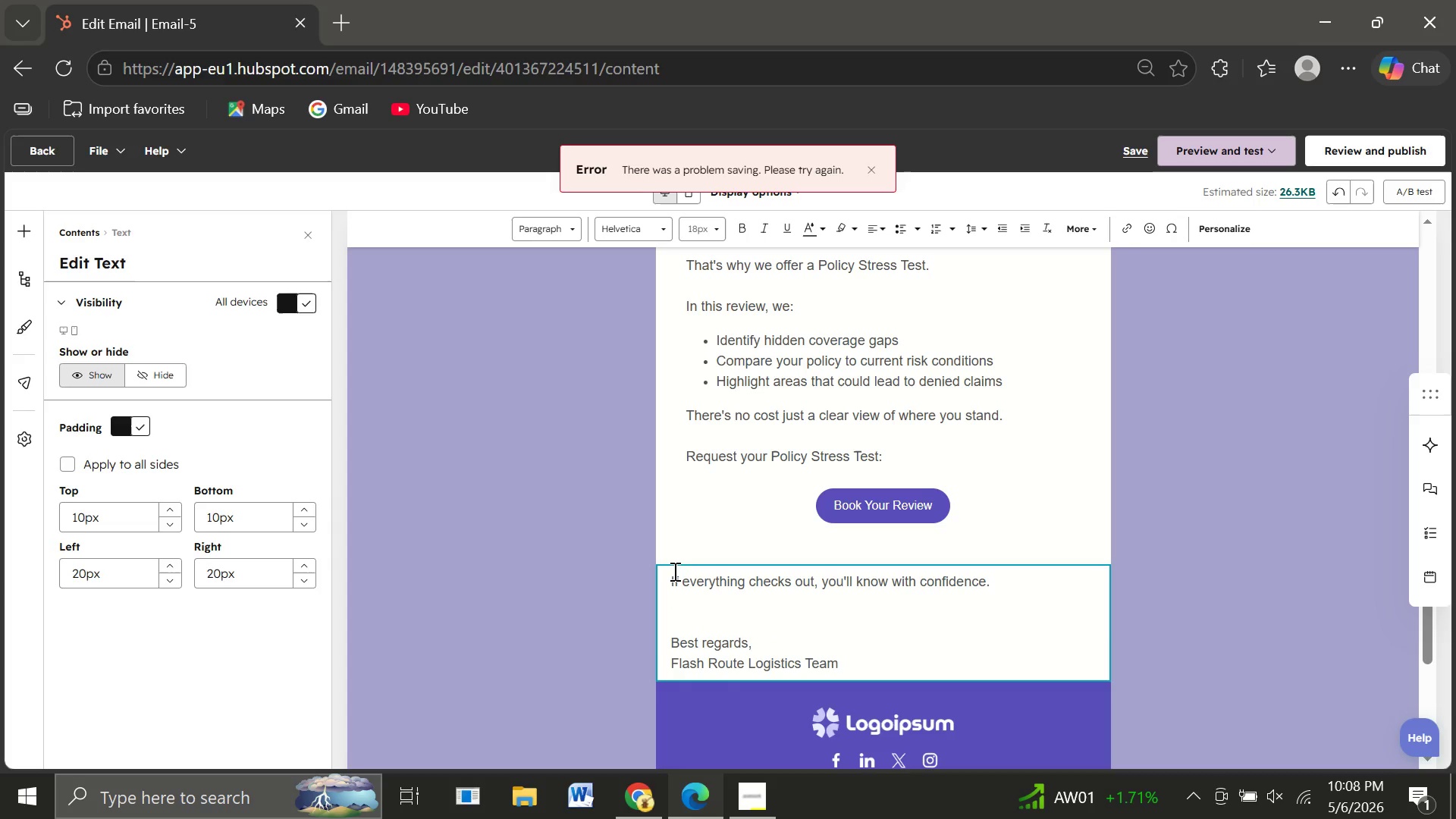 
type(If ni)
key(Backspace)
type(ot,)
 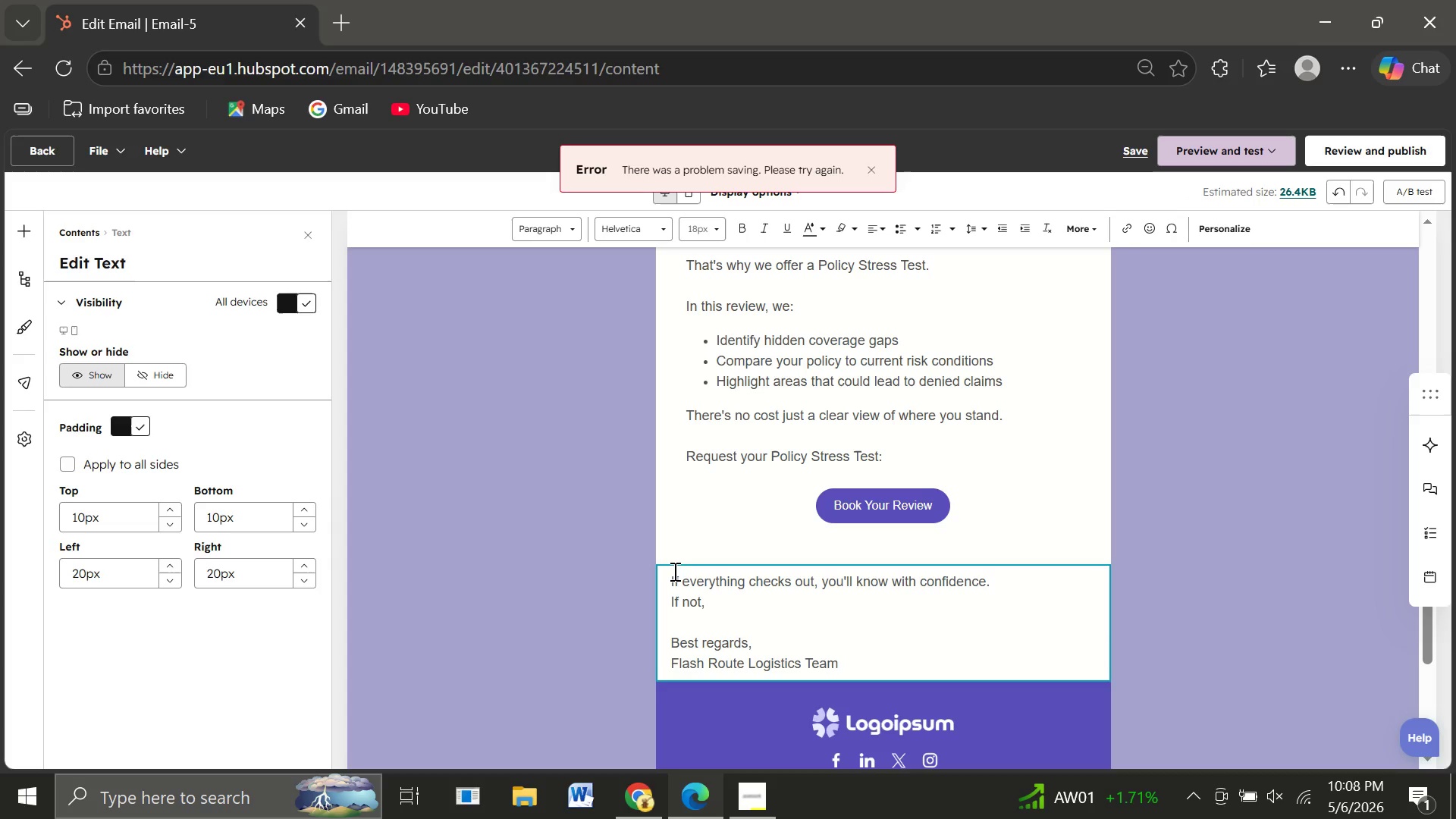 
type( you'll catch issues early.)
 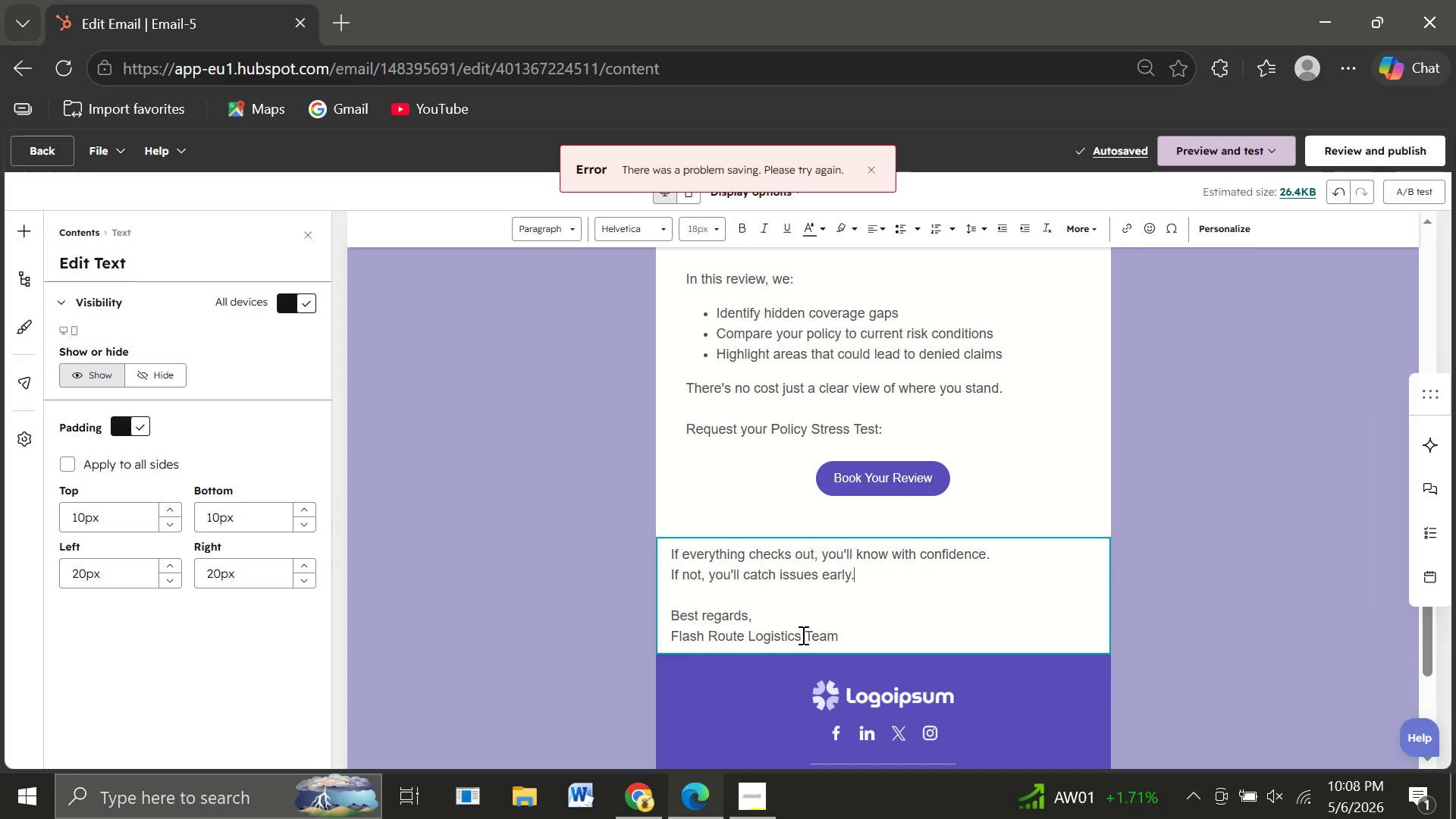 
wait(6.0)
 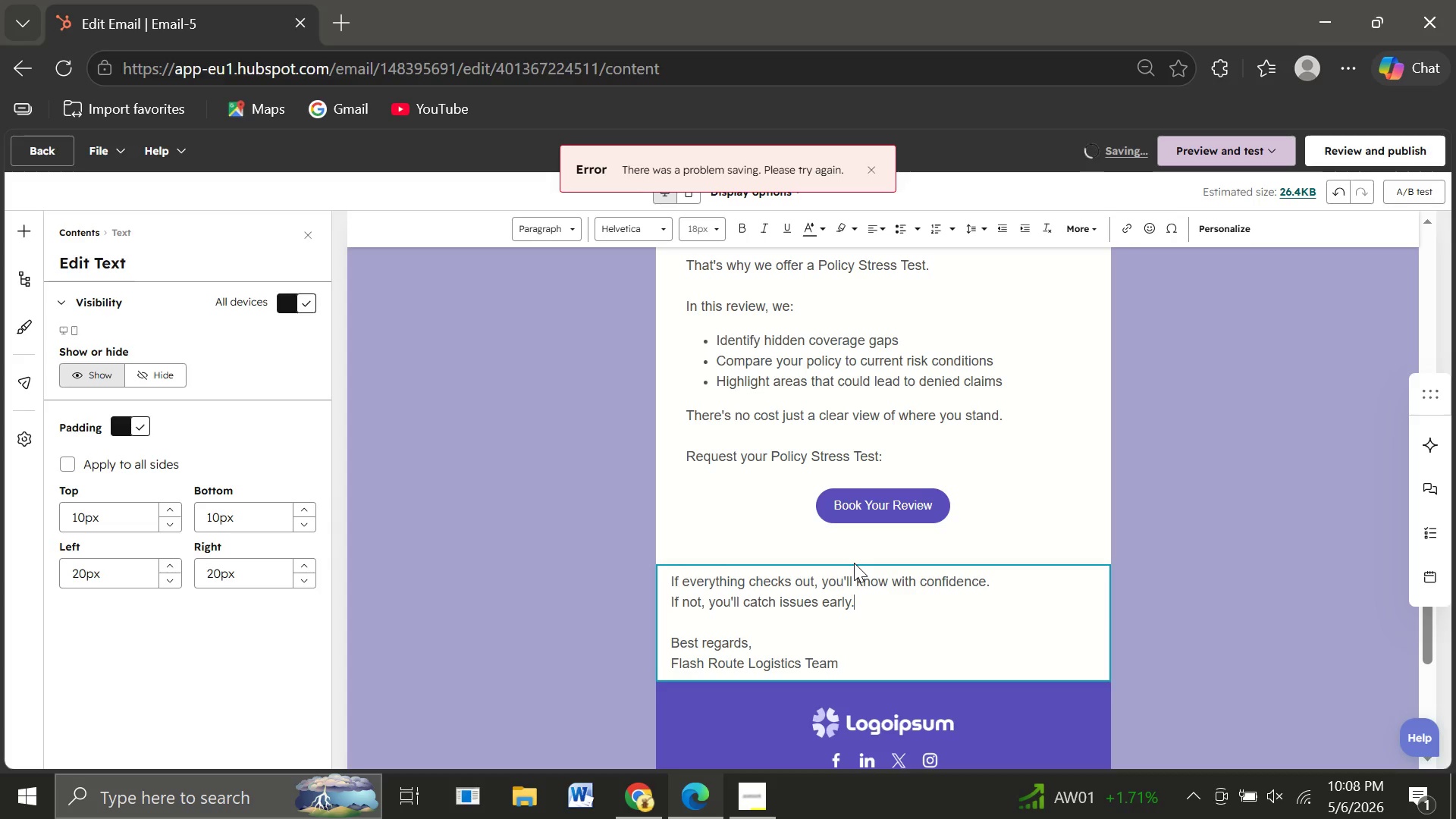 
left_click_drag(start_coordinate=[860, 642], to_coordinate=[655, 645])
 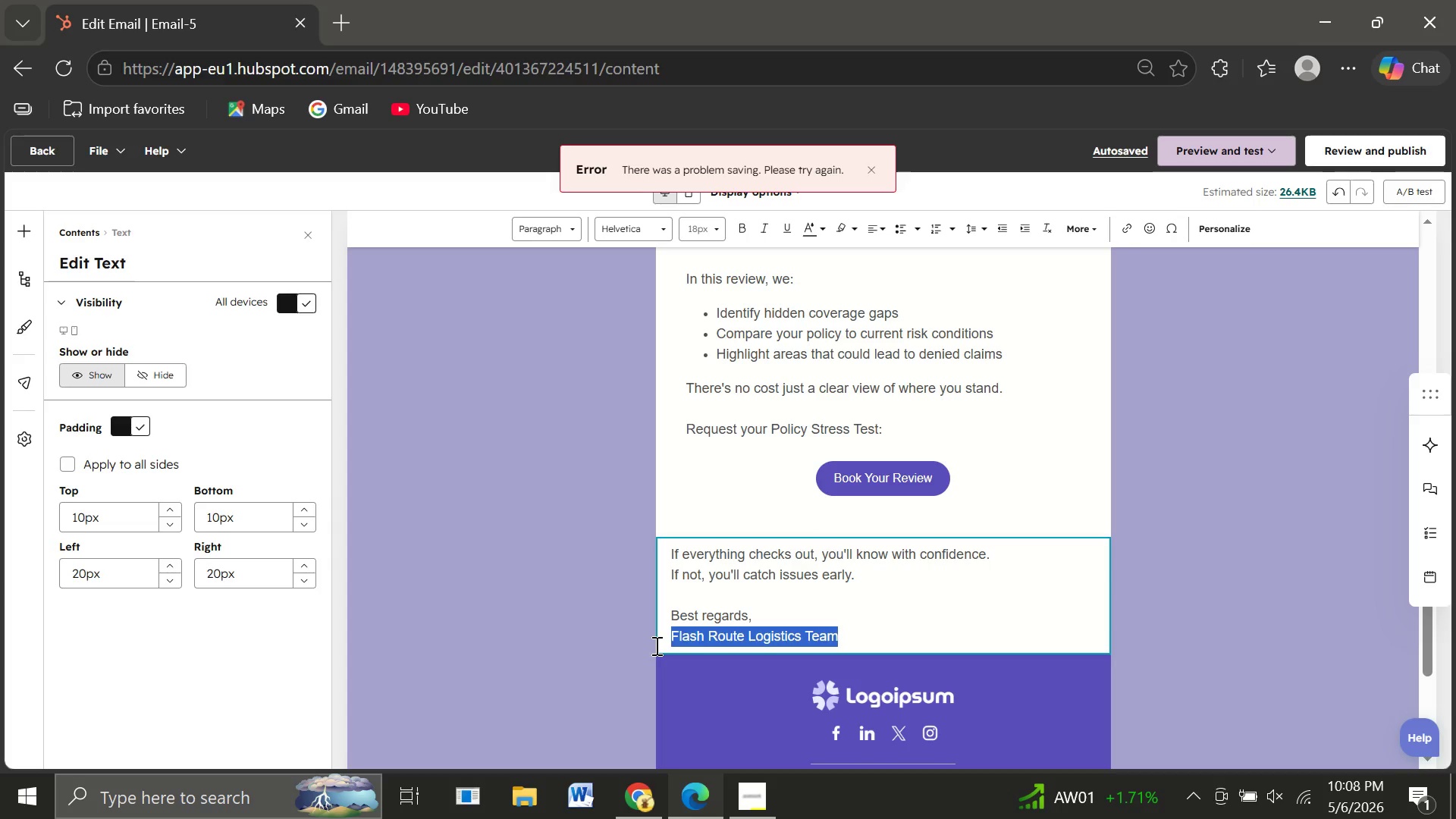 
type(Vantage Shield Risk Partners)
 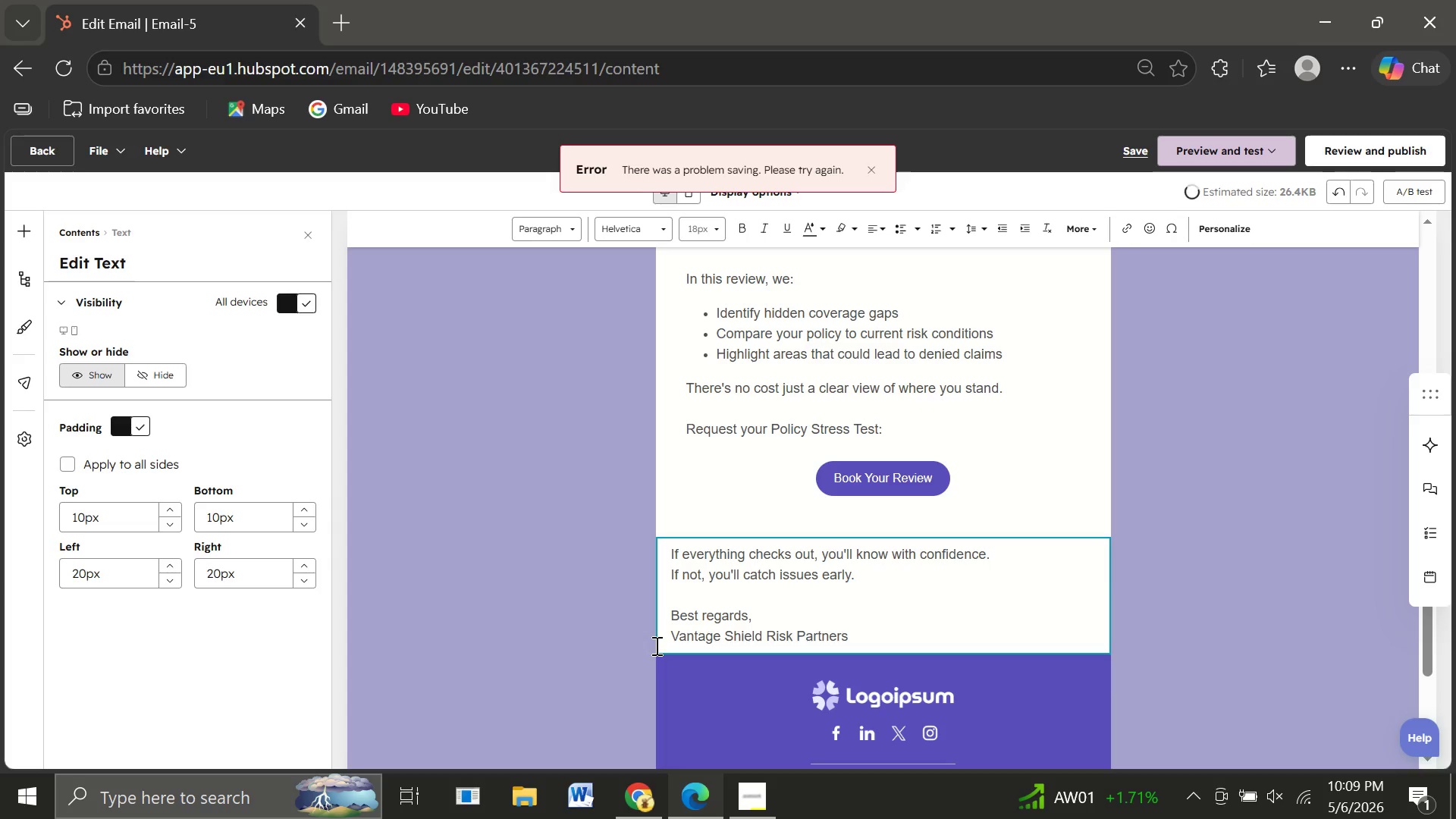 
key(Enter)
 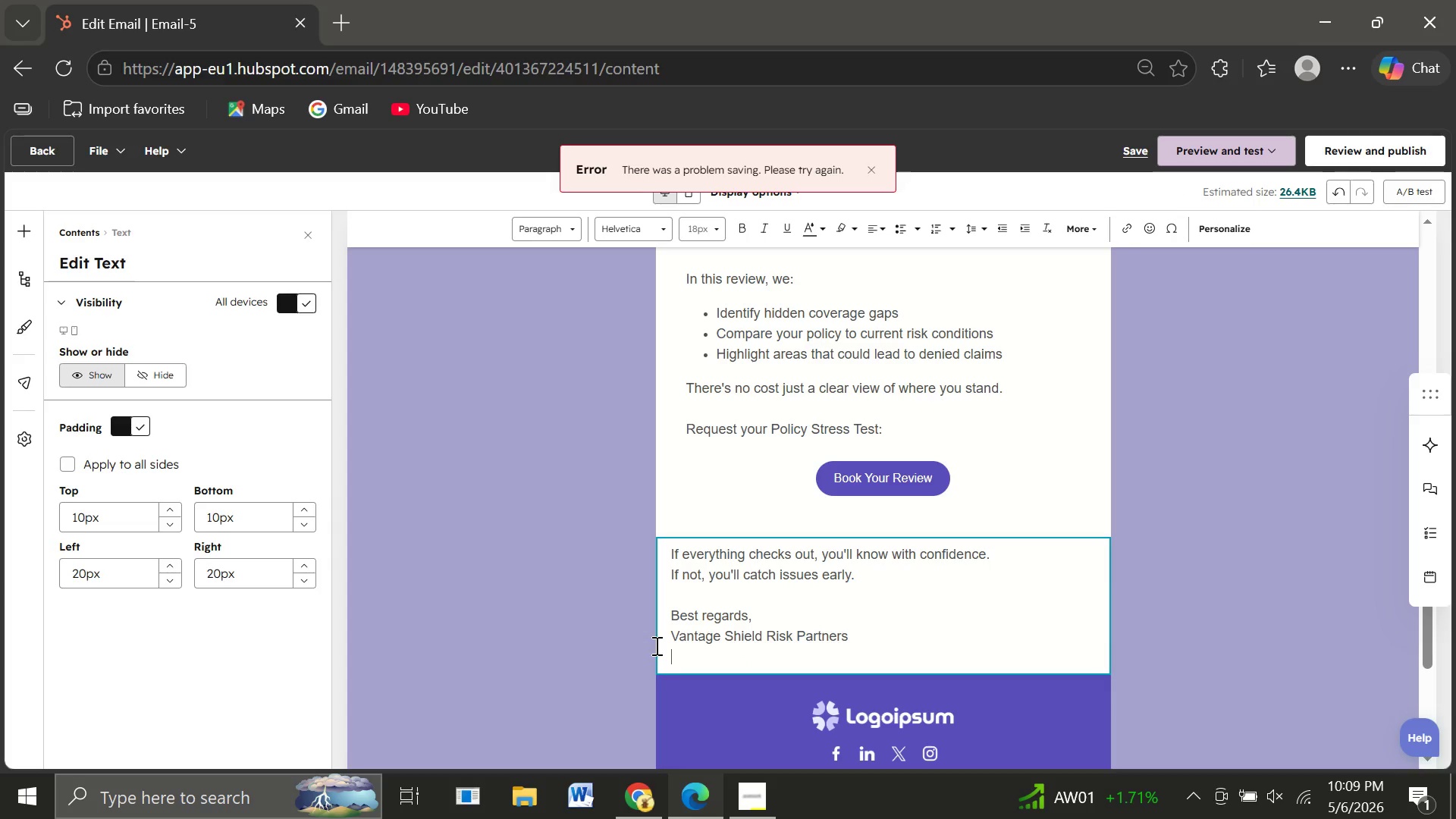 
type(Risk Advisot)
key(Backspace)
type(ry Team)
 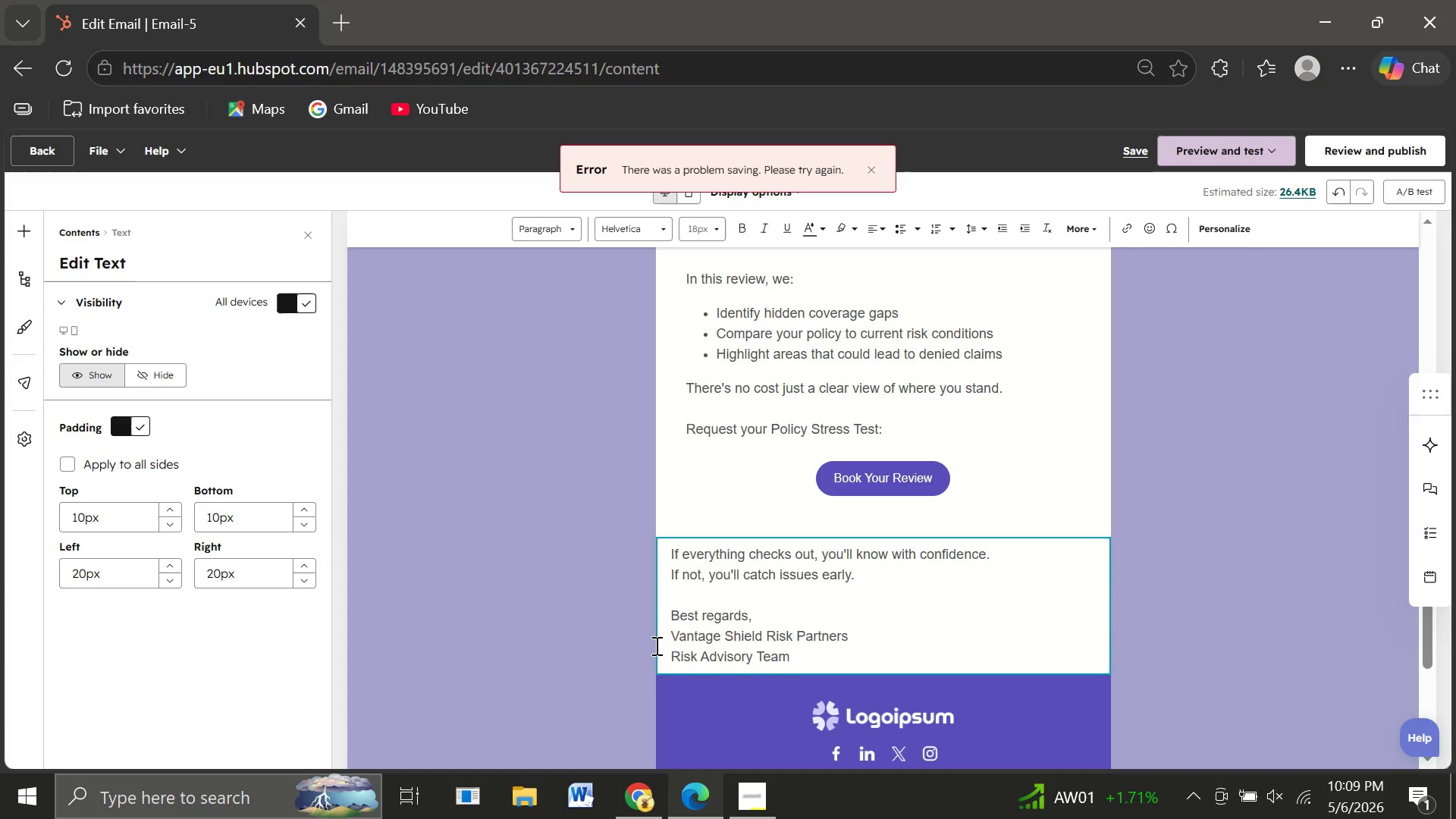 
wait(6.48)
 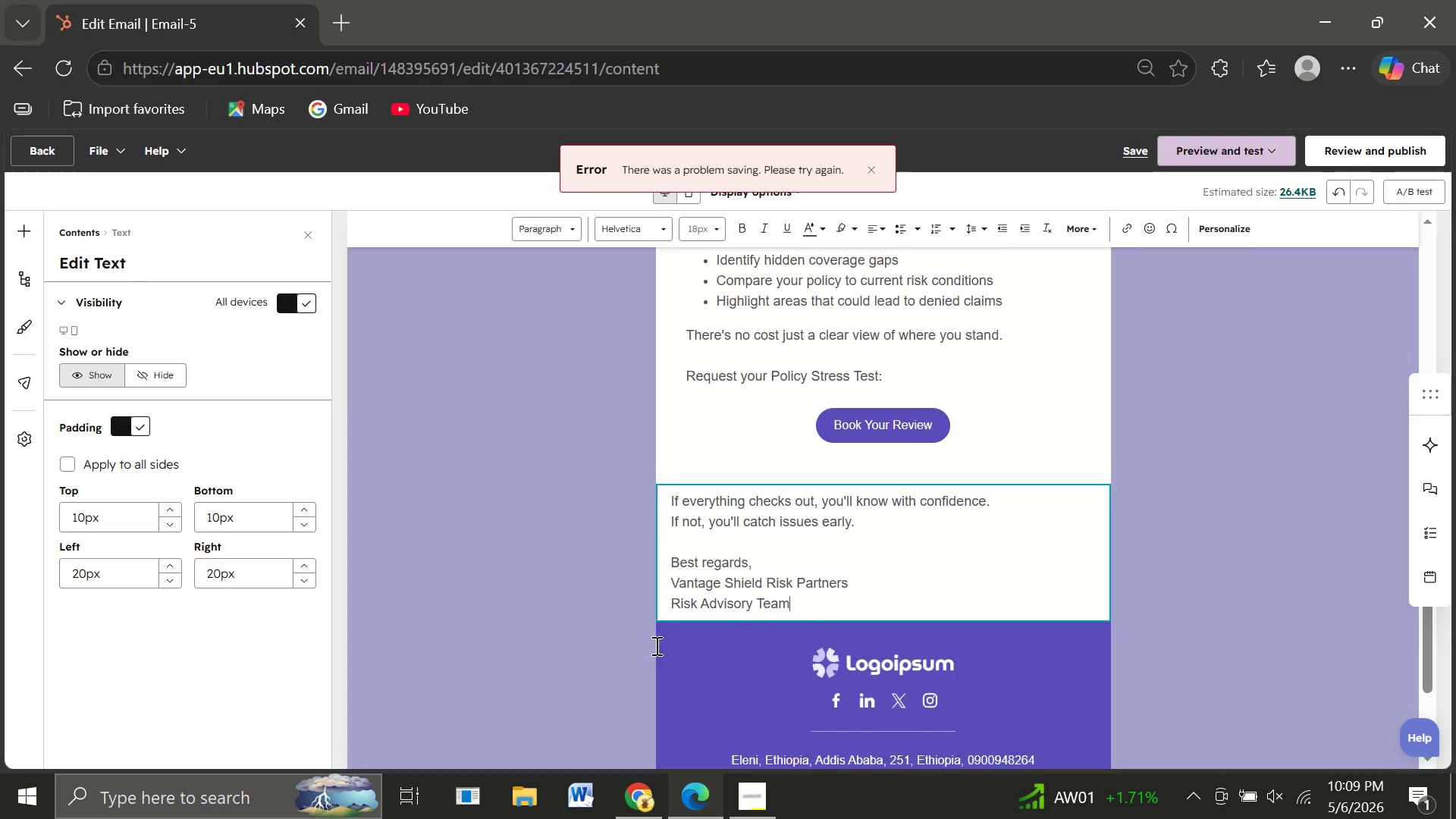 
left_click([1097, 155])
 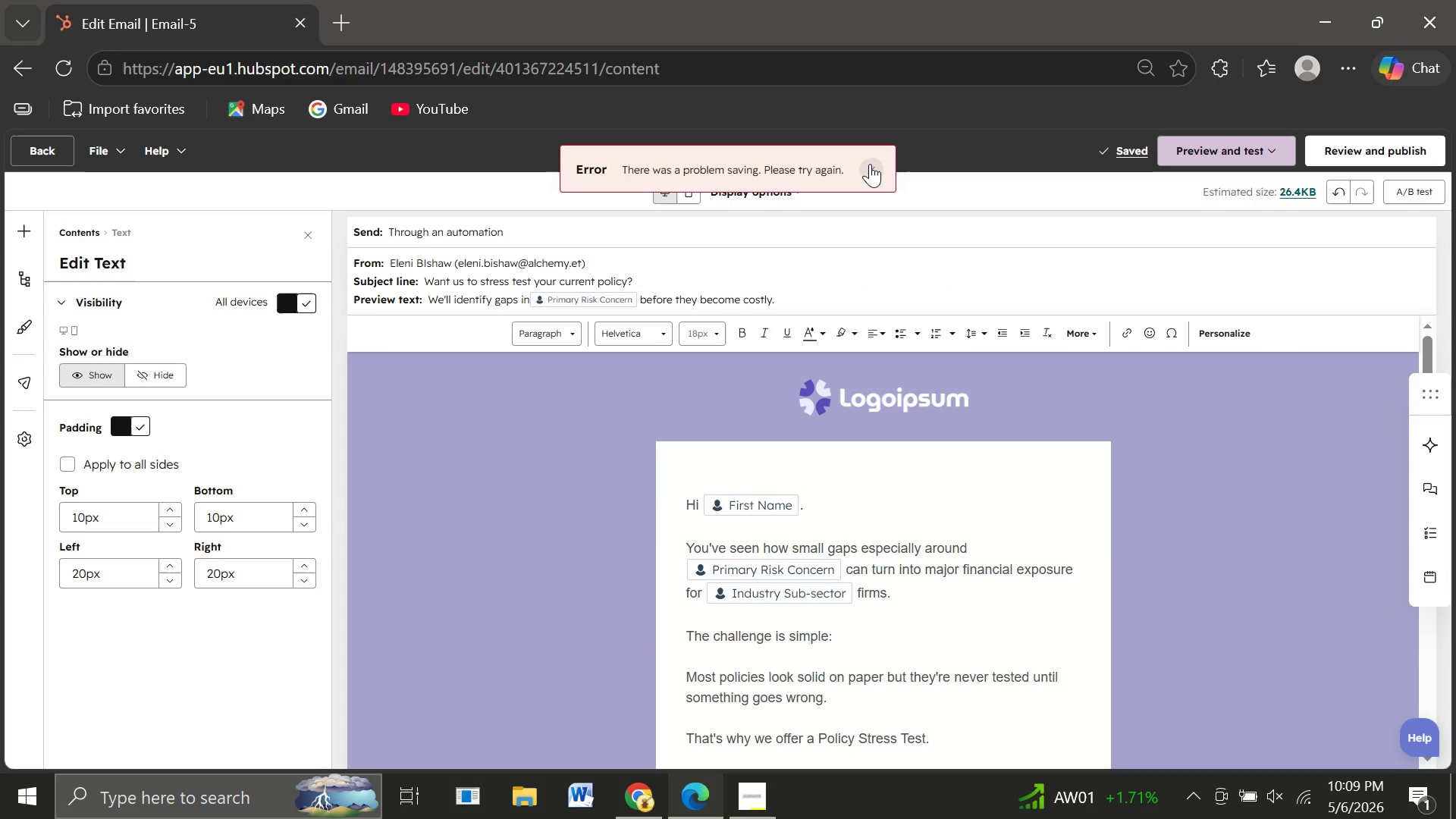 
left_click([869, 164])
 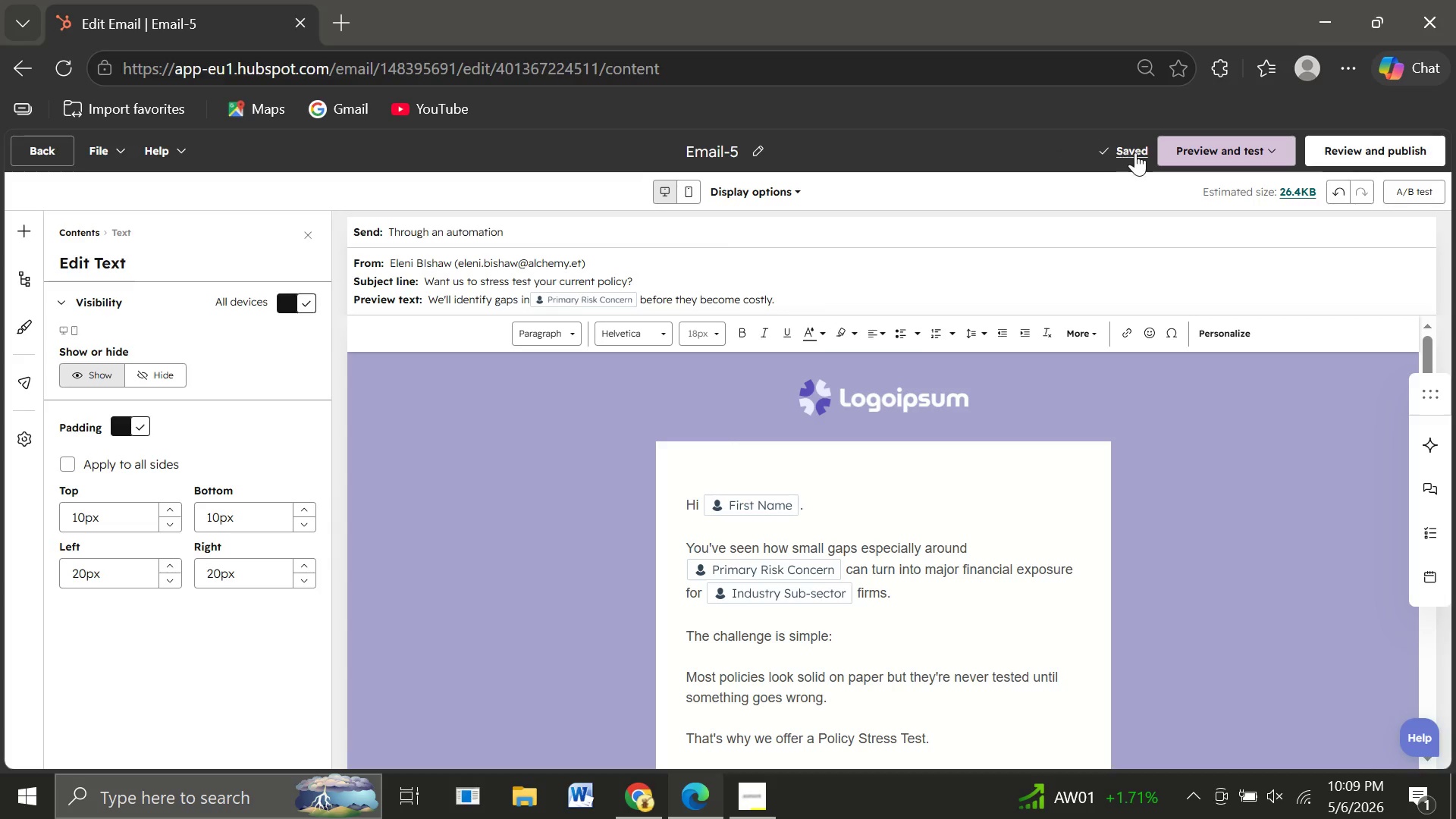 
left_click([1136, 152])
 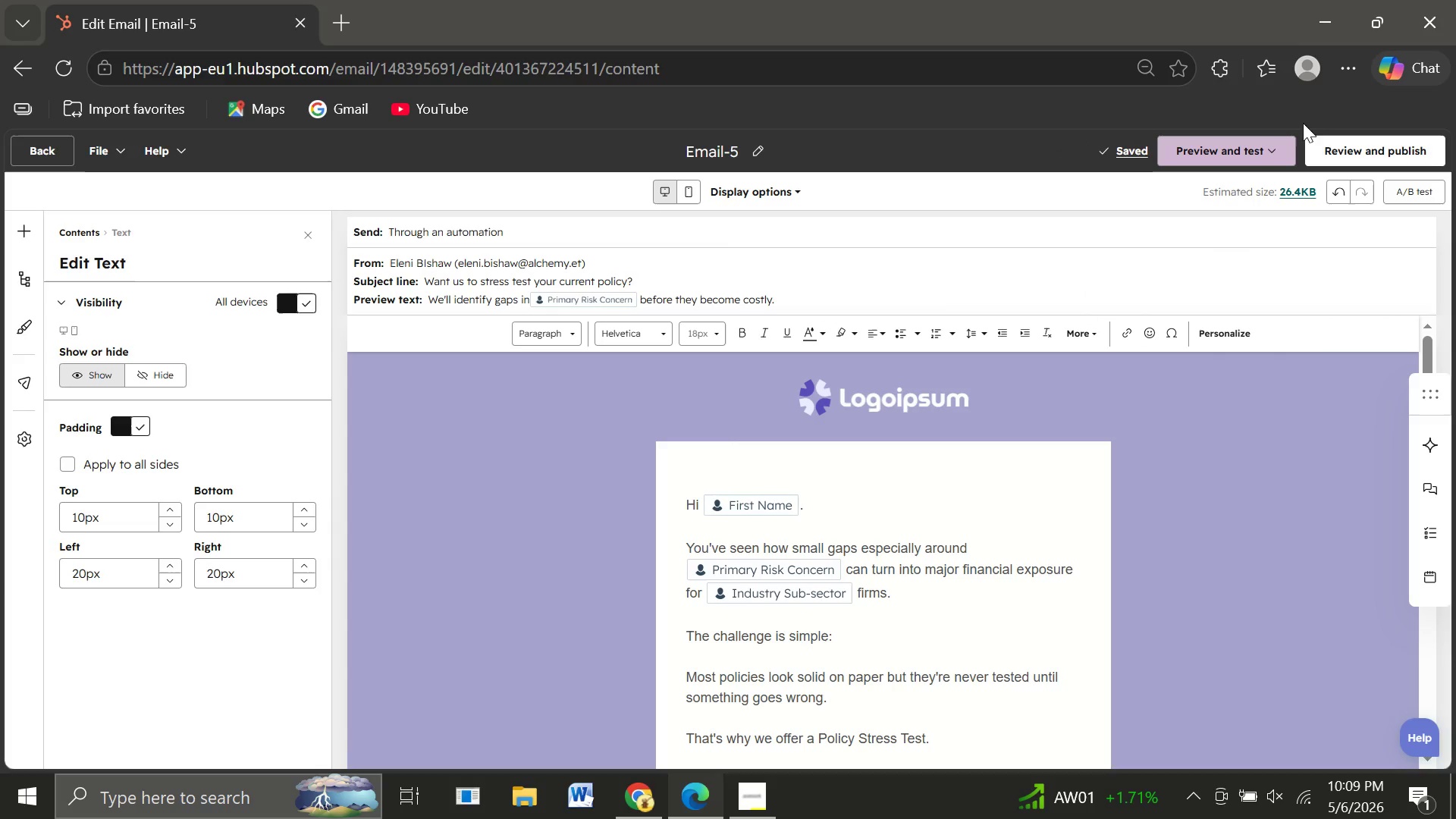 
left_click([1394, 155])
 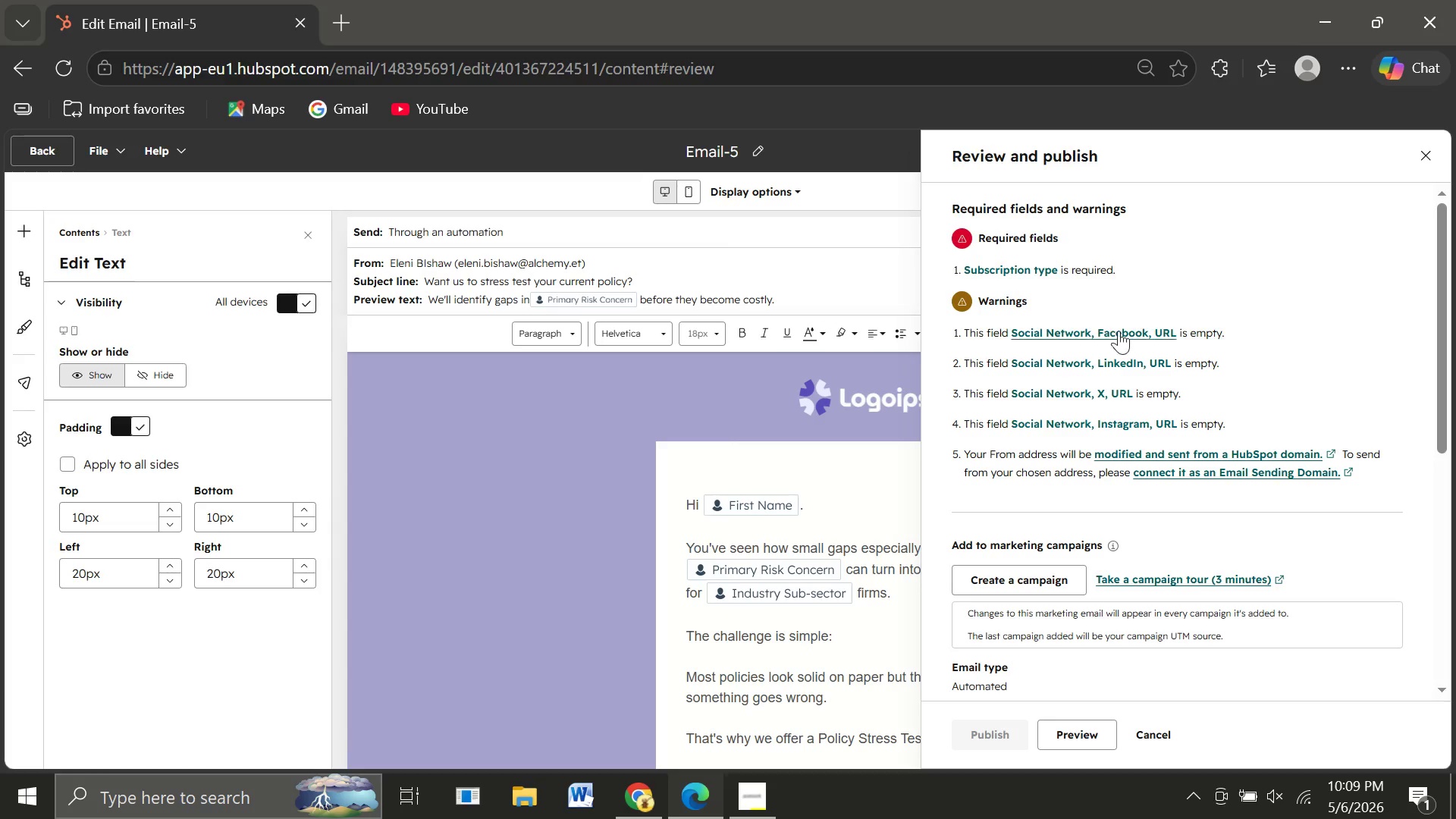 
wait(6.94)
 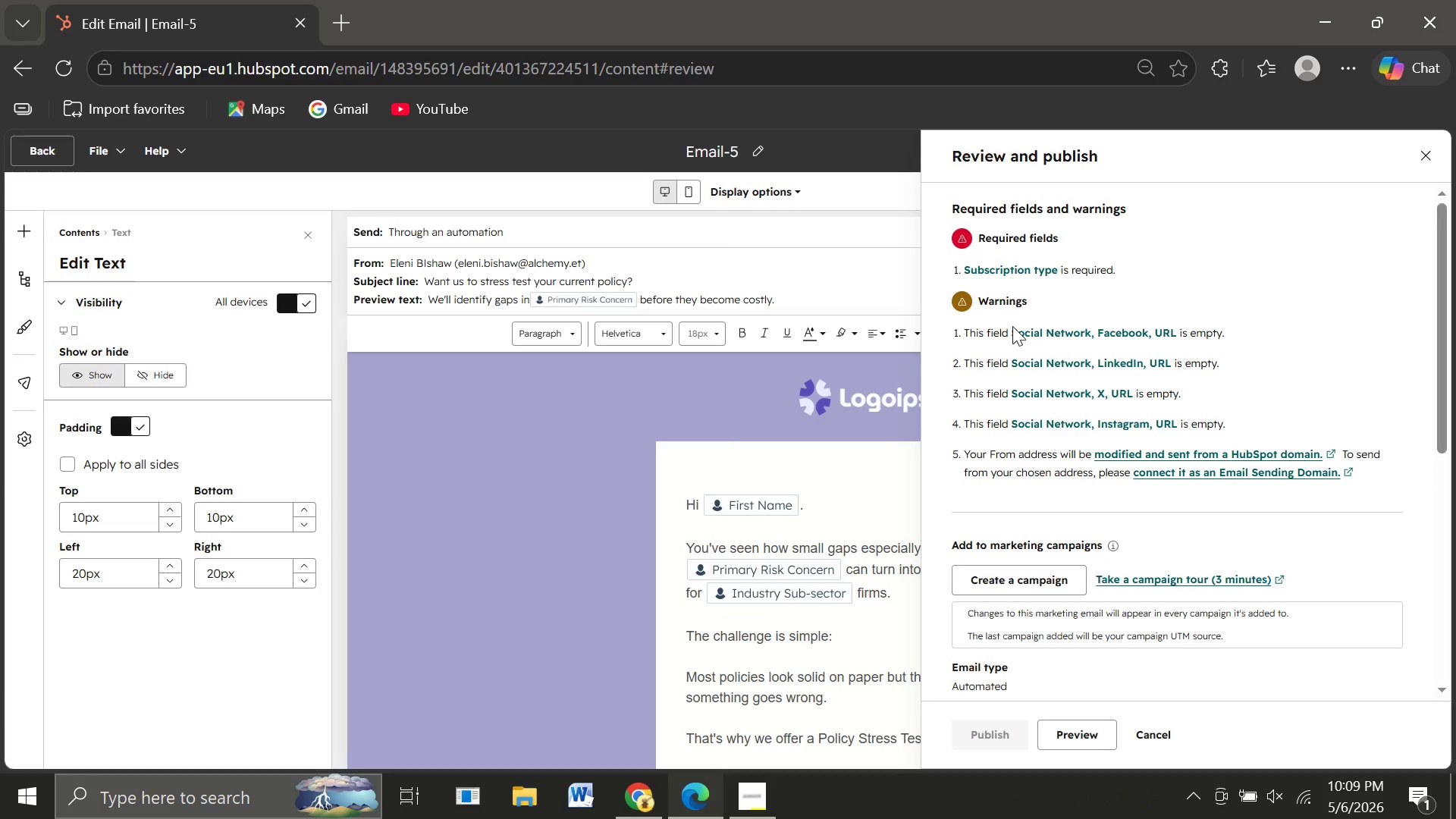 
left_click([1006, 271])
 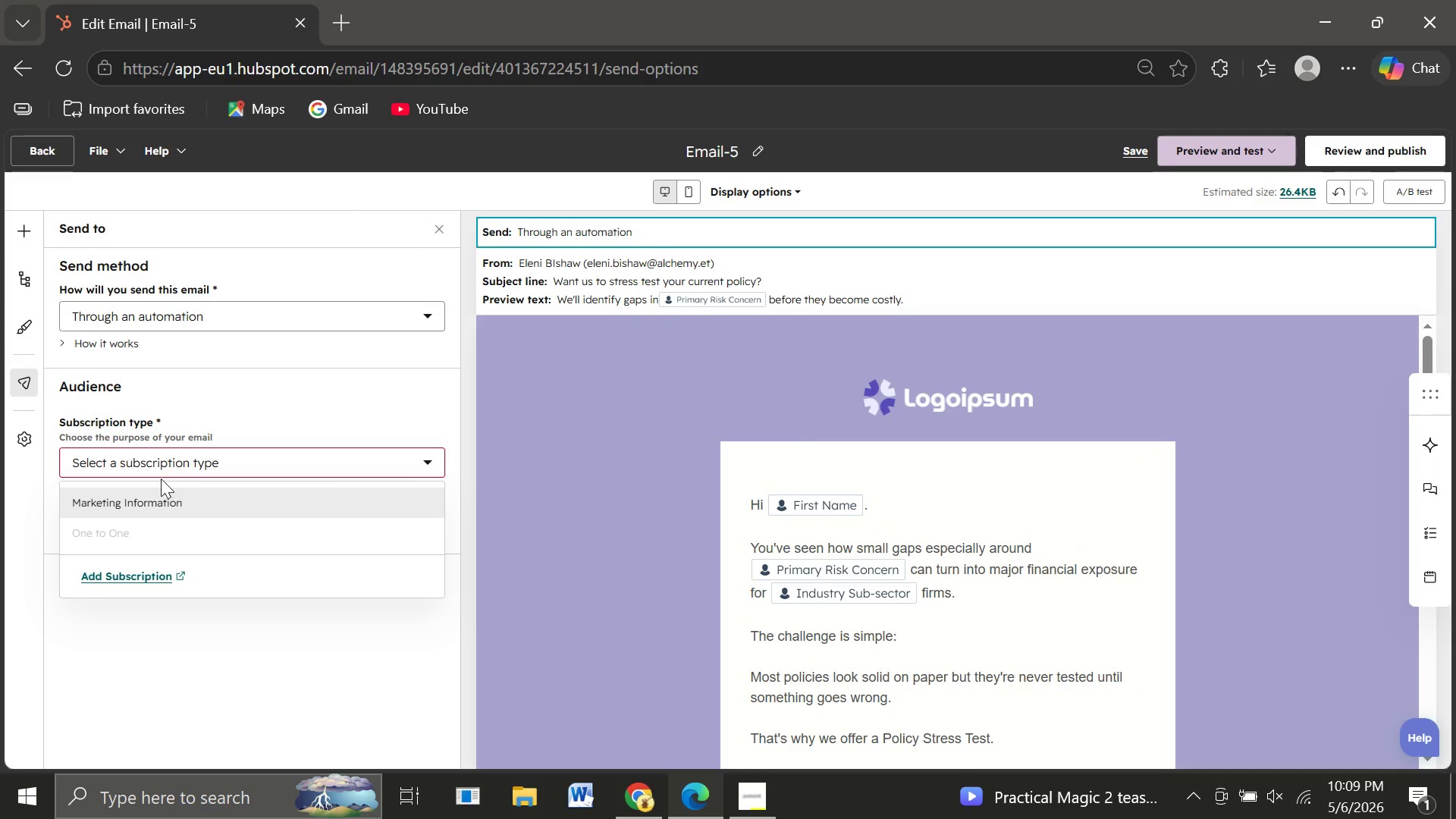 
left_click([146, 488])
 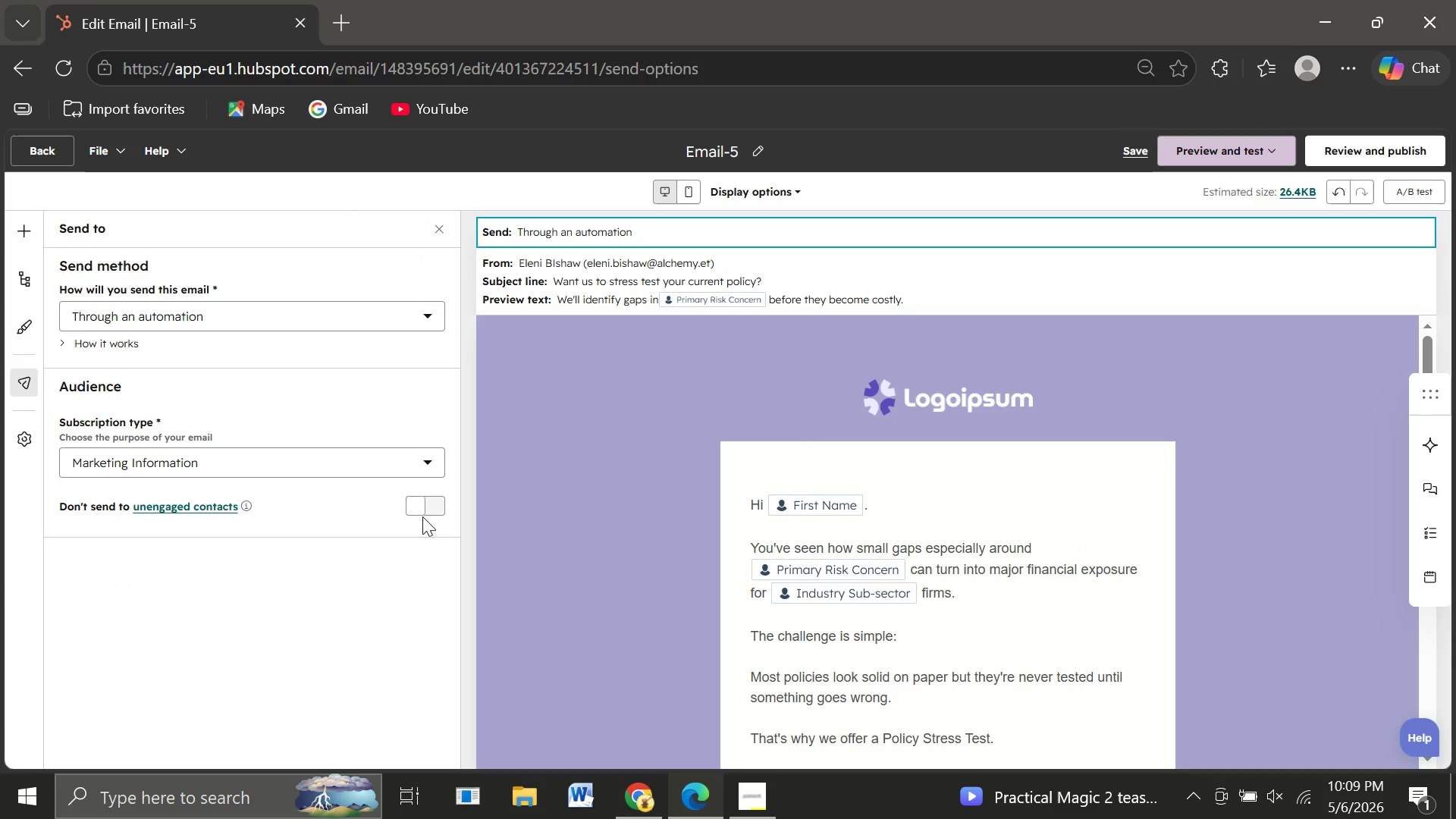 
left_click([444, 498])
 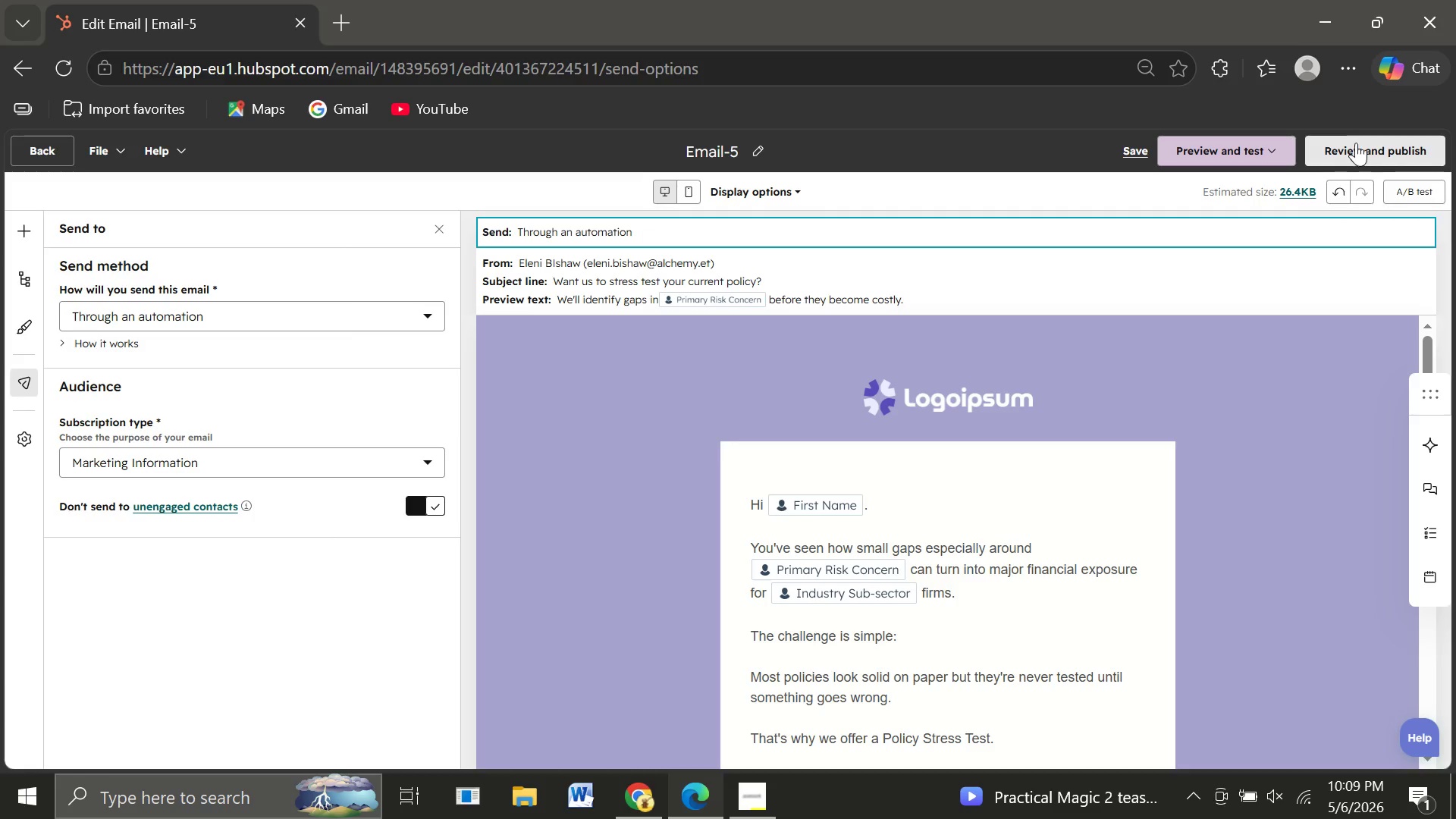 
left_click([1356, 141])
 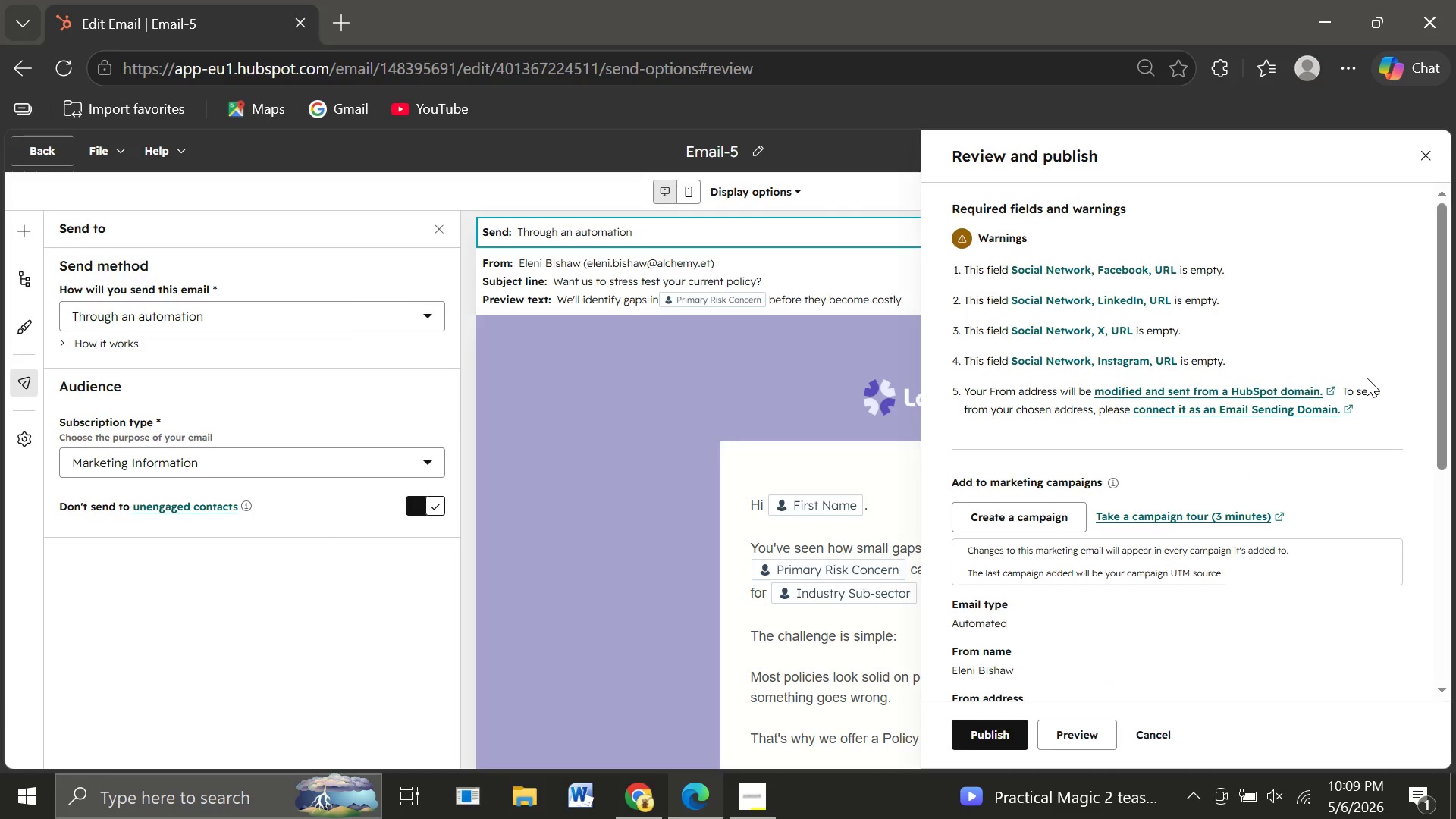 
wait(8.31)
 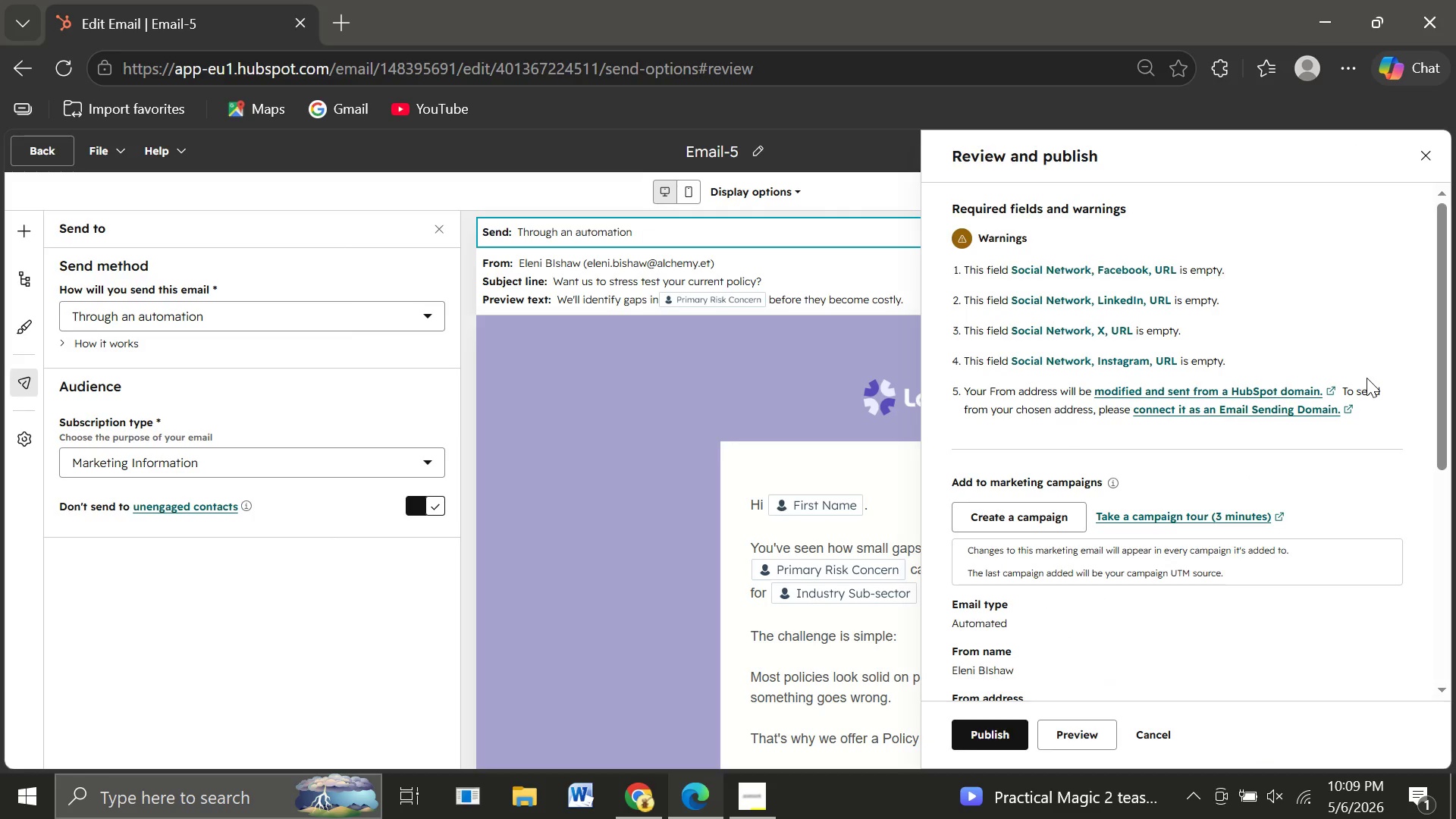 
left_click([1004, 723])
 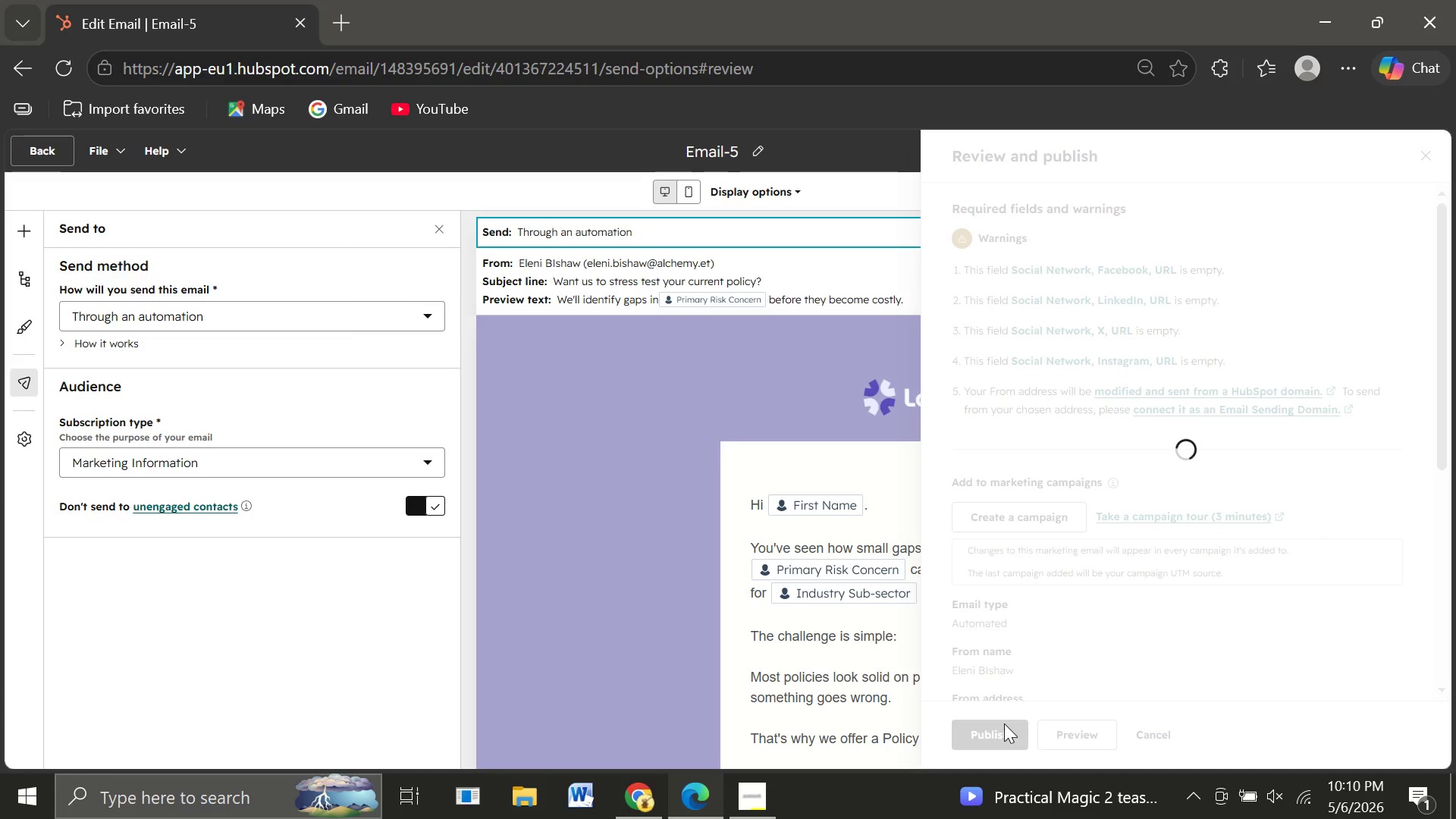 
wait(11.83)
 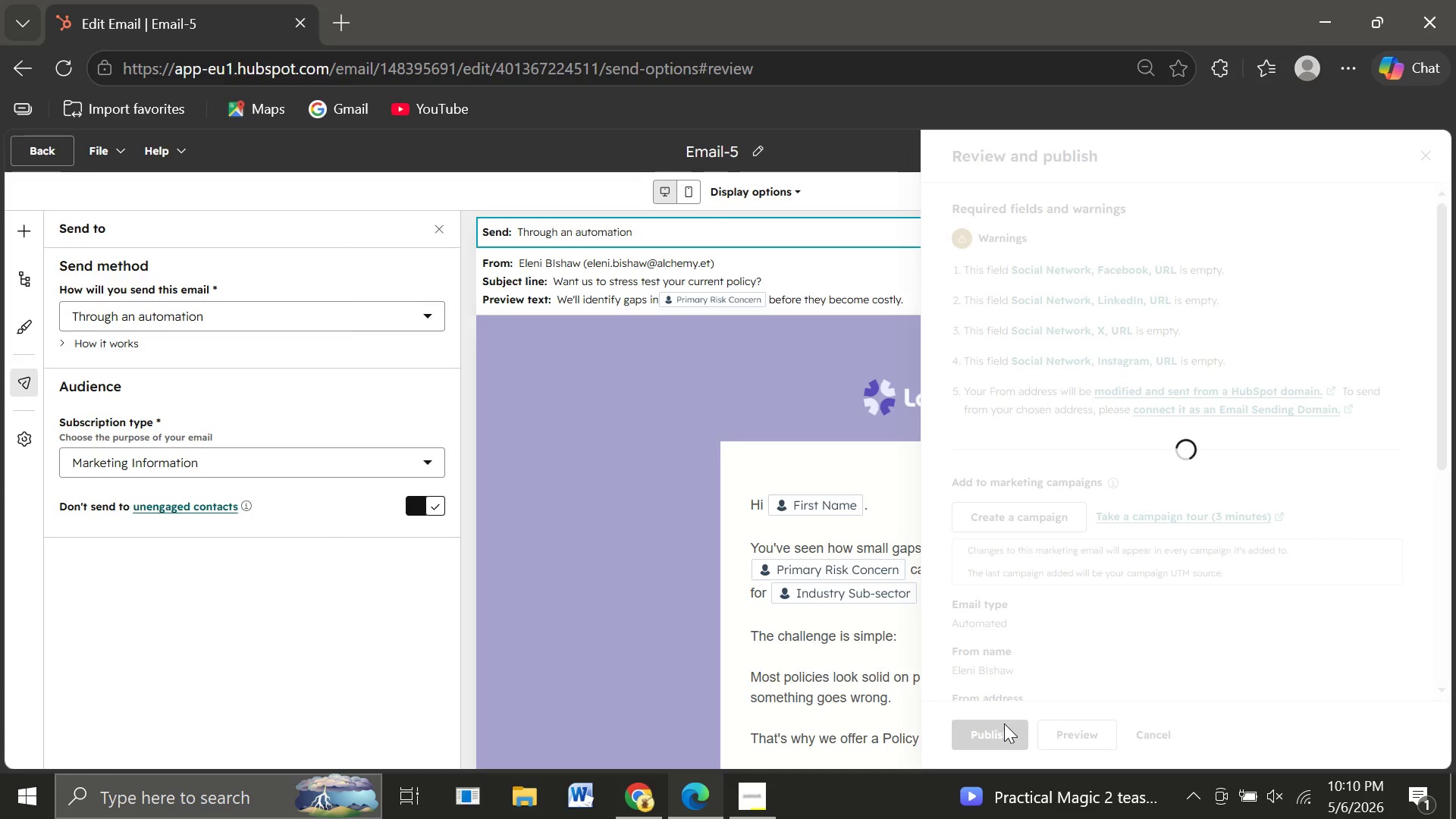 
left_click([642, 617])
 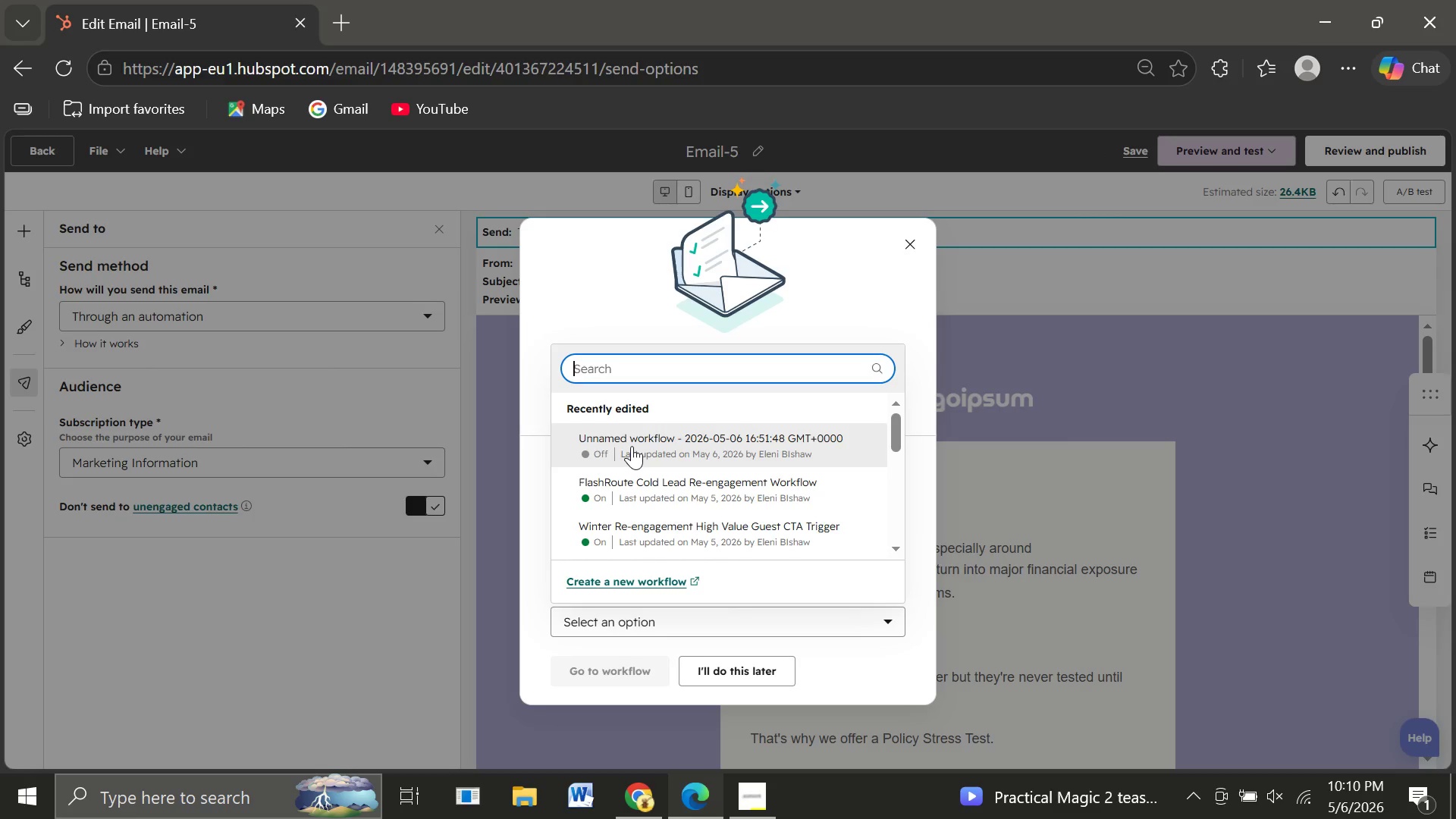 
left_click([632, 446])
 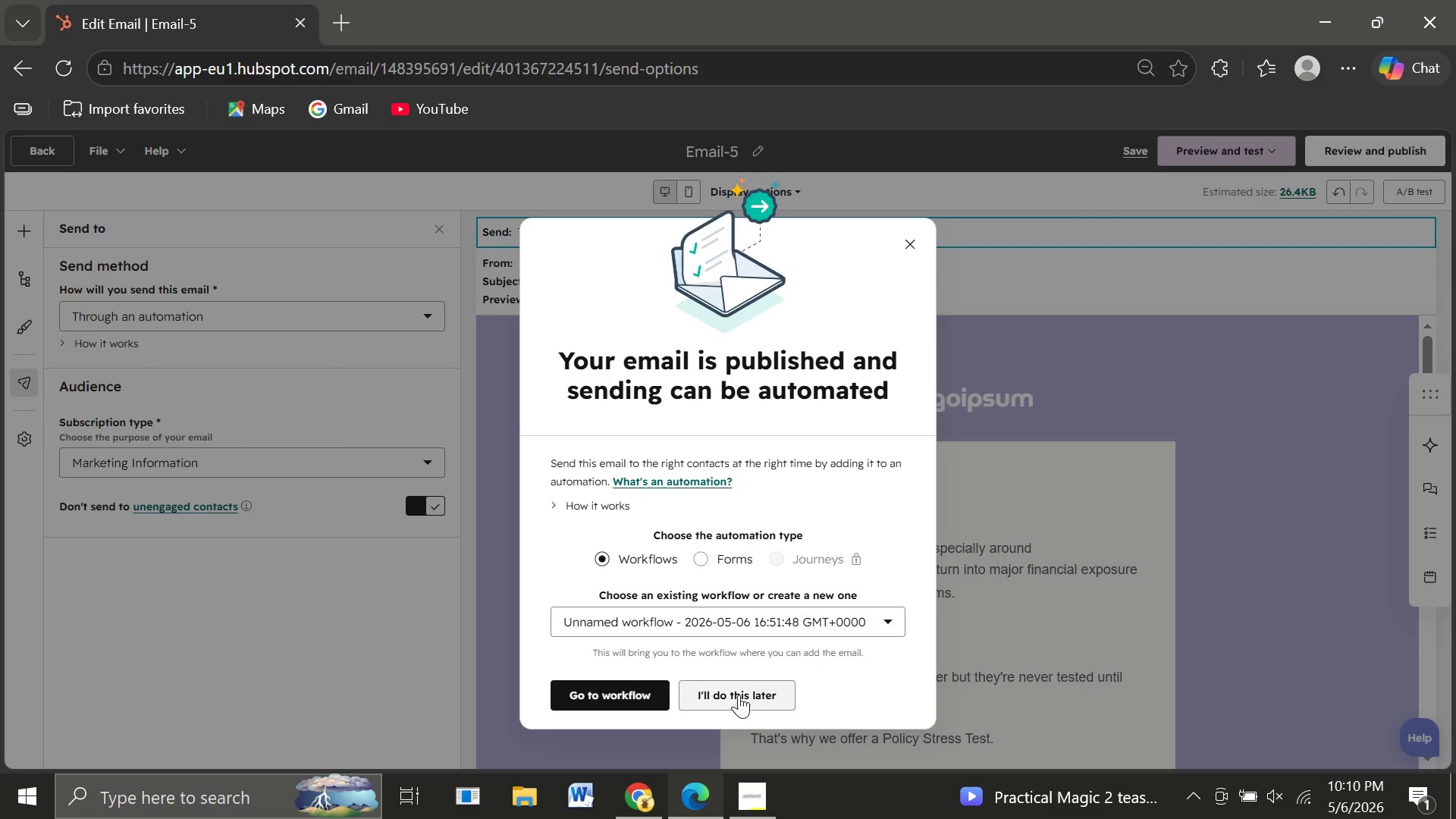 
left_click([740, 694])
 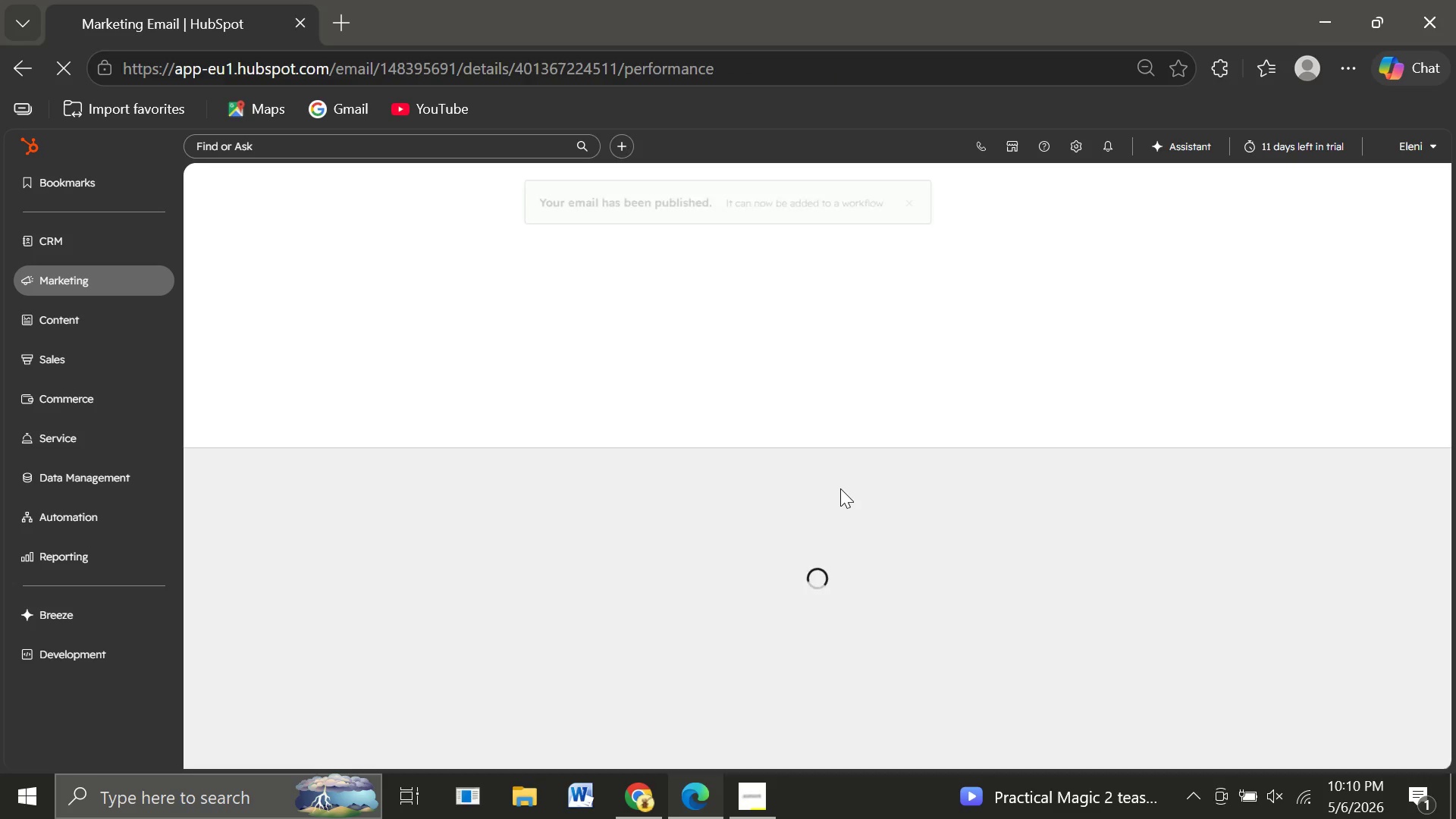 
wait(22.26)
 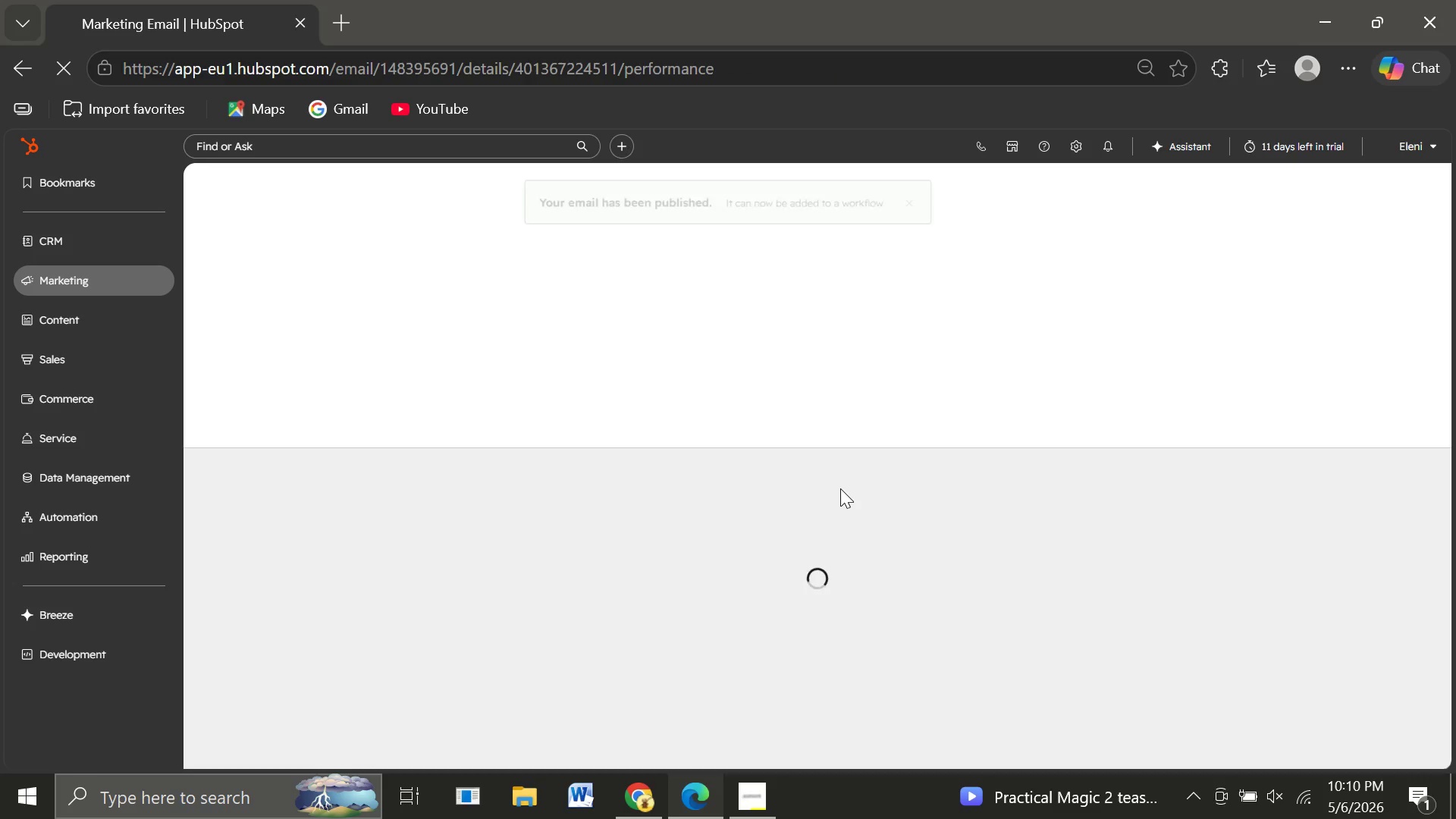 
mouse_move([453, 340])
 